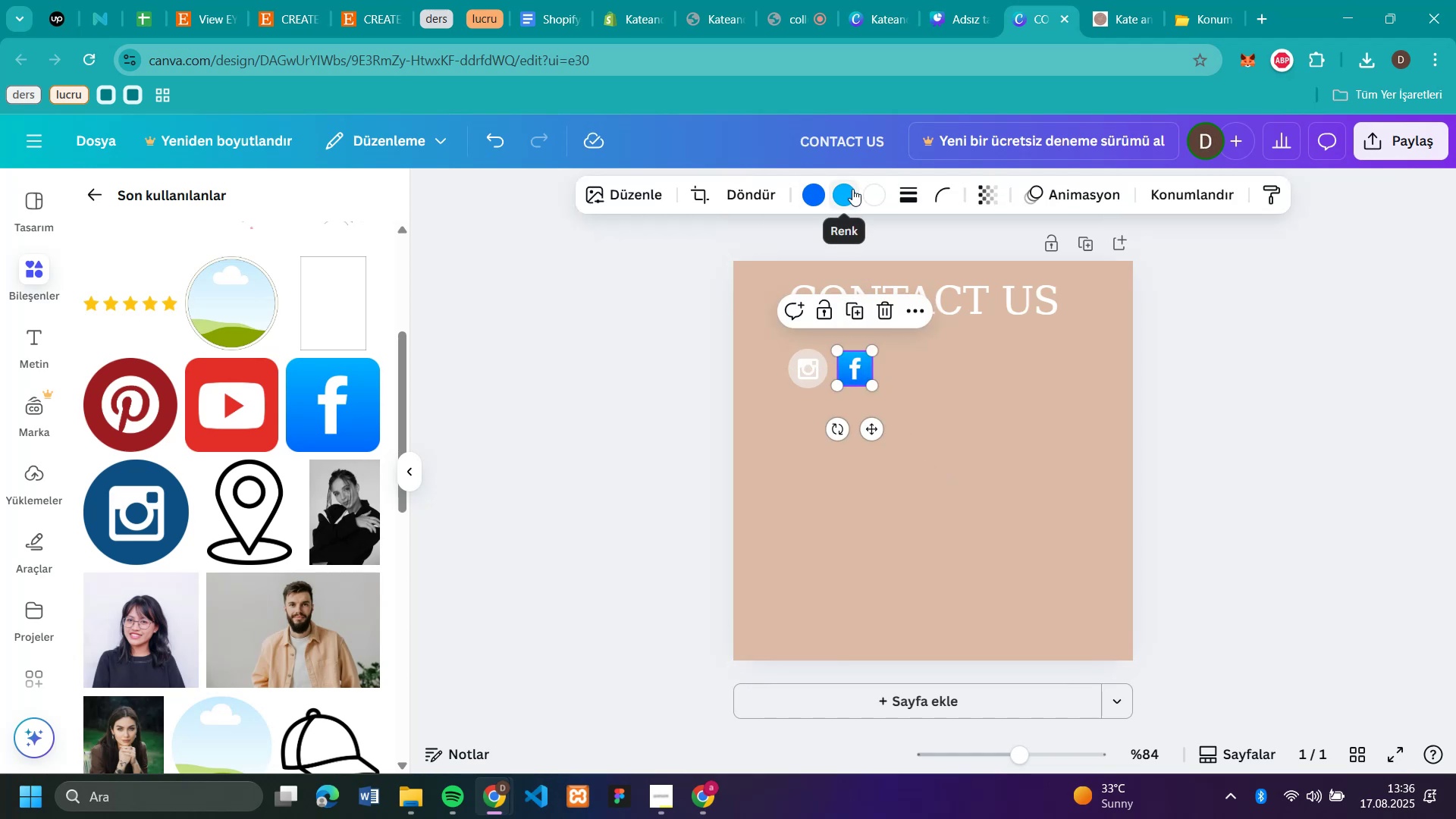 
left_click([852, 189])
 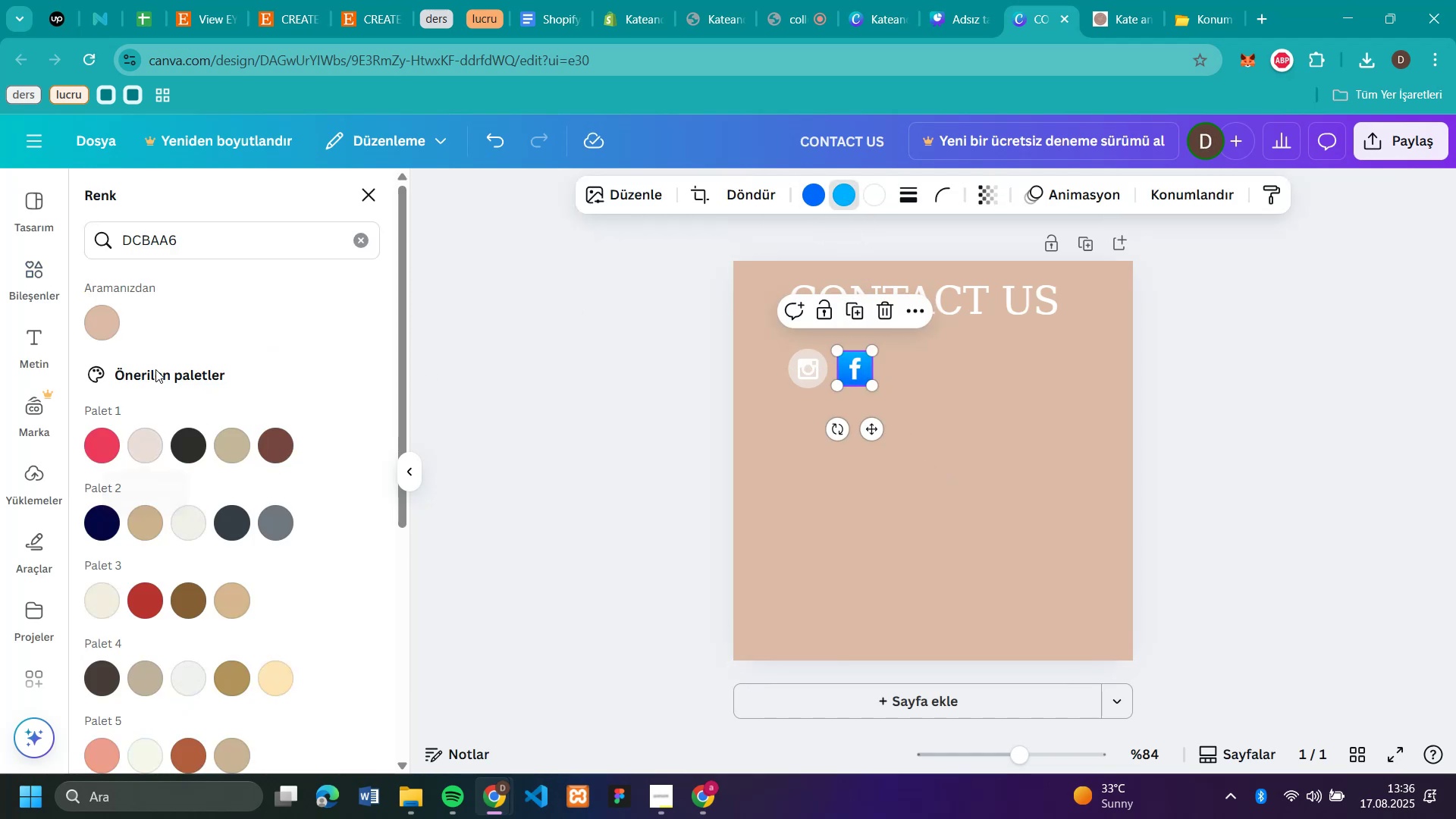 
left_click([148, 435])
 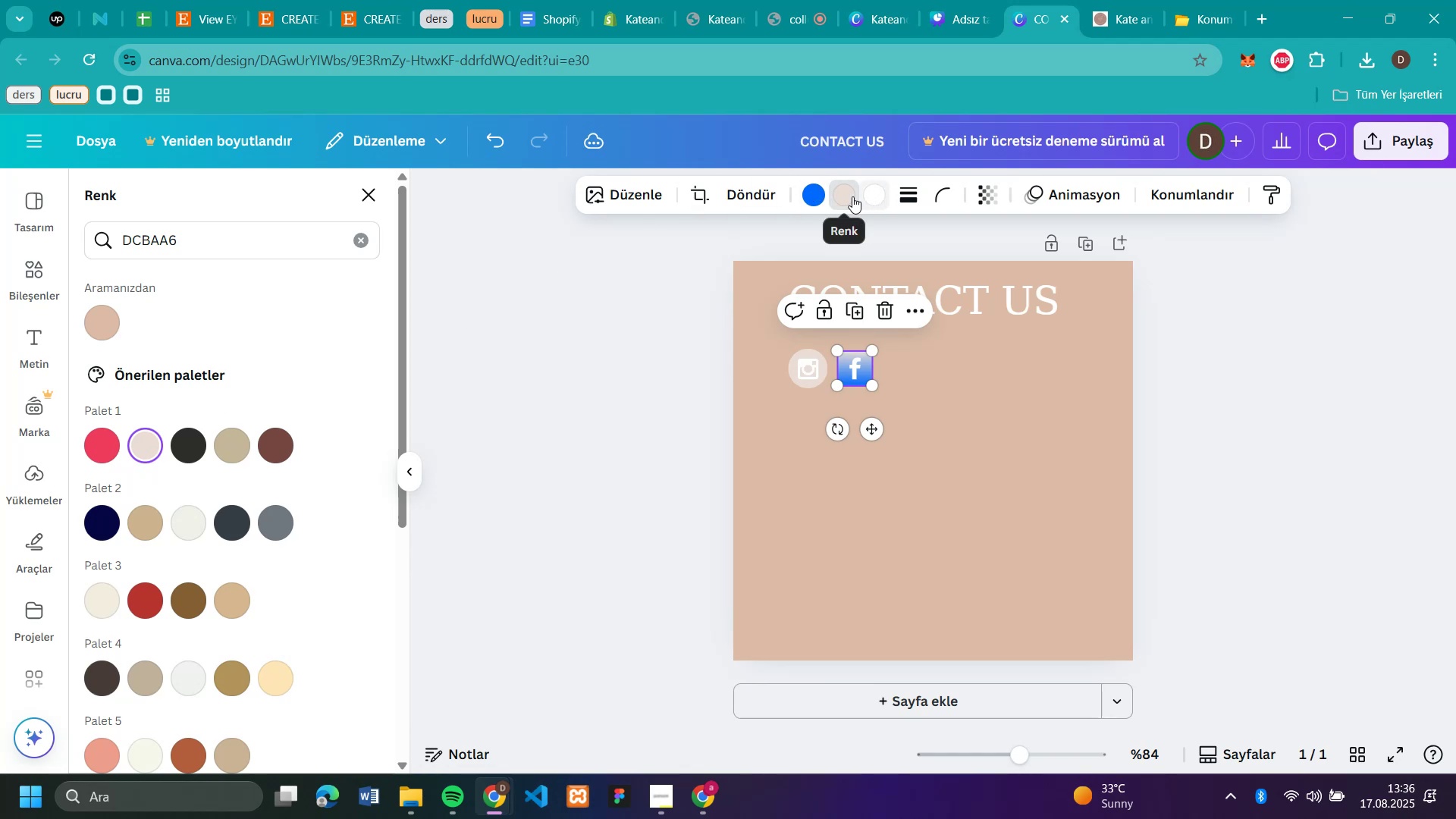 
left_click([813, 193])
 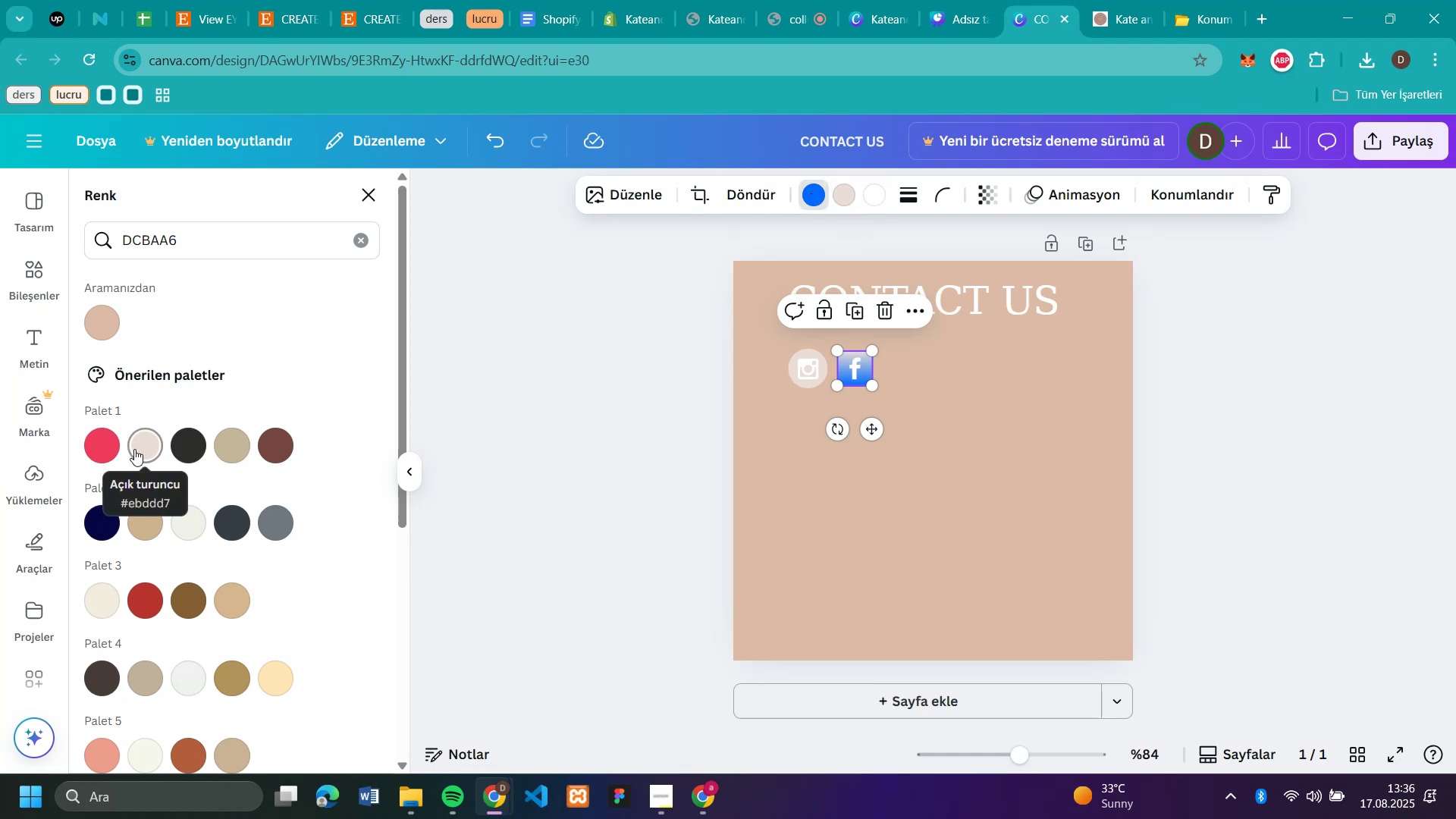 
left_click([134, 449])
 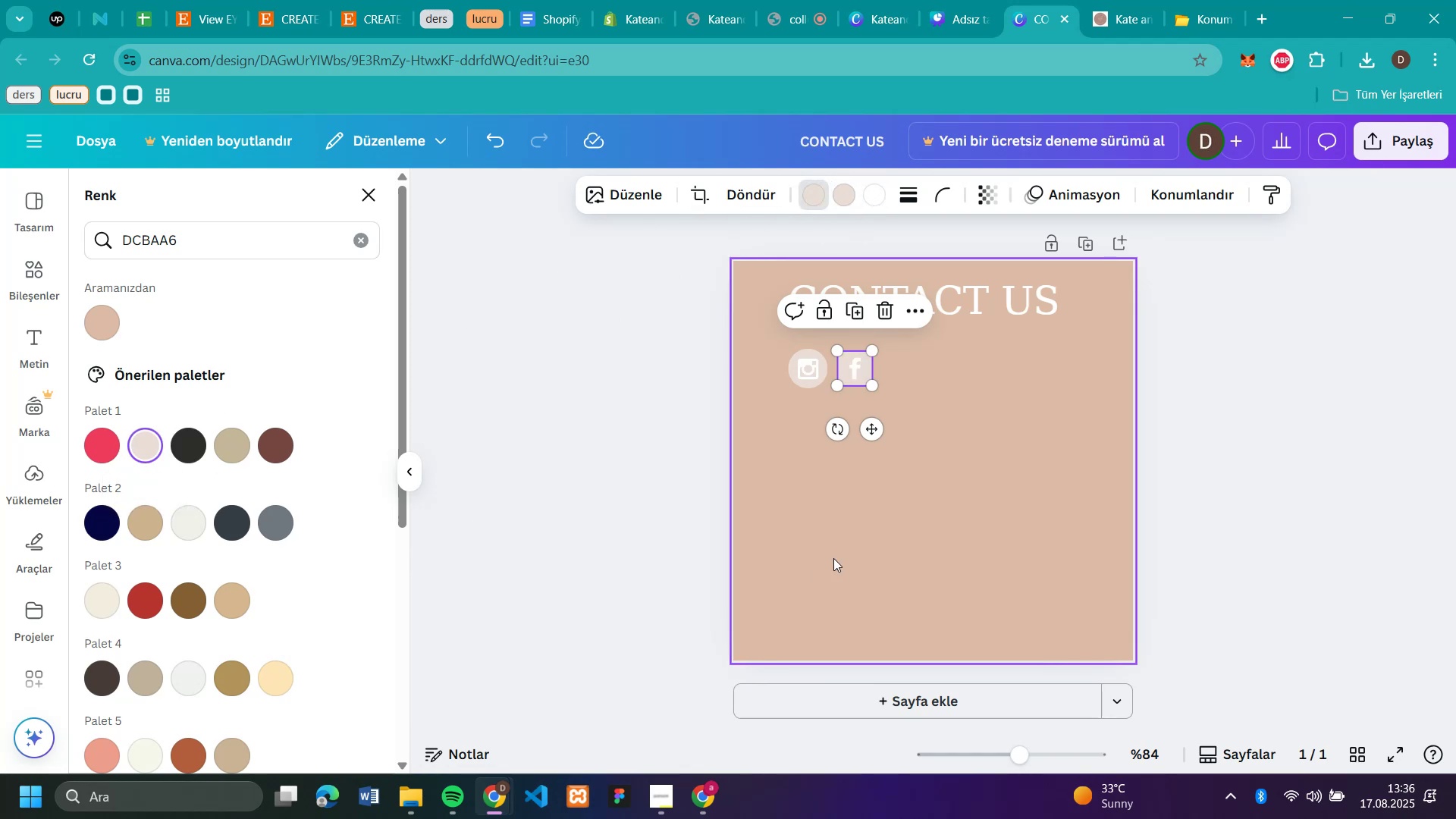 
left_click([852, 557])
 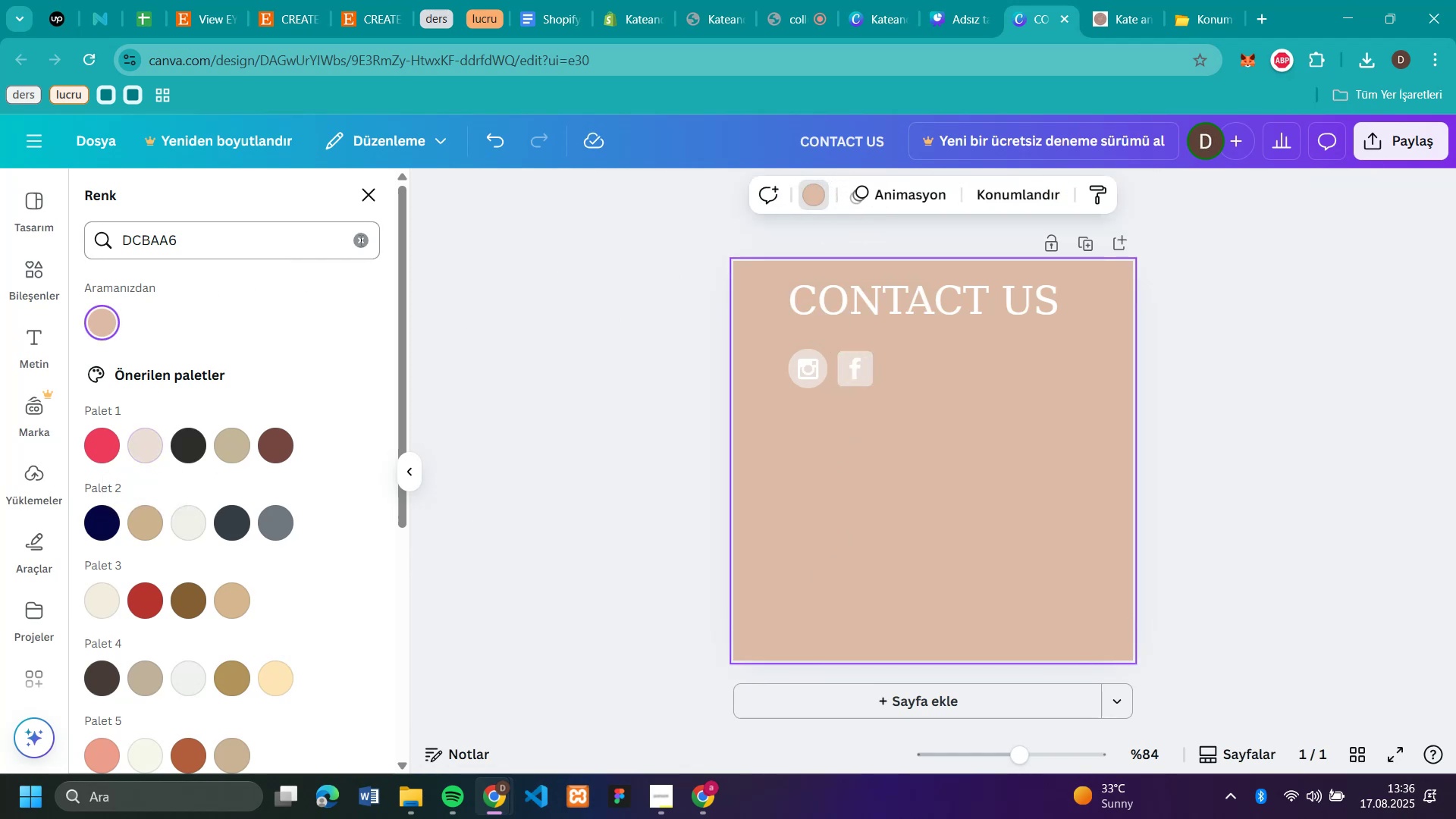 
left_click([375, 186])
 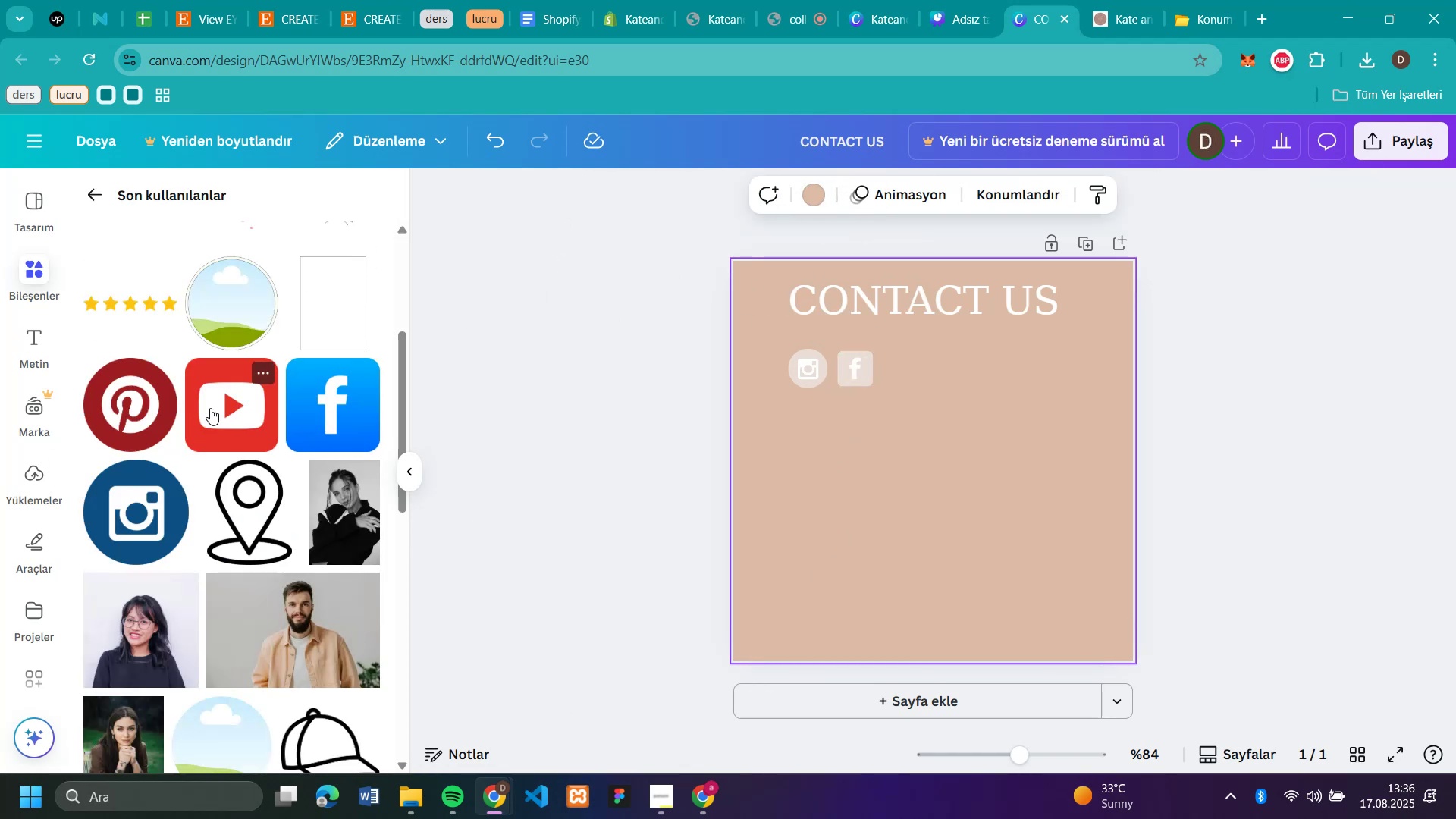 
left_click_drag(start_coordinate=[239, 403], to_coordinate=[965, 496])
 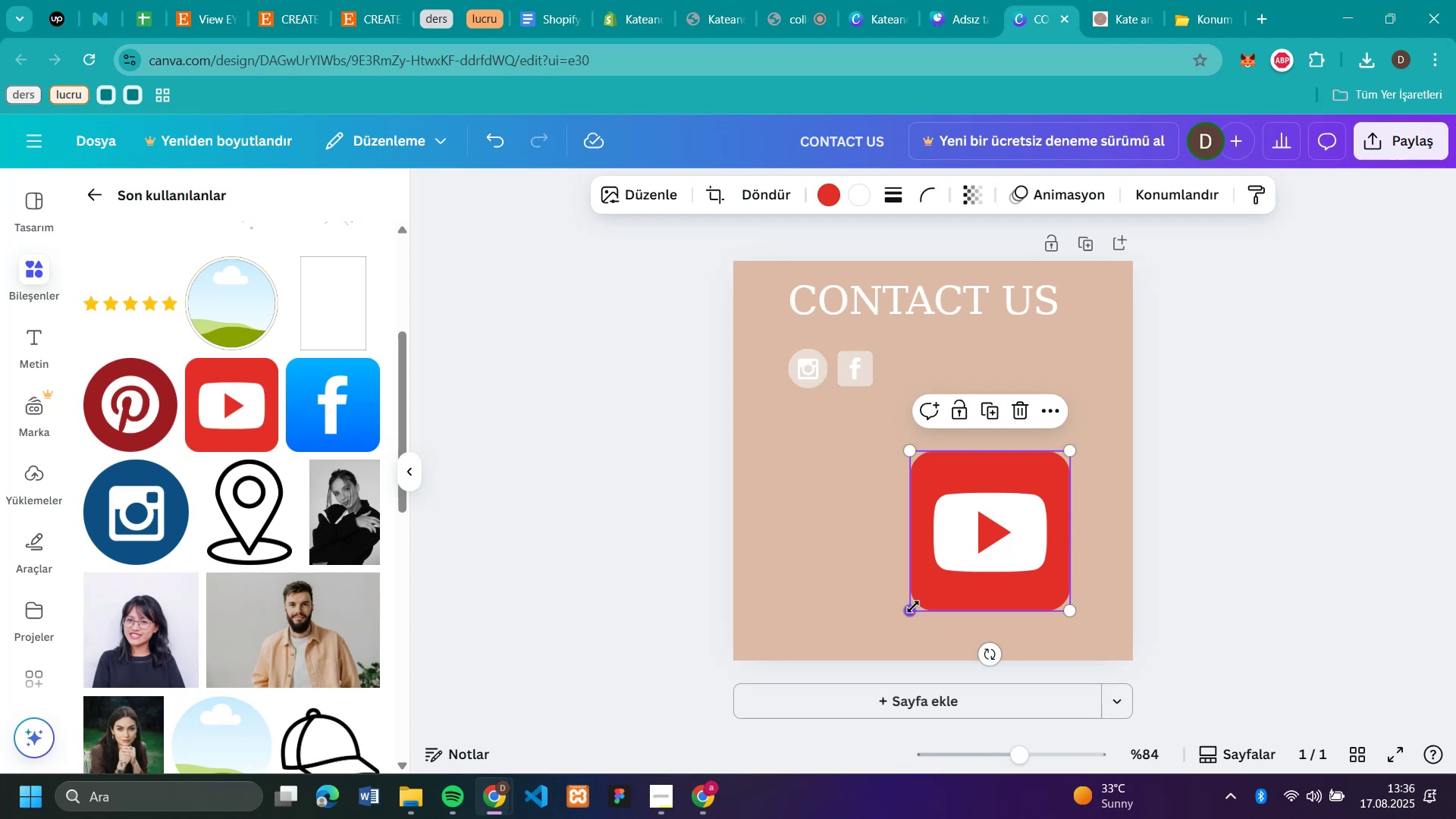 
left_click_drag(start_coordinate=[915, 605], to_coordinate=[1033, 486])
 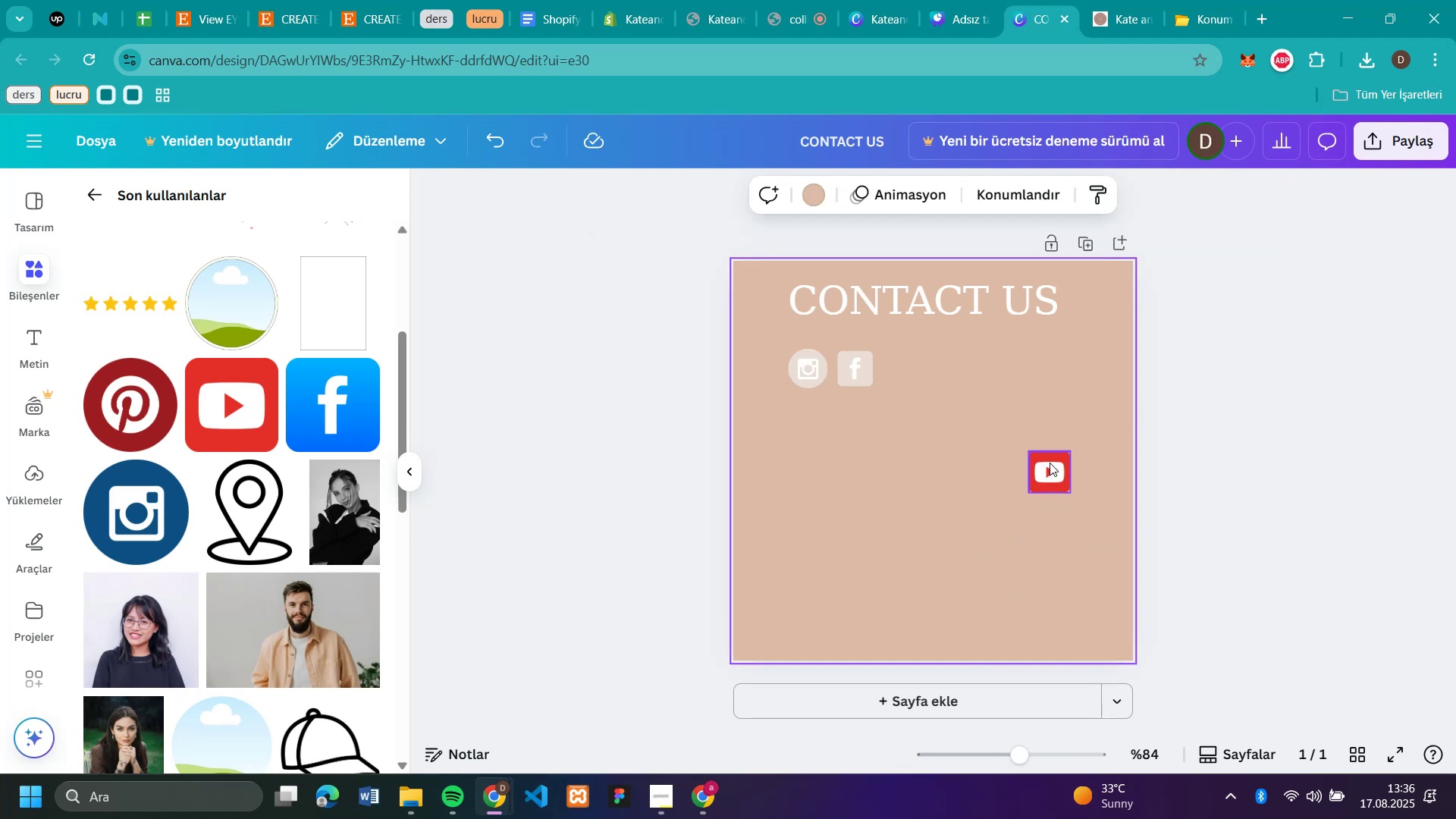 
left_click_drag(start_coordinate=[1050, 463], to_coordinate=[915, 364])
 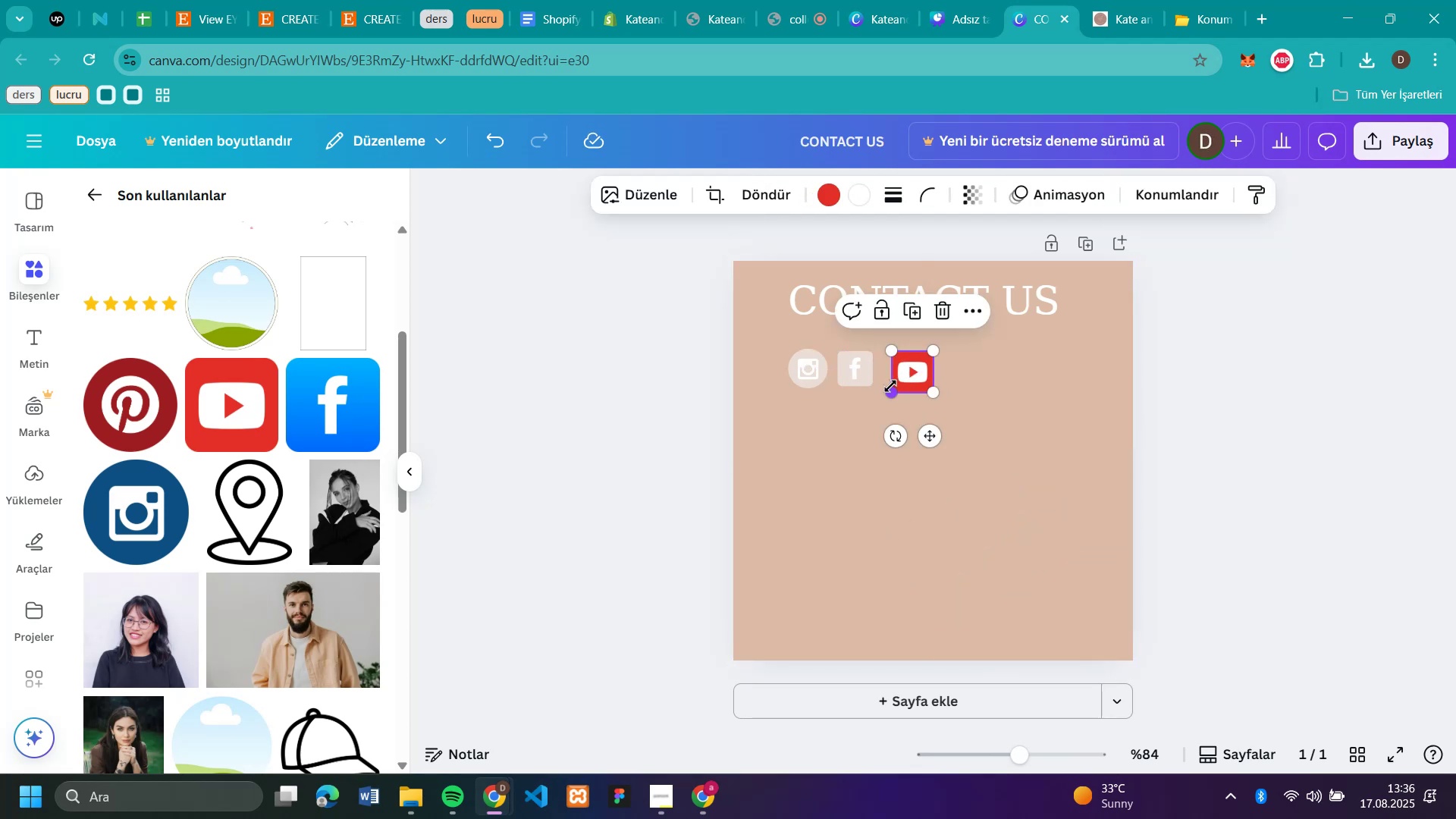 
left_click_drag(start_coordinate=[890, 386], to_coordinate=[899, 376])
 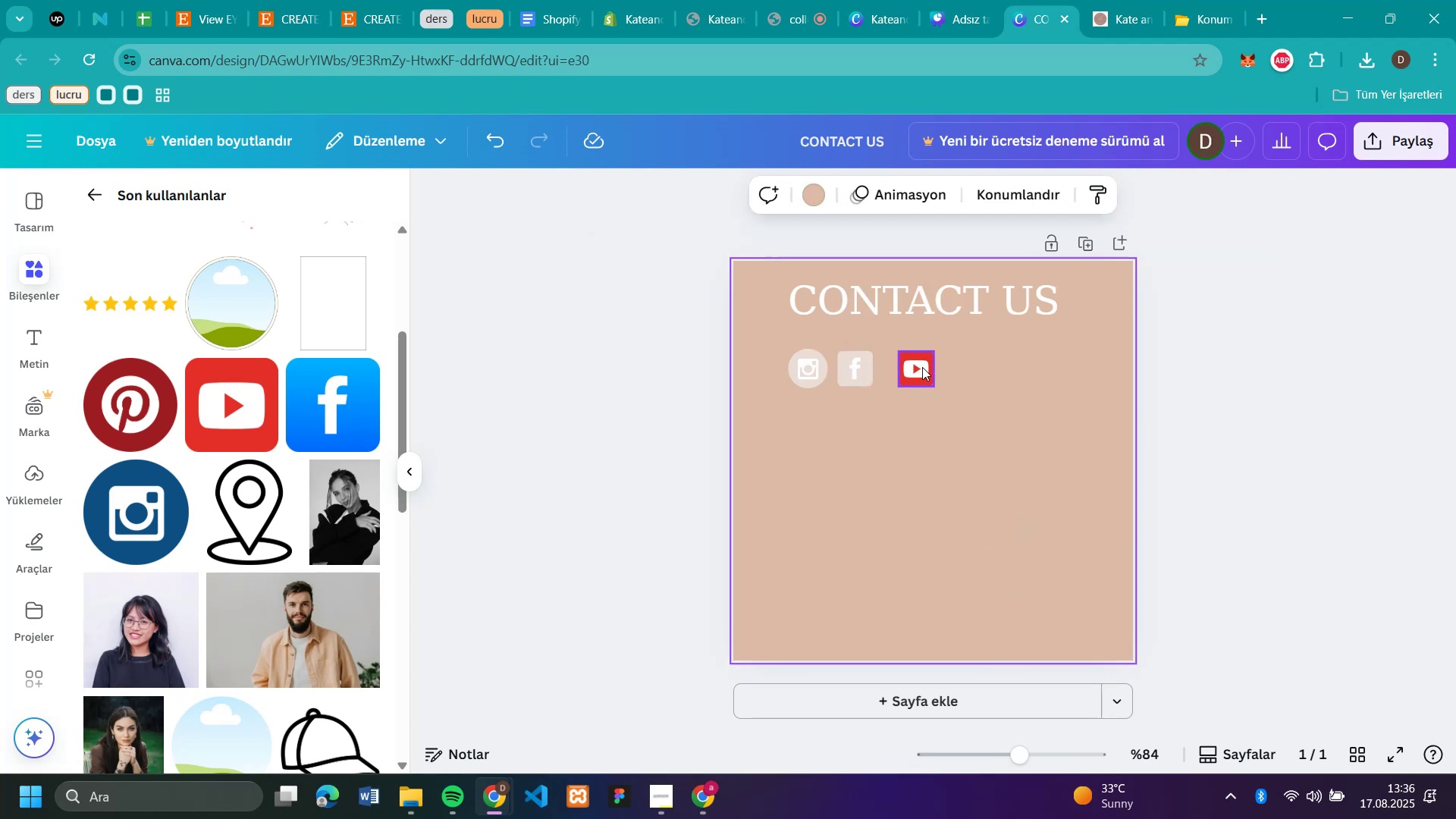 
left_click_drag(start_coordinate=[916, 366], to_coordinate=[903, 372])
 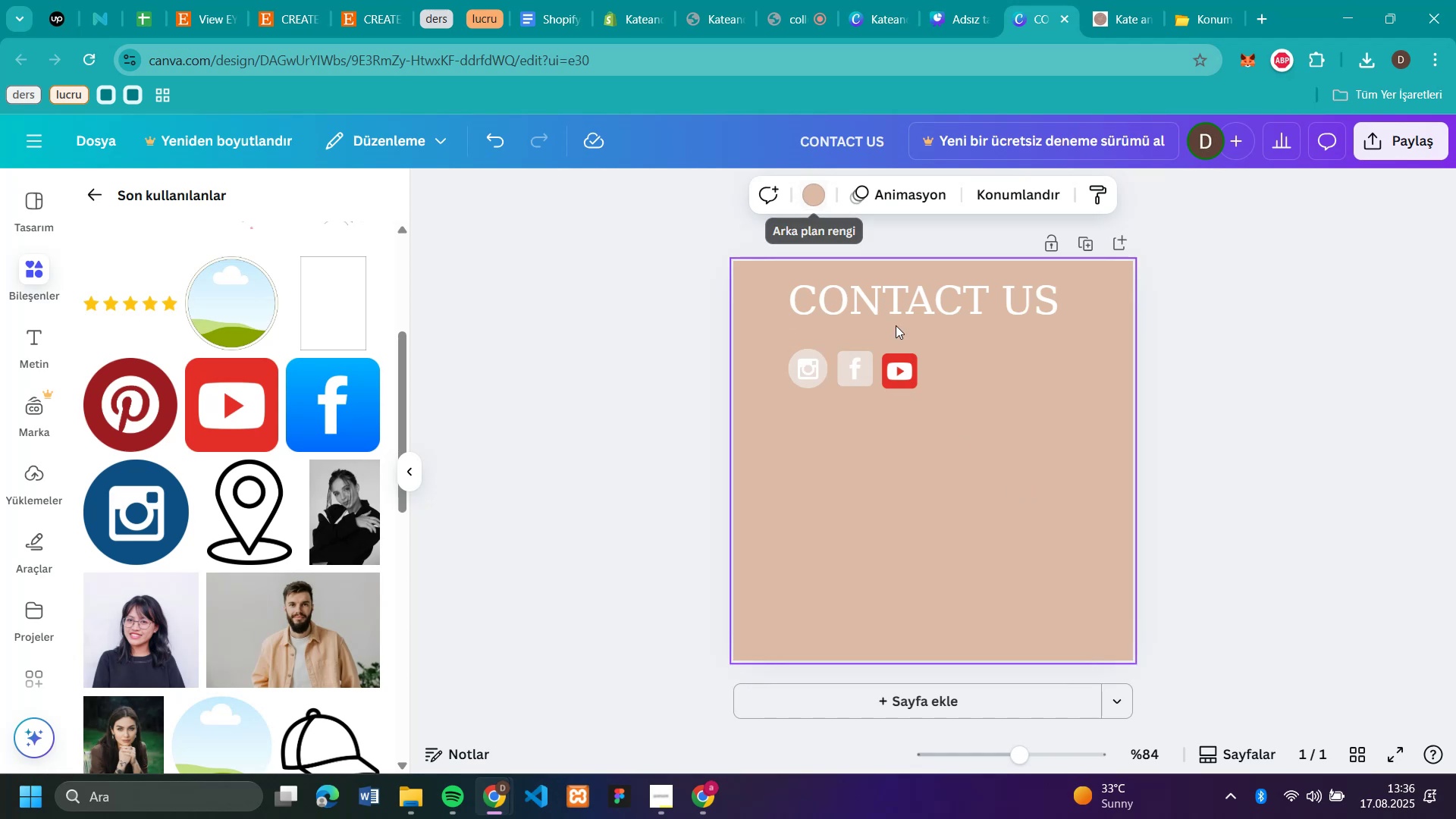 
left_click([892, 367])
 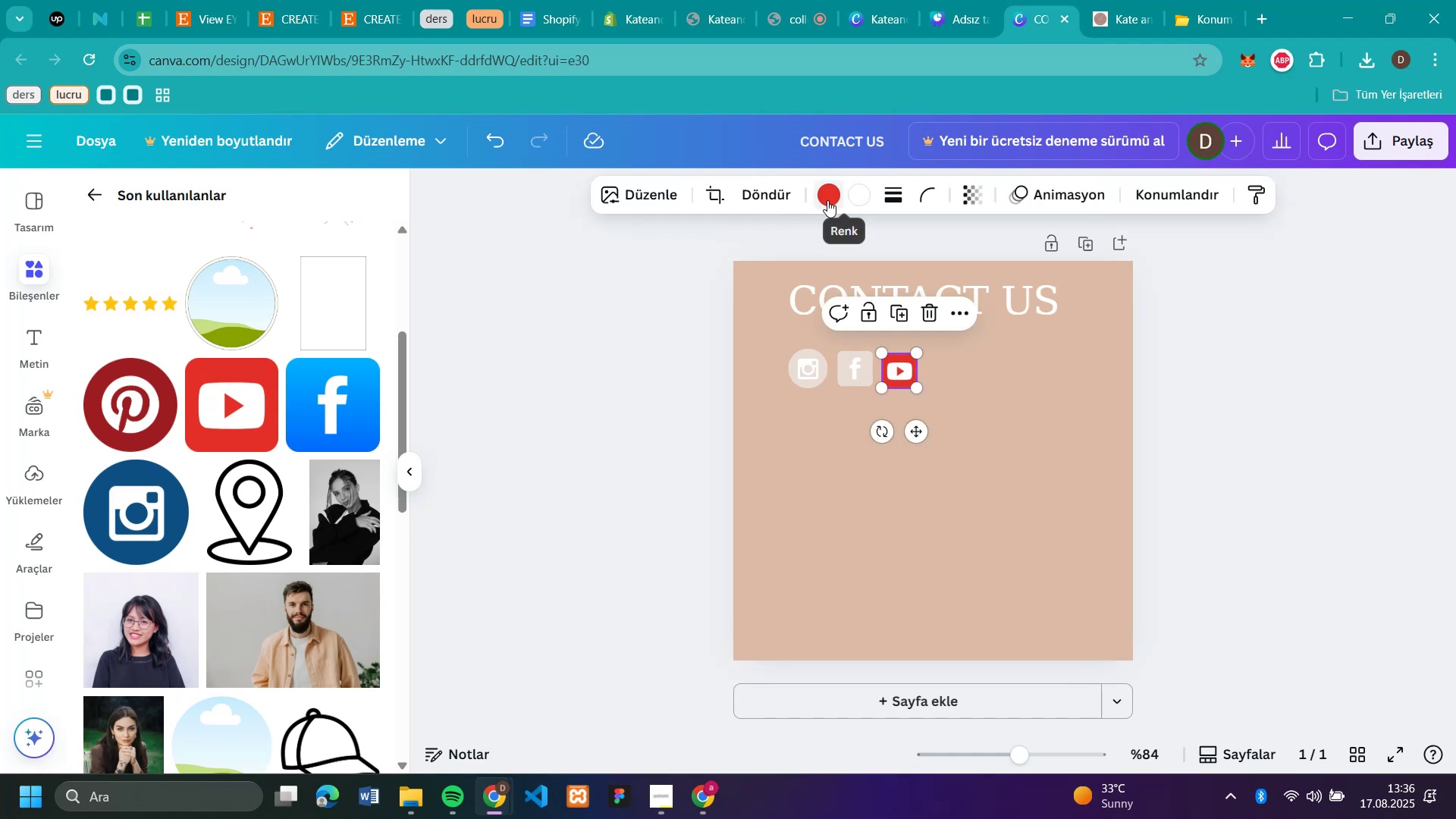 
left_click([827, 200])
 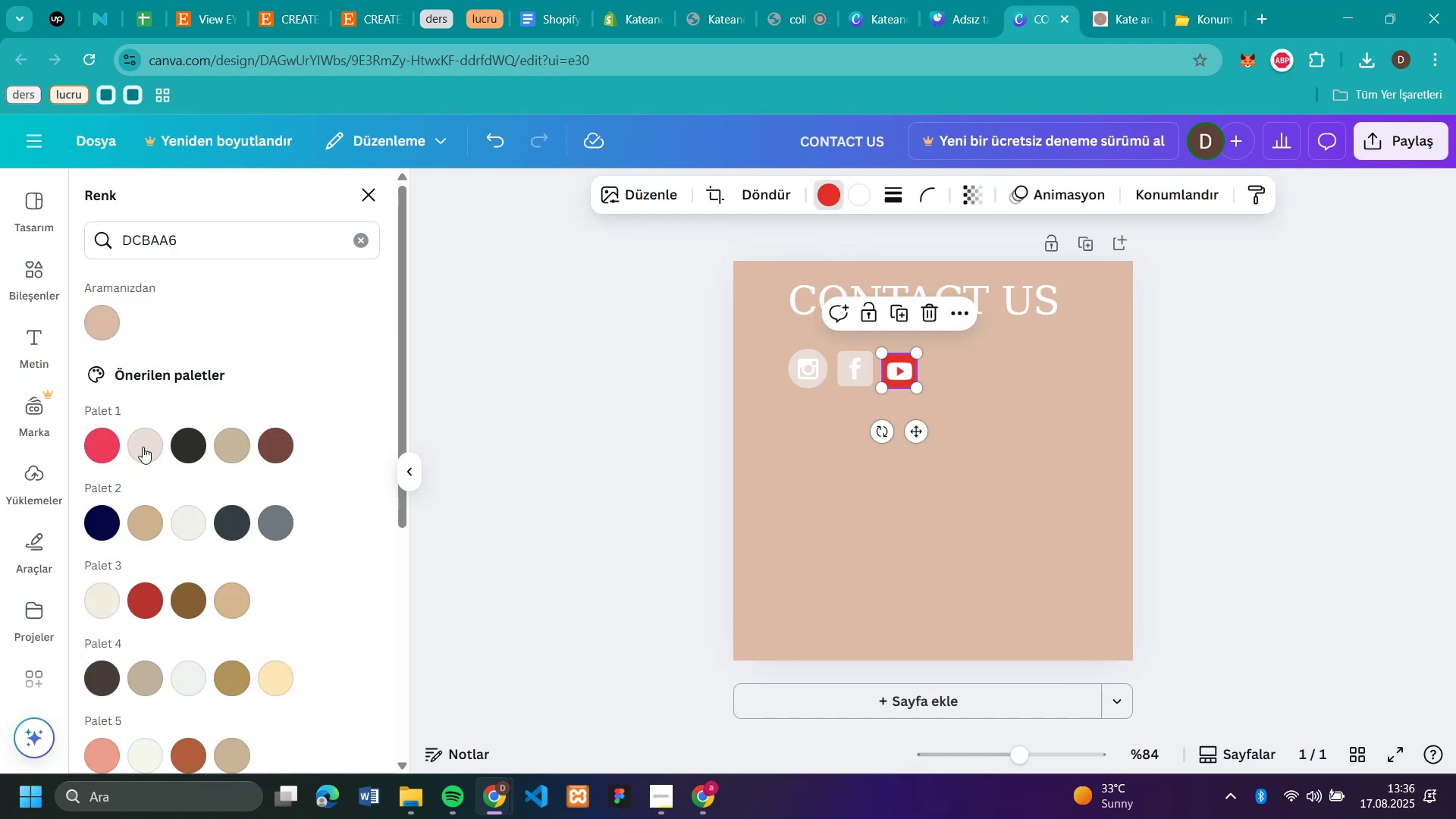 
left_click([143, 447])
 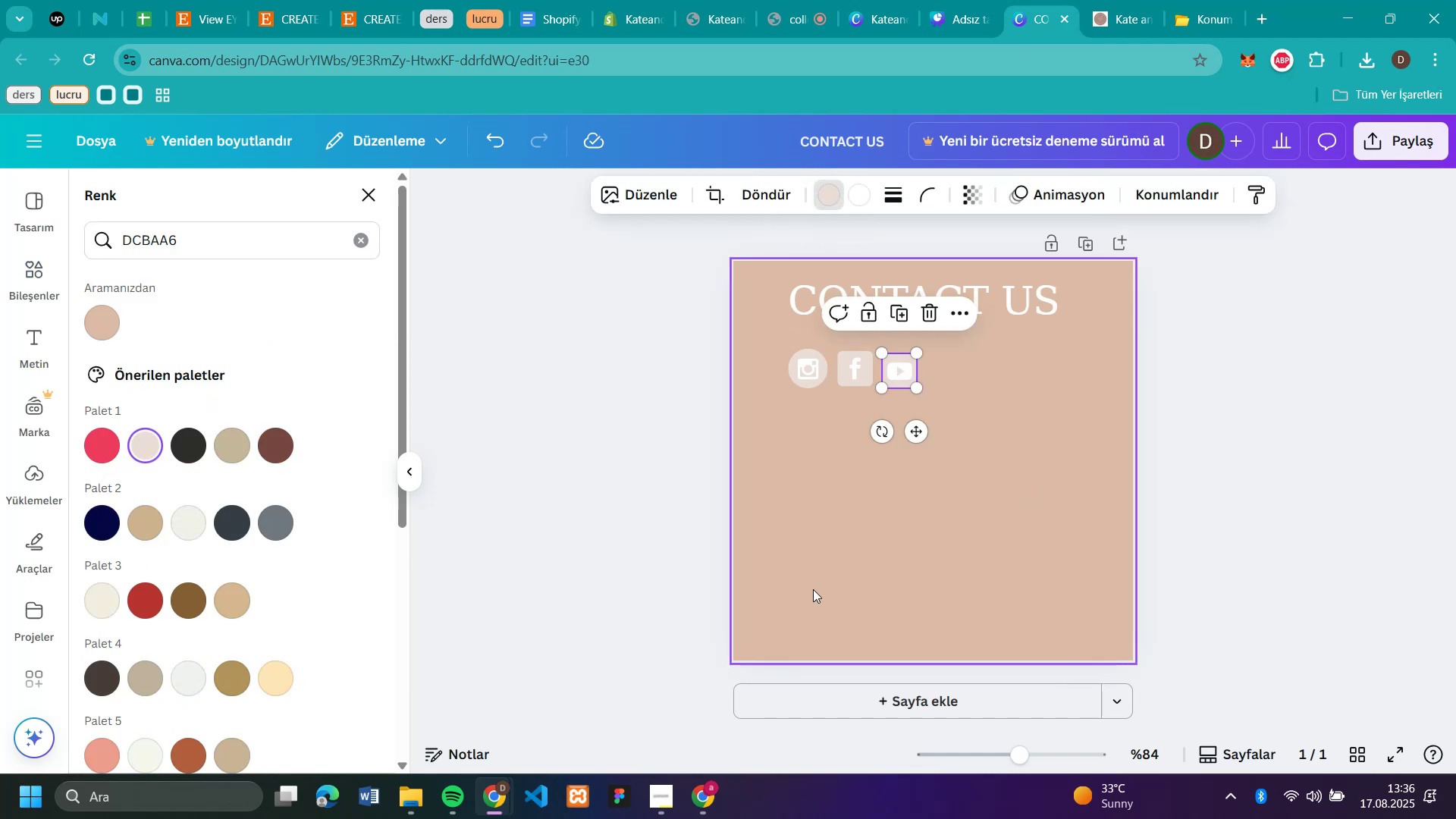 
left_click([813, 589])
 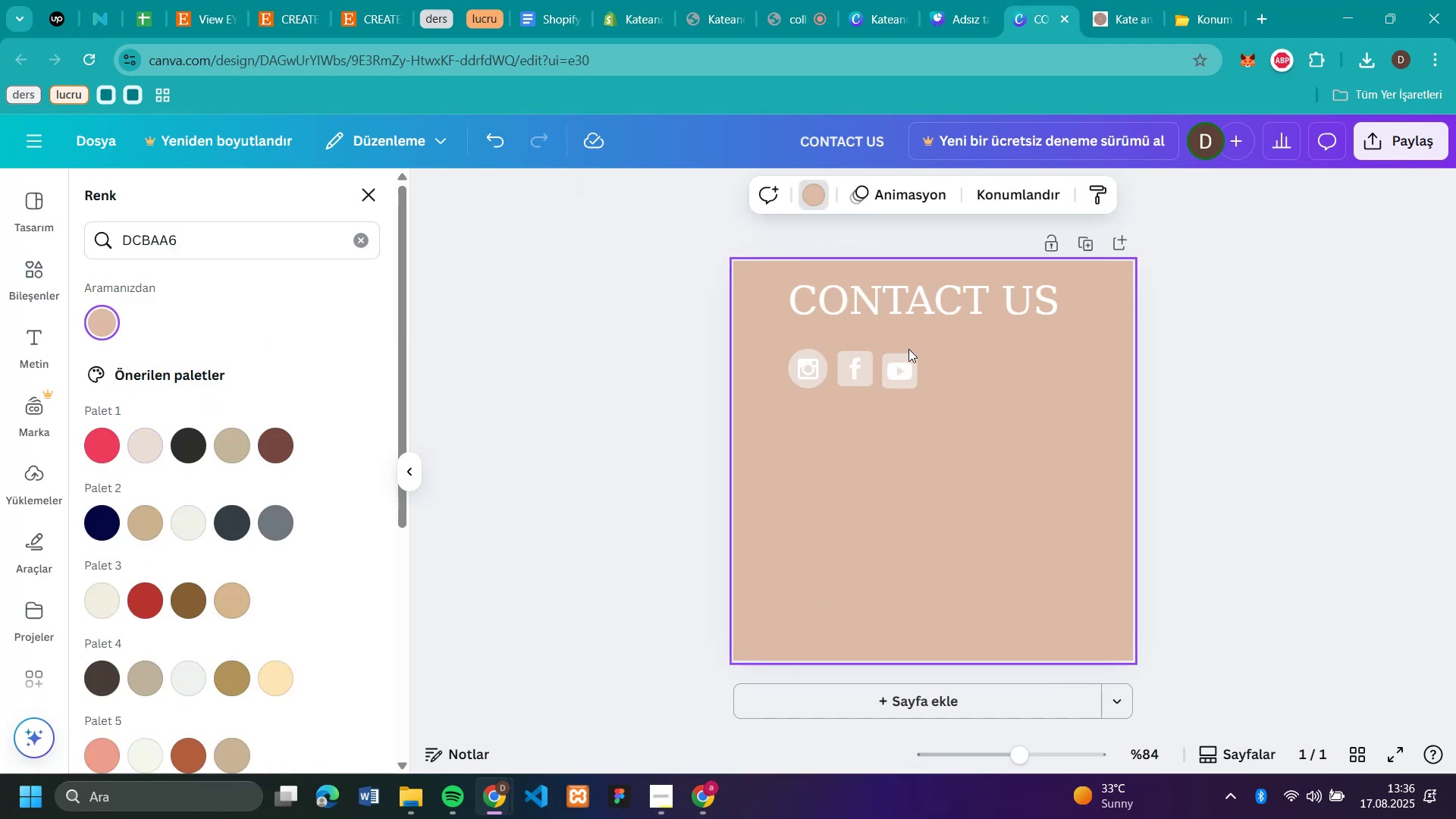 
left_click([909, 357])
 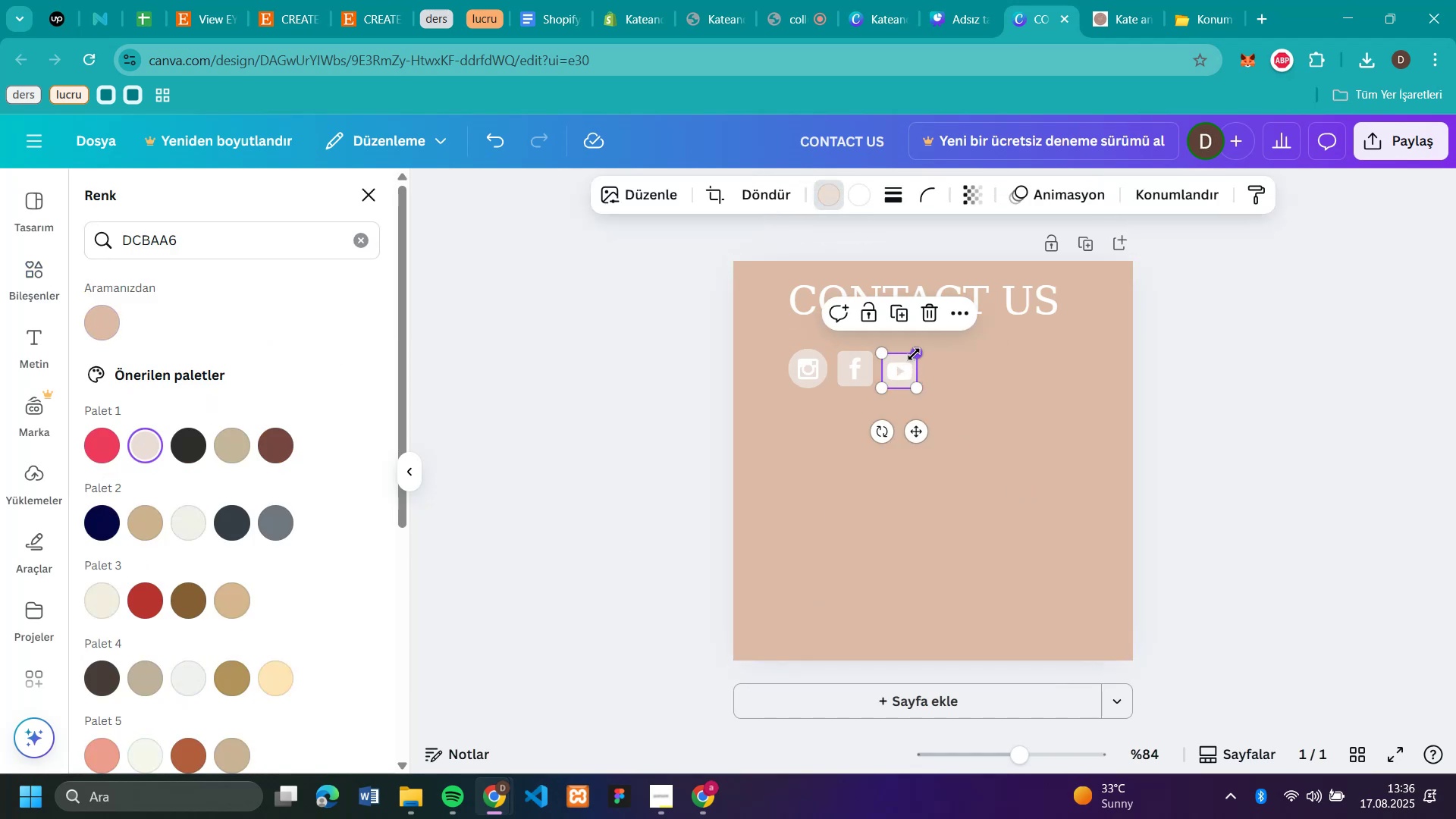 
left_click_drag(start_coordinate=[915, 354], to_coordinate=[918, 354])
 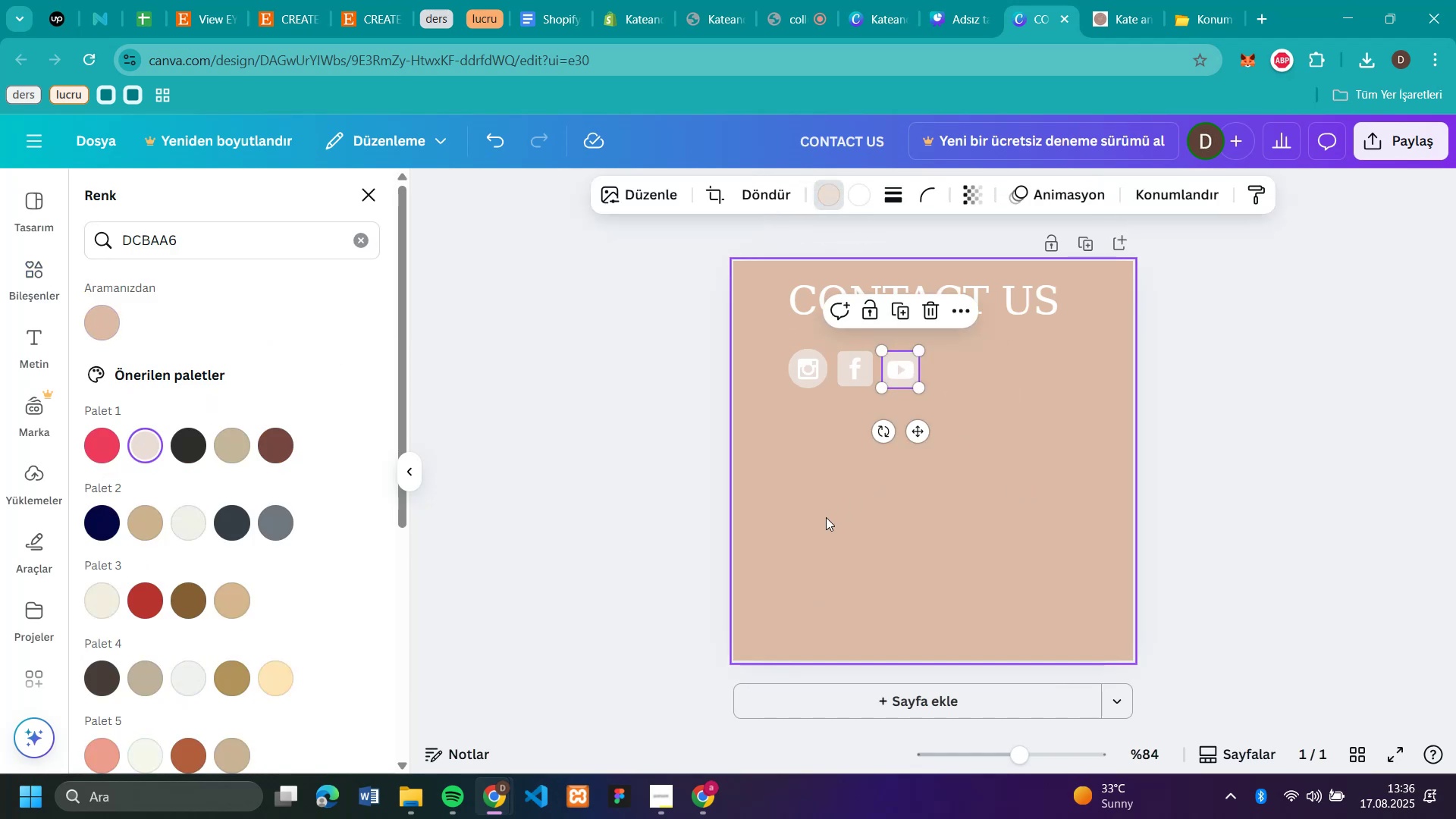 
left_click([826, 517])
 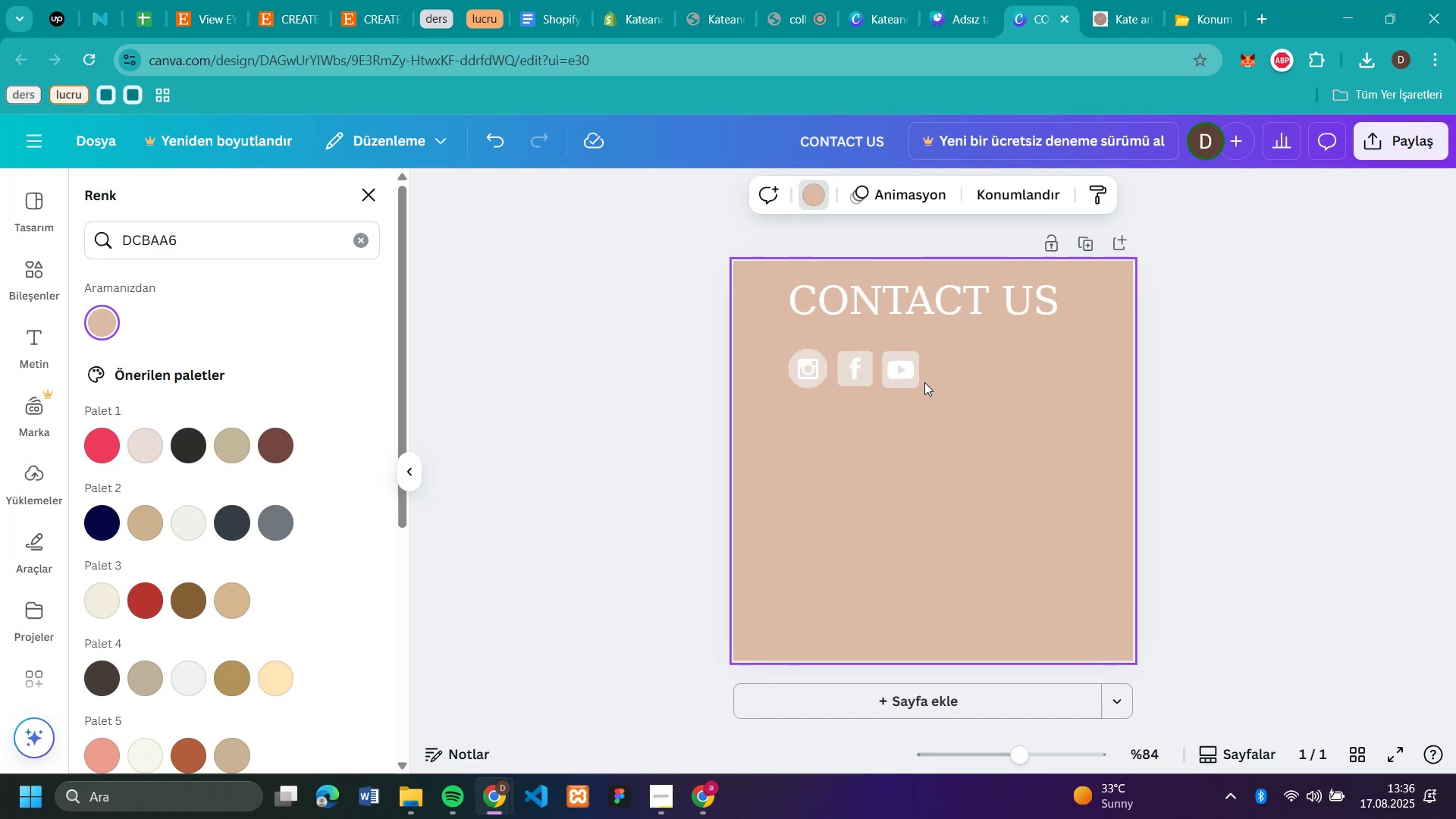 
left_click_drag(start_coordinate=[902, 369], to_coordinate=[906, 369])
 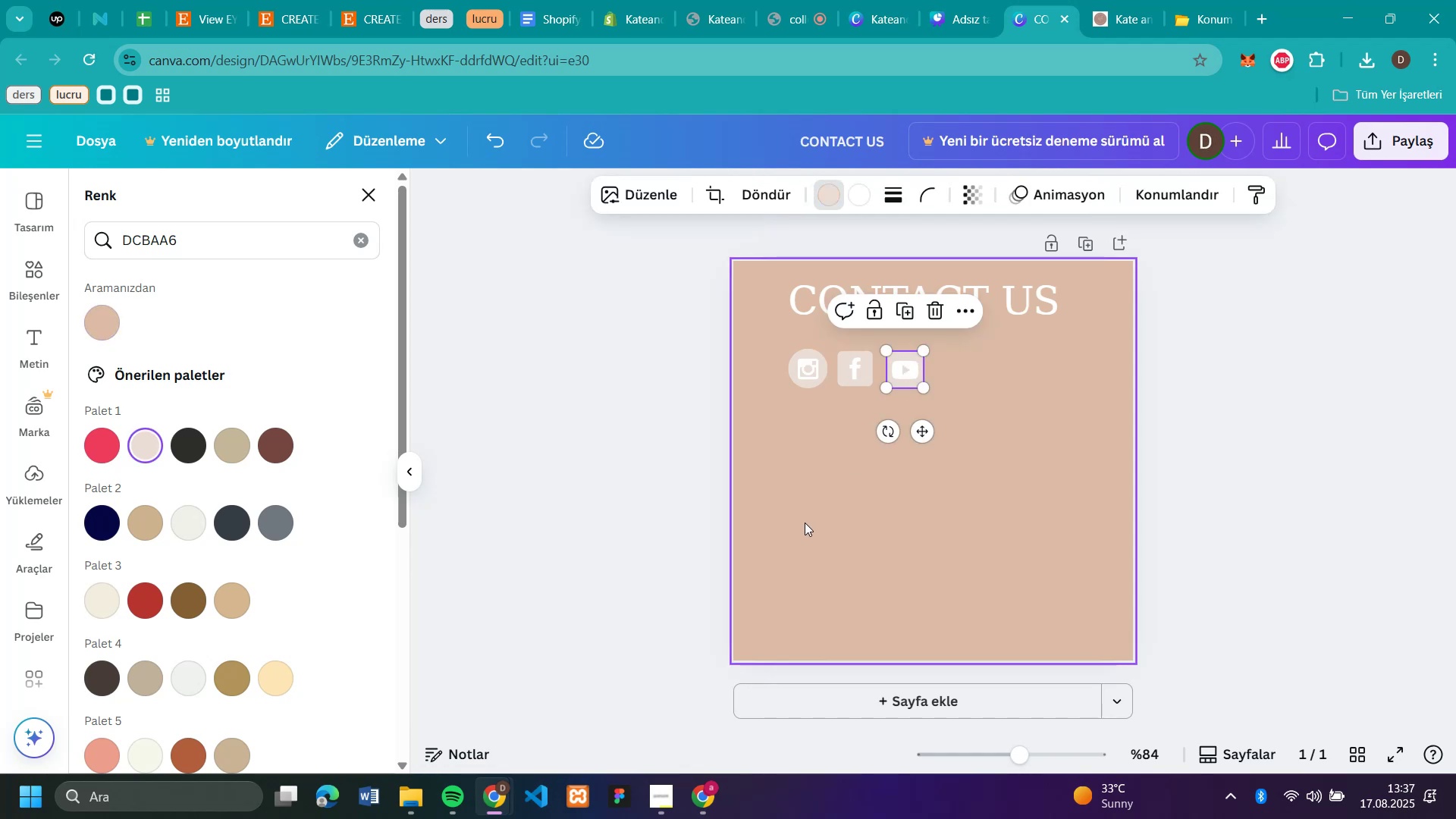 
left_click([805, 522])
 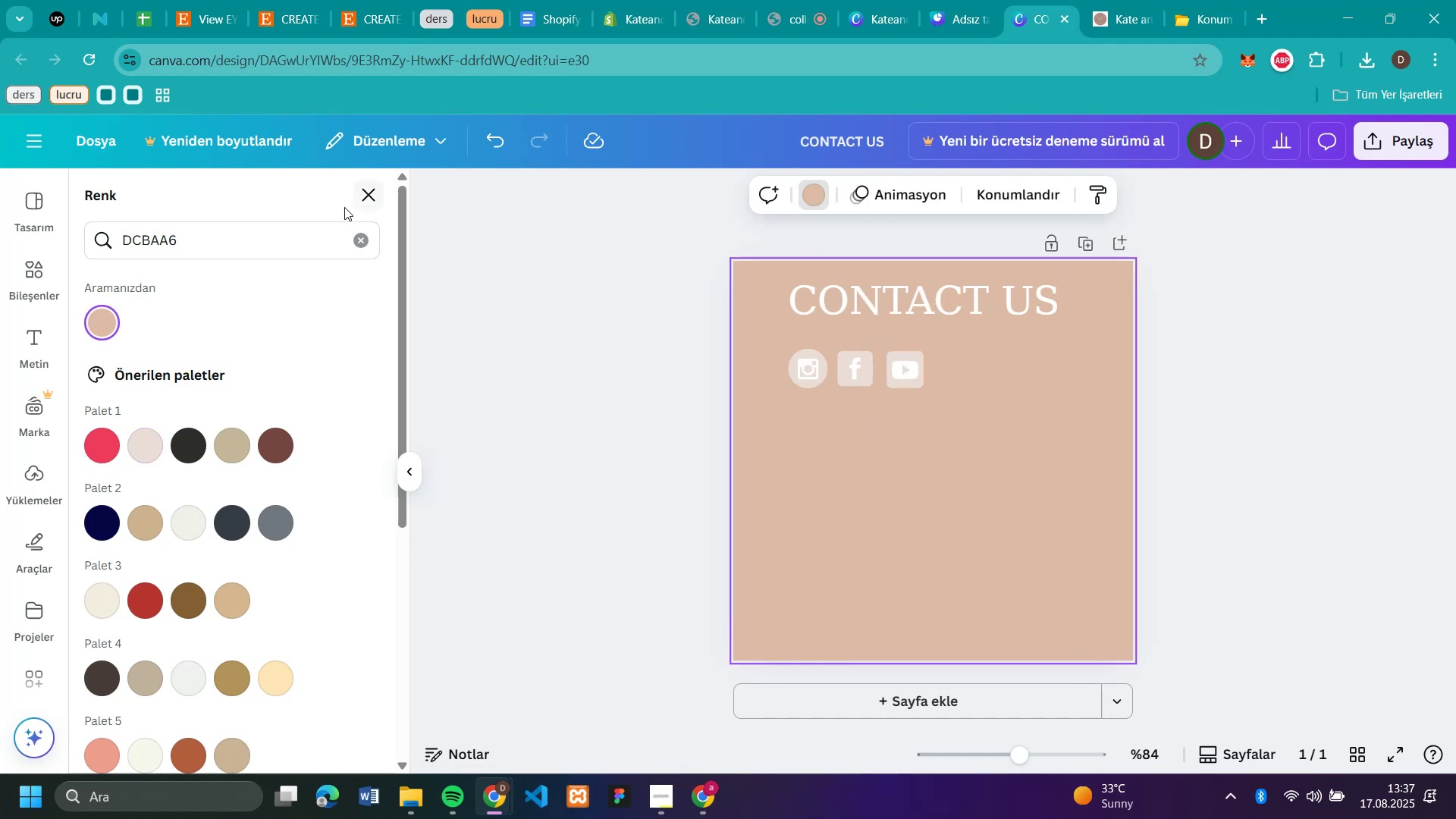 
left_click([373, 193])
 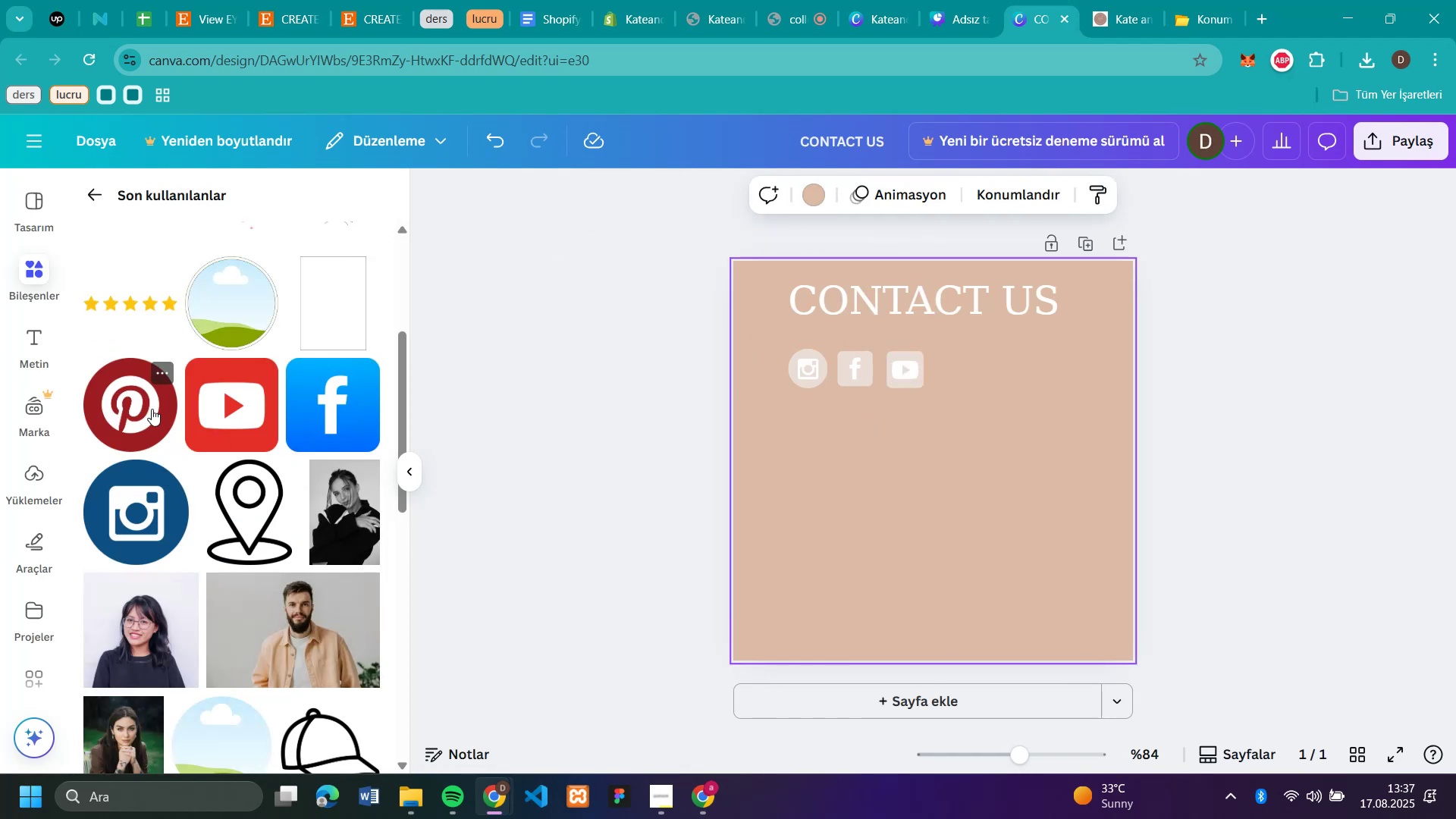 
left_click_drag(start_coordinate=[131, 414], to_coordinate=[1012, 481])
 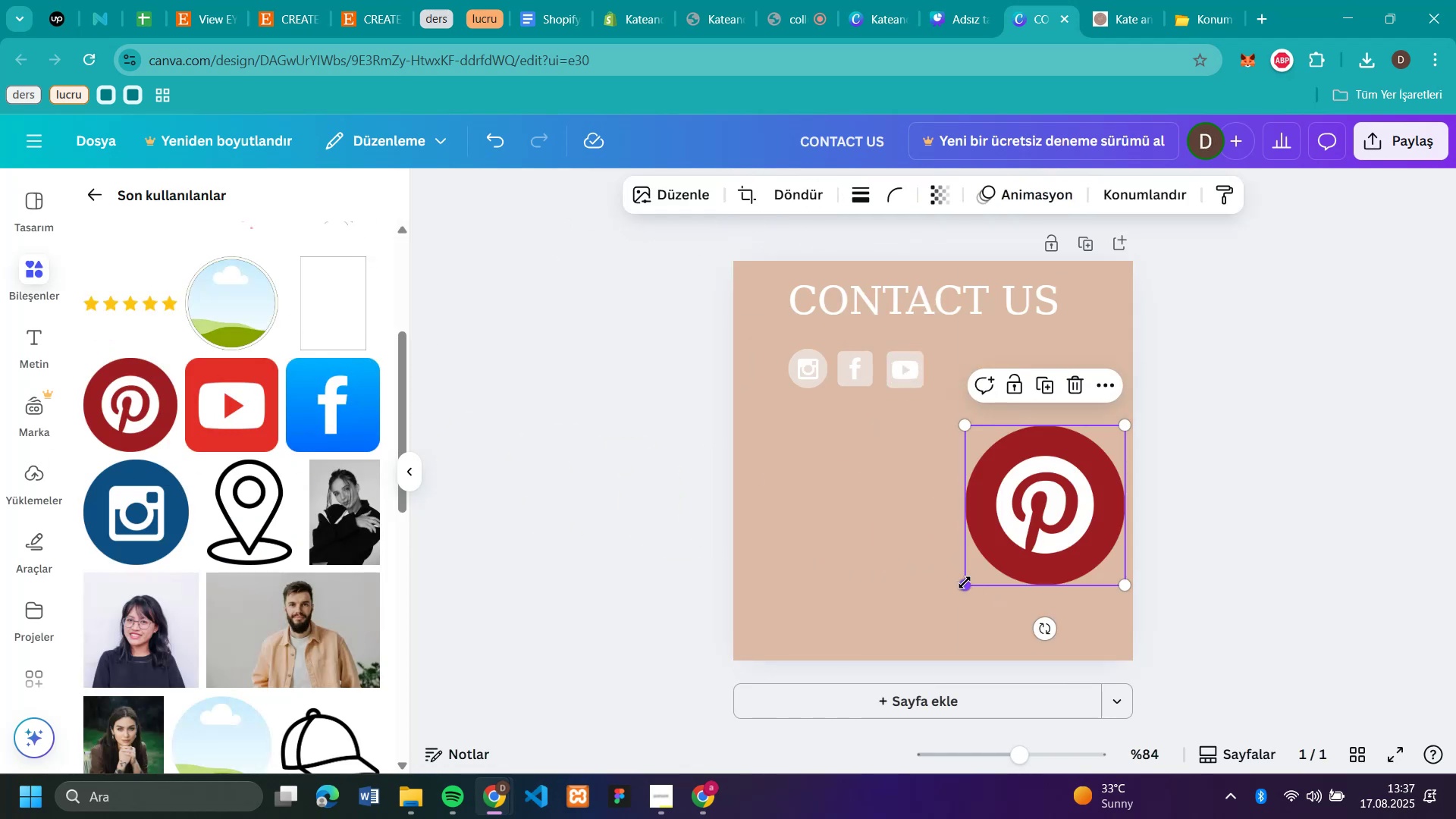 
left_click_drag(start_coordinate=[969, 585], to_coordinate=[1085, 466])
 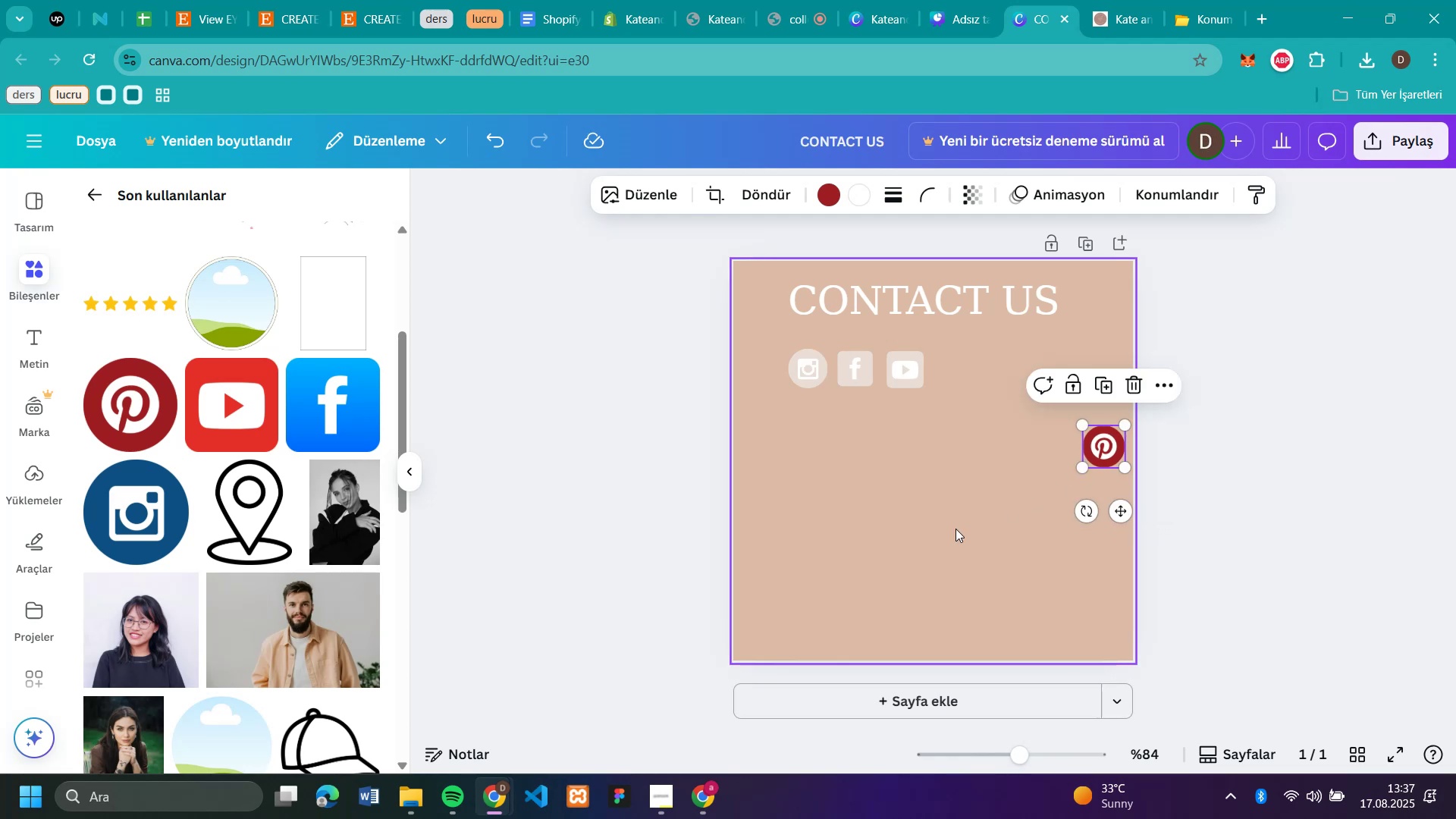 
left_click_drag(start_coordinate=[956, 529], to_coordinate=[962, 524])
 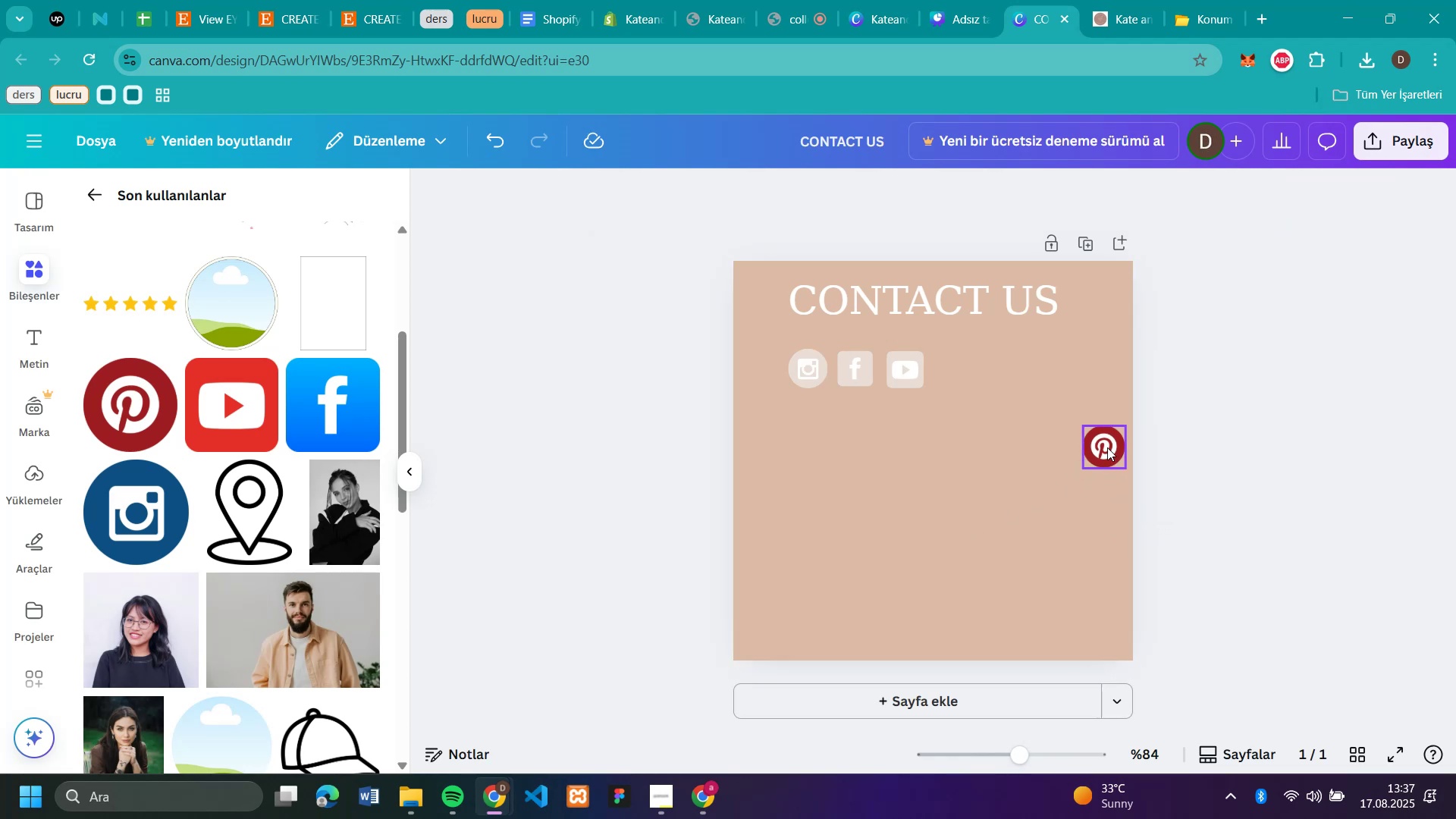 
left_click_drag(start_coordinate=[1106, 447], to_coordinate=[979, 372])
 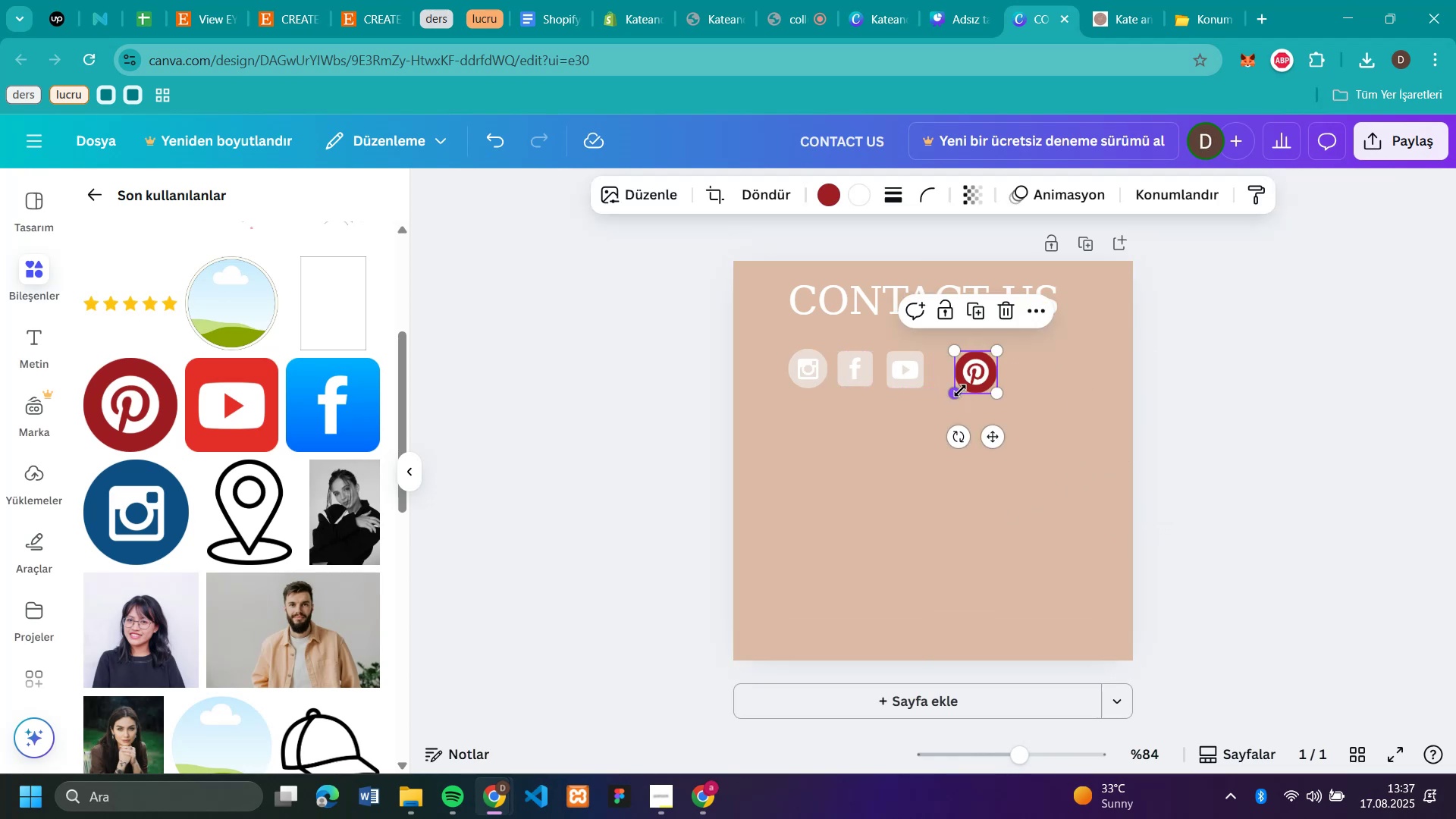 
left_click_drag(start_coordinate=[960, 391], to_coordinate=[967, 384])
 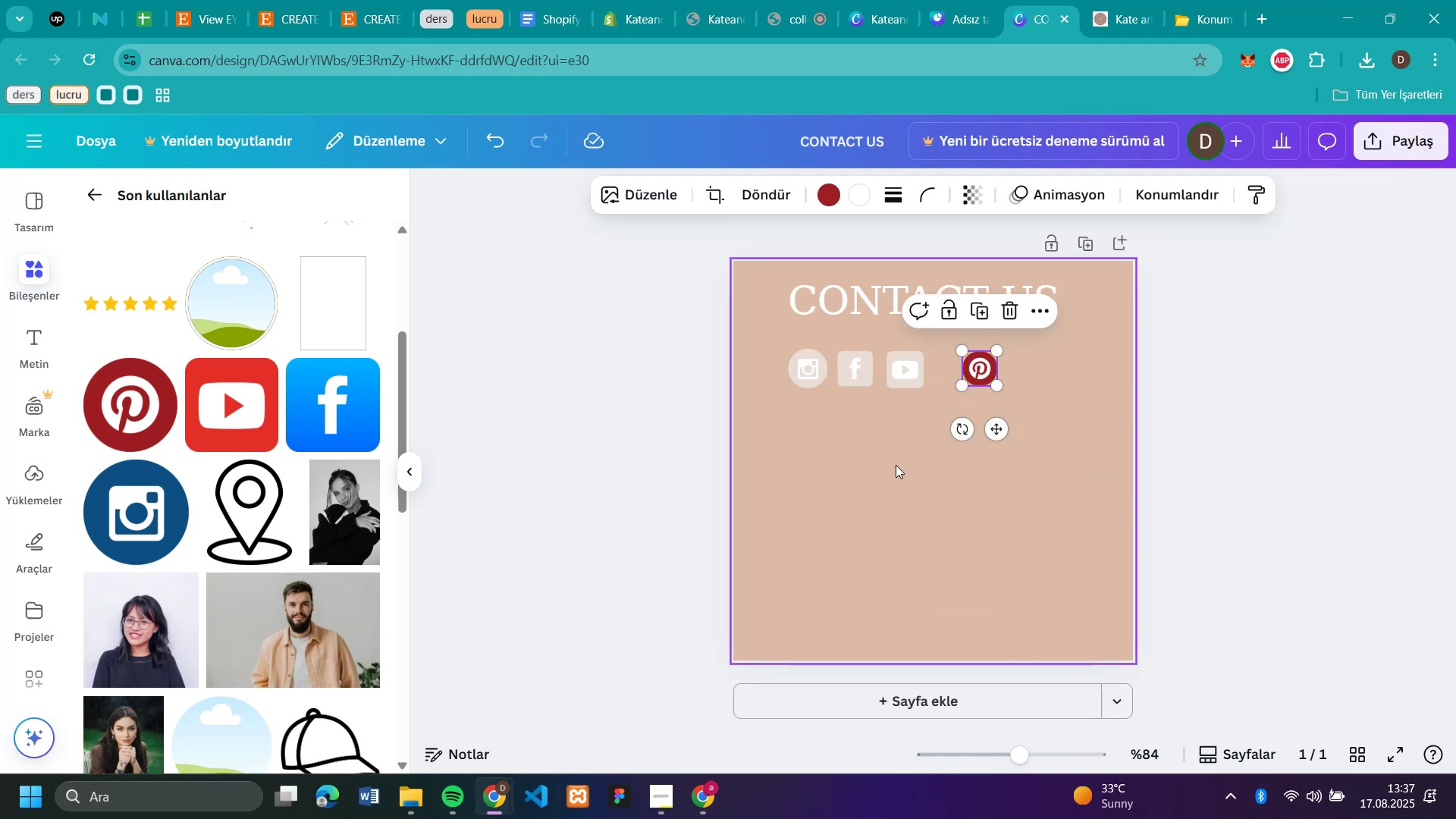 
left_click_drag(start_coordinate=[896, 465], to_coordinate=[901, 457])
 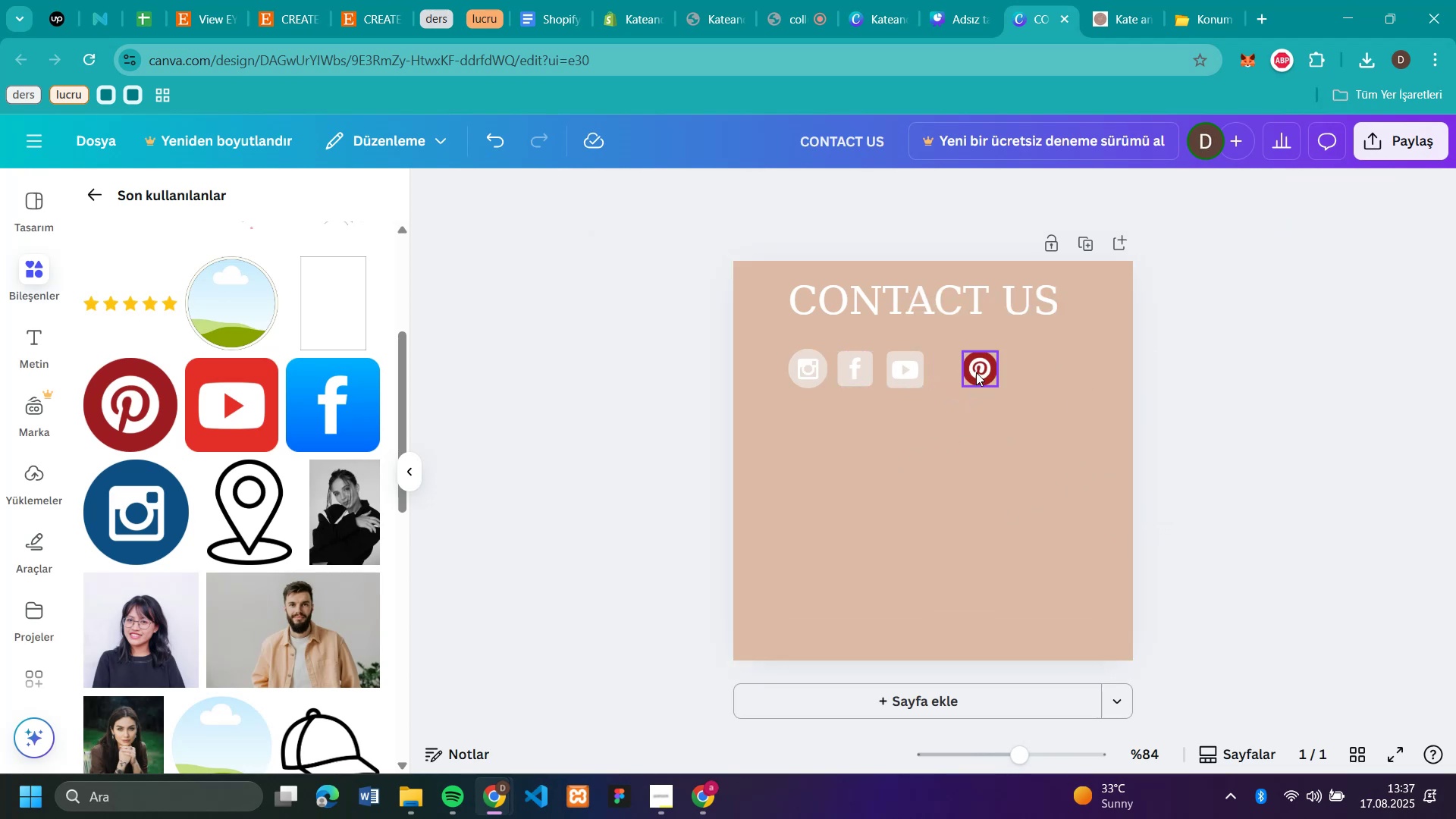 
left_click_drag(start_coordinate=[976, 370], to_coordinate=[956, 371])
 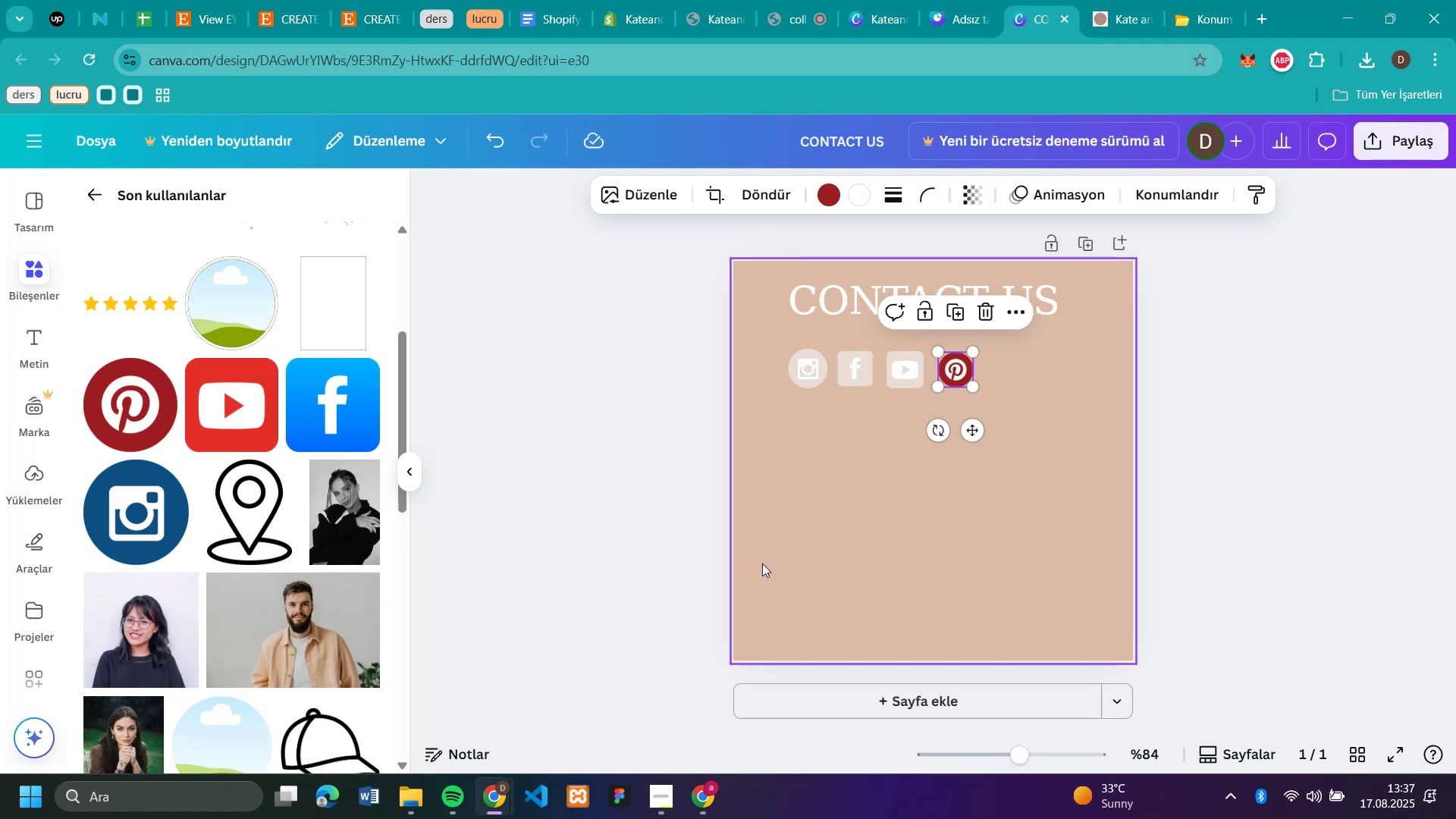 
left_click([762, 563])
 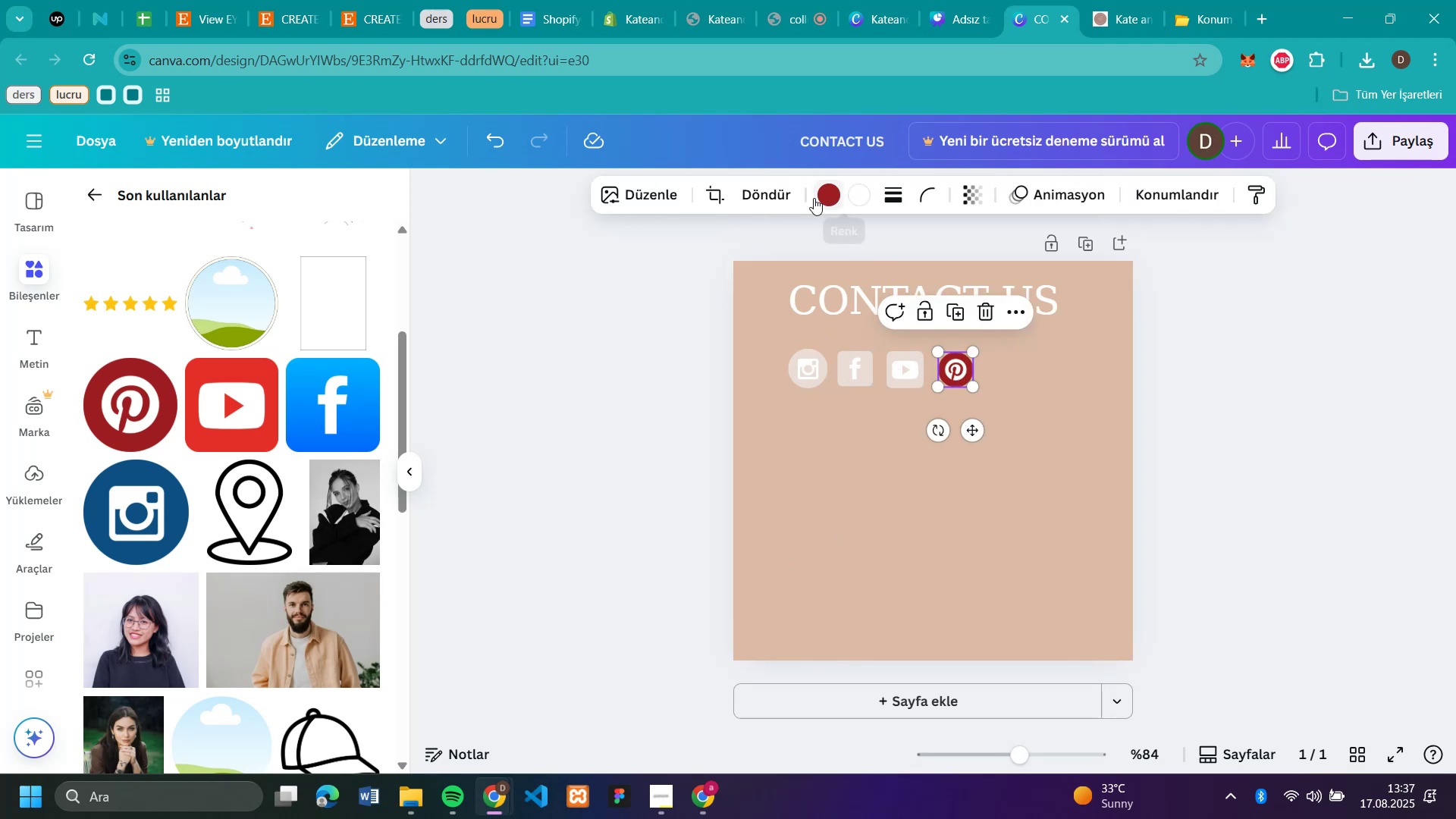 
left_click([827, 197])
 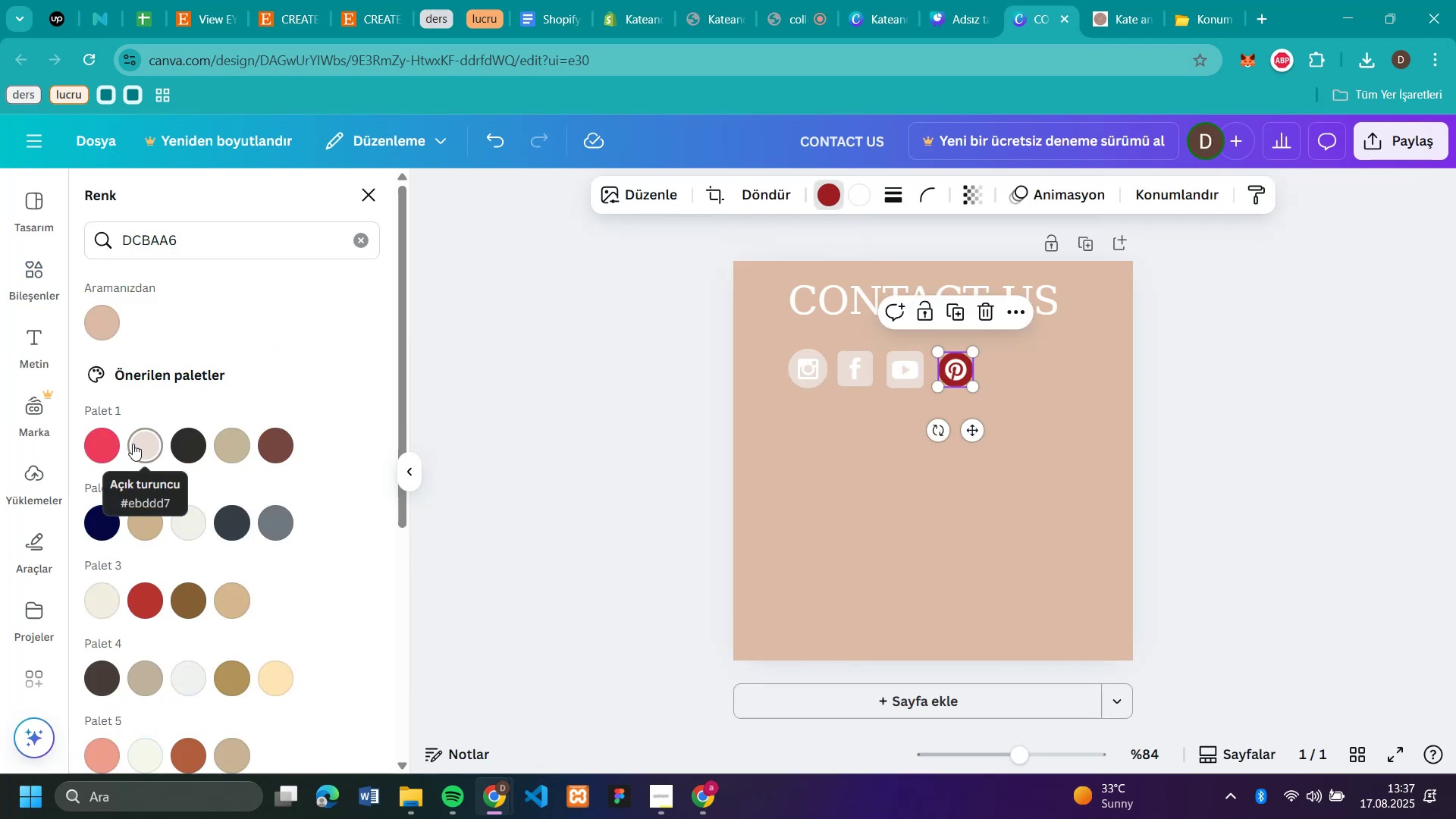 
left_click([133, 444])
 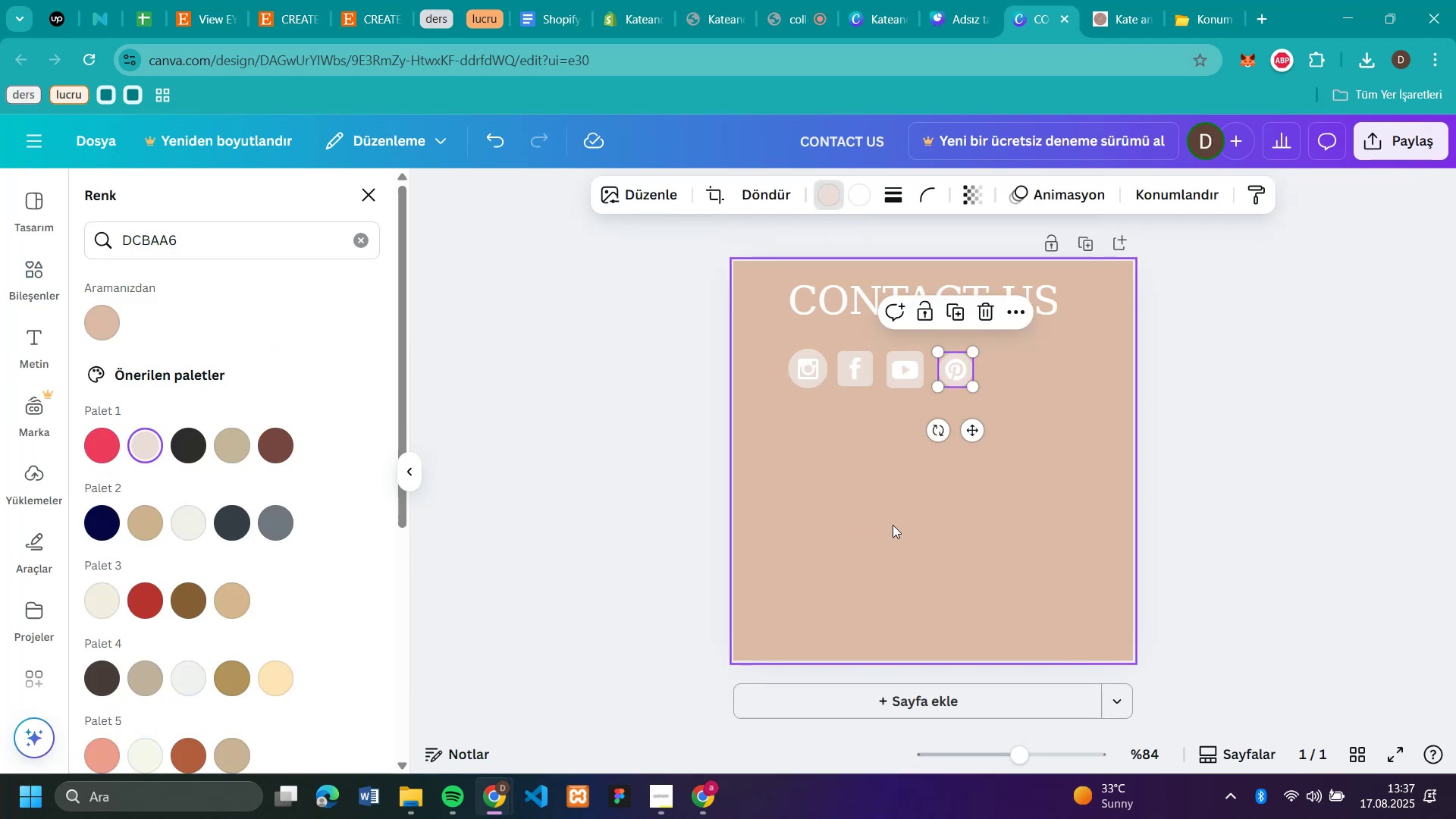 
left_click([893, 525])
 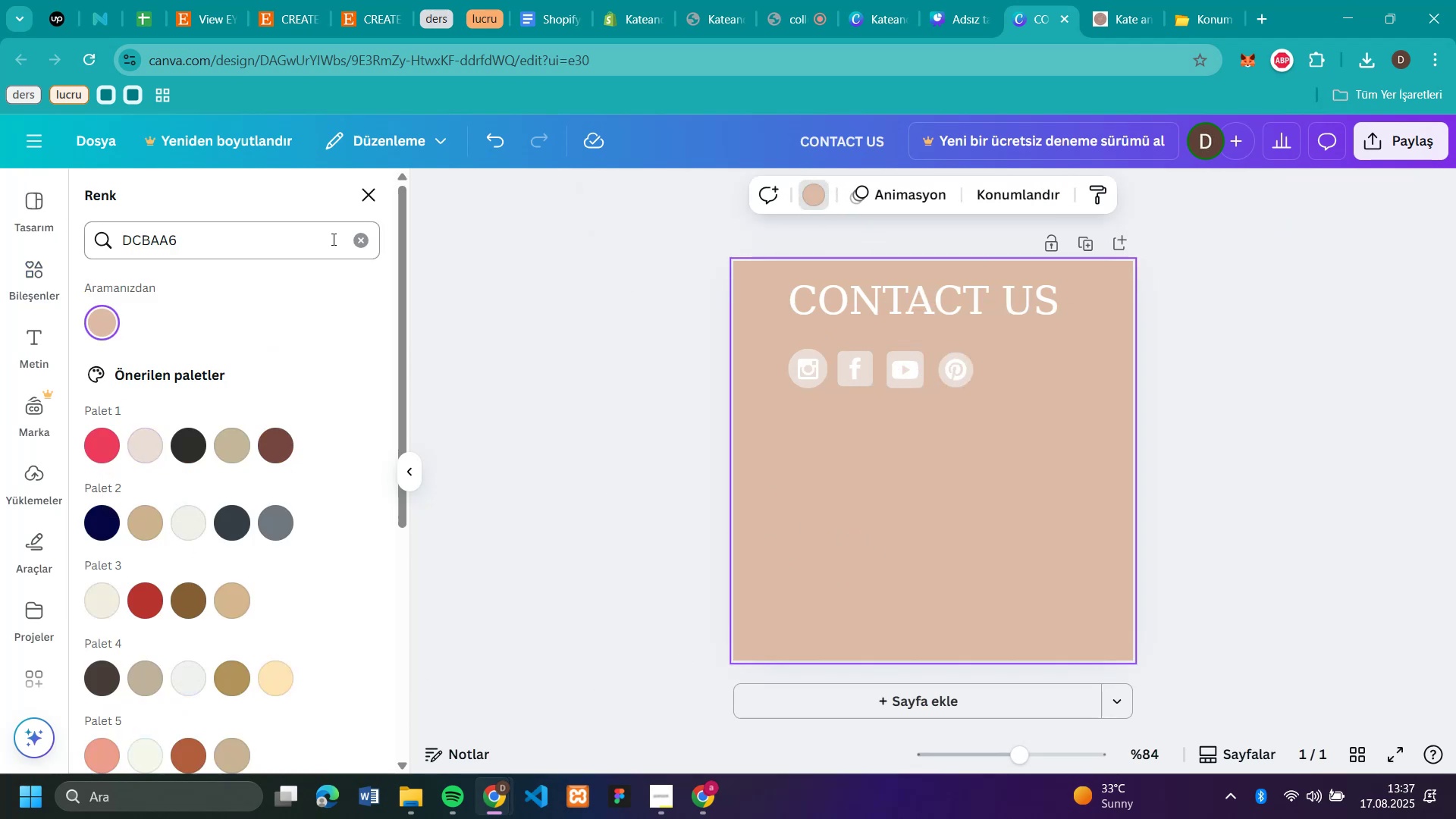 
left_click([358, 236])
 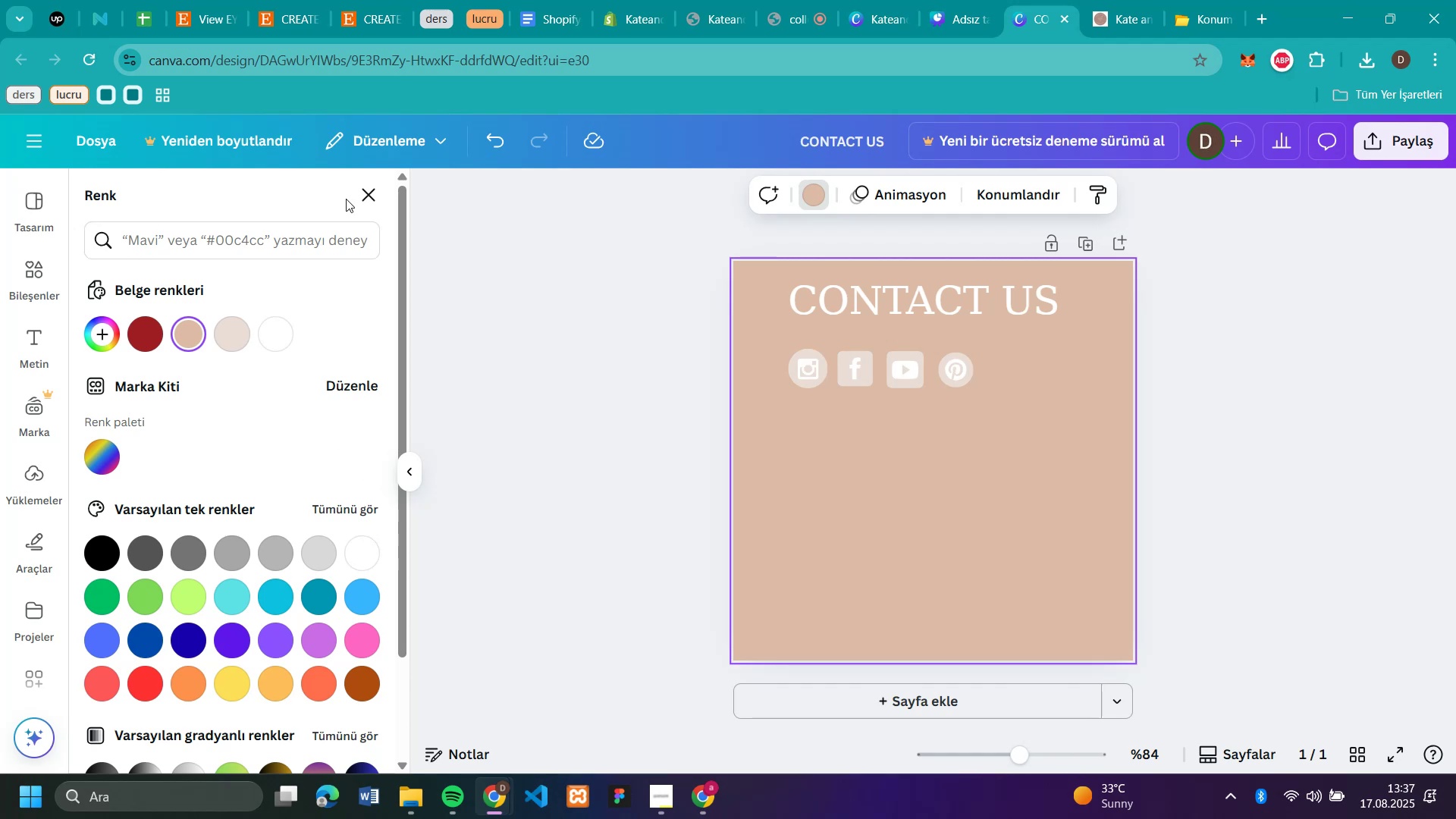 
left_click([366, 195])
 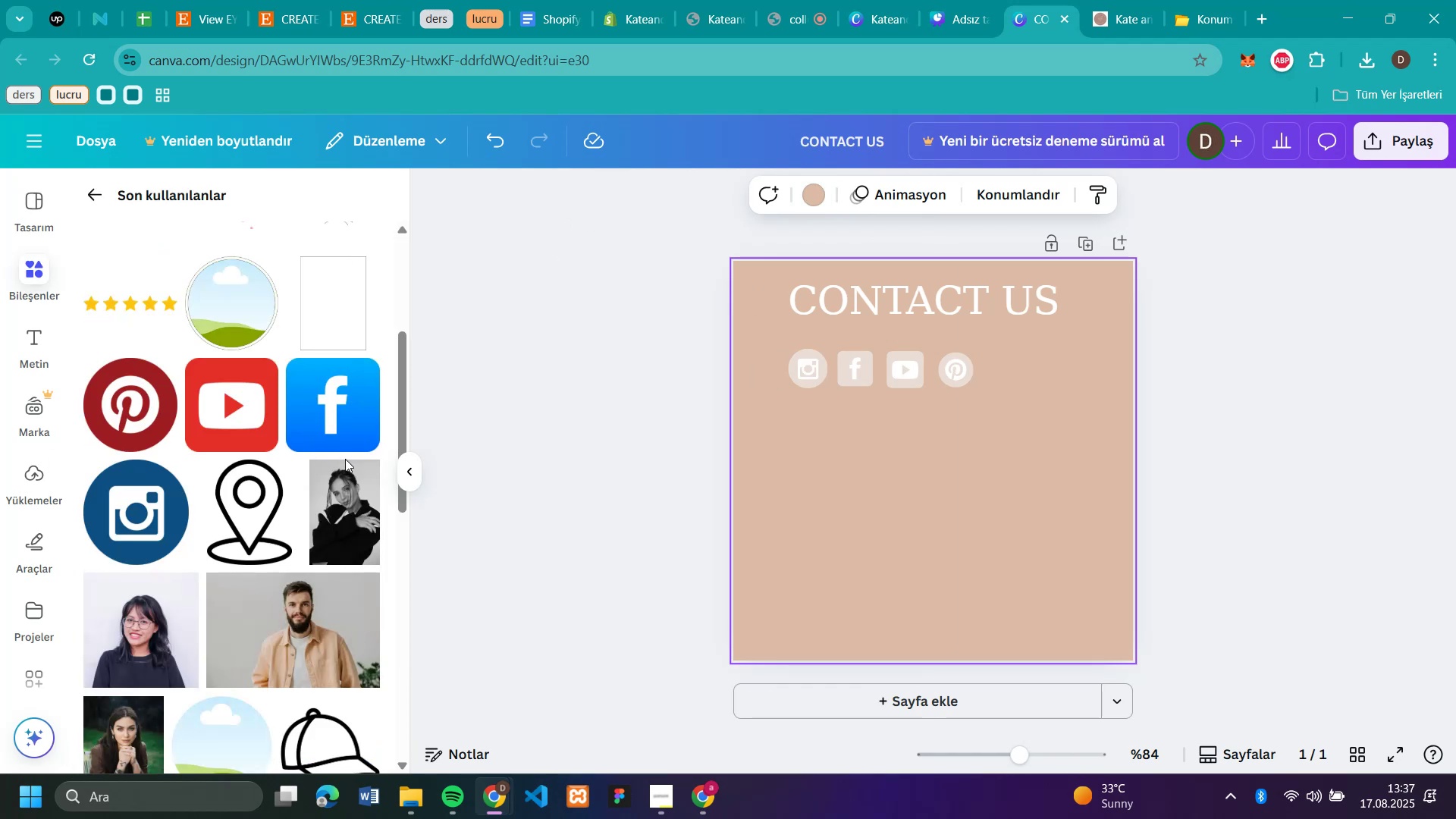 
scroll: coordinate [316, 472], scroll_direction: down, amount: 4.0
 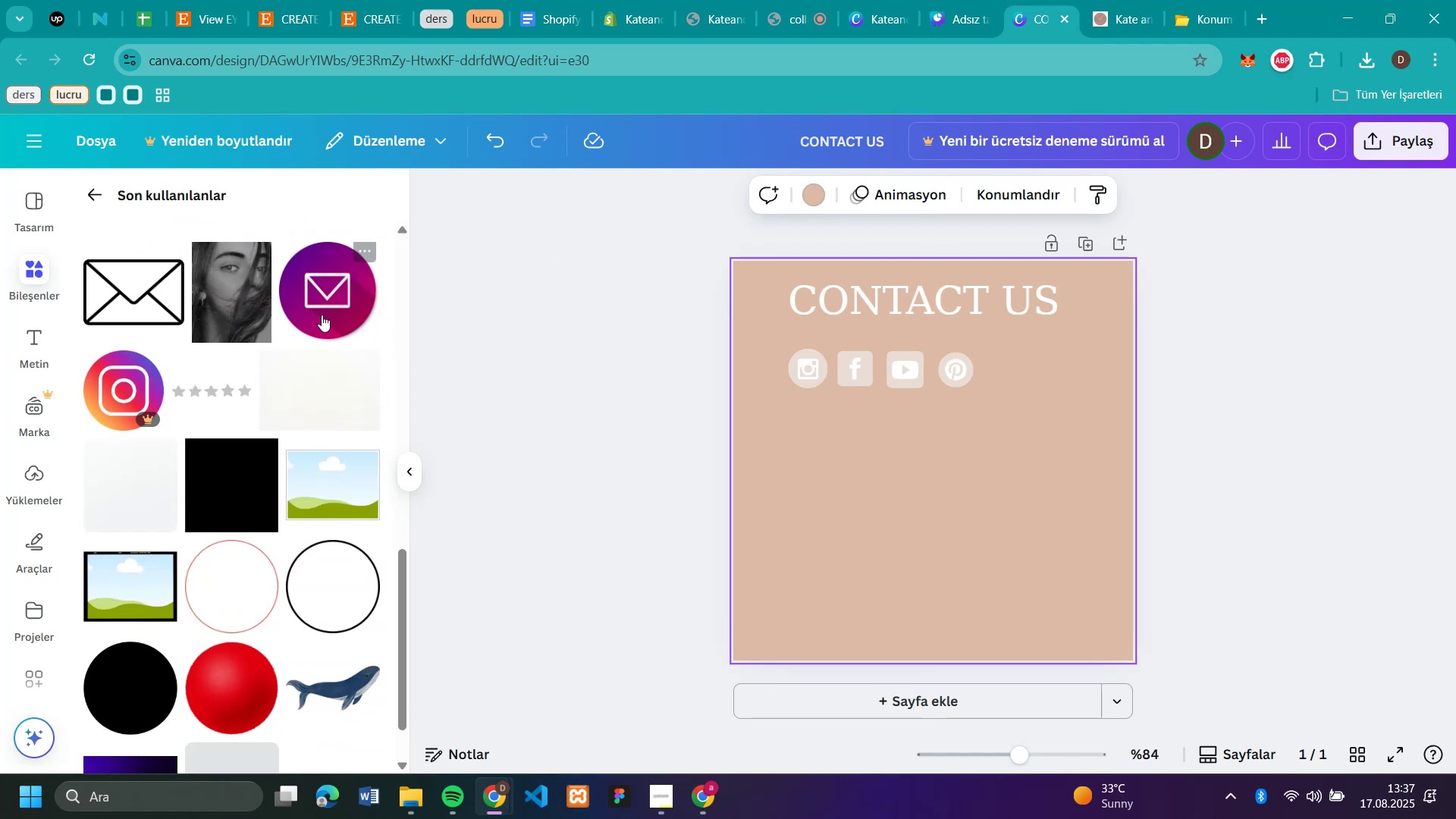 
left_click_drag(start_coordinate=[323, 306], to_coordinate=[315, 326])
 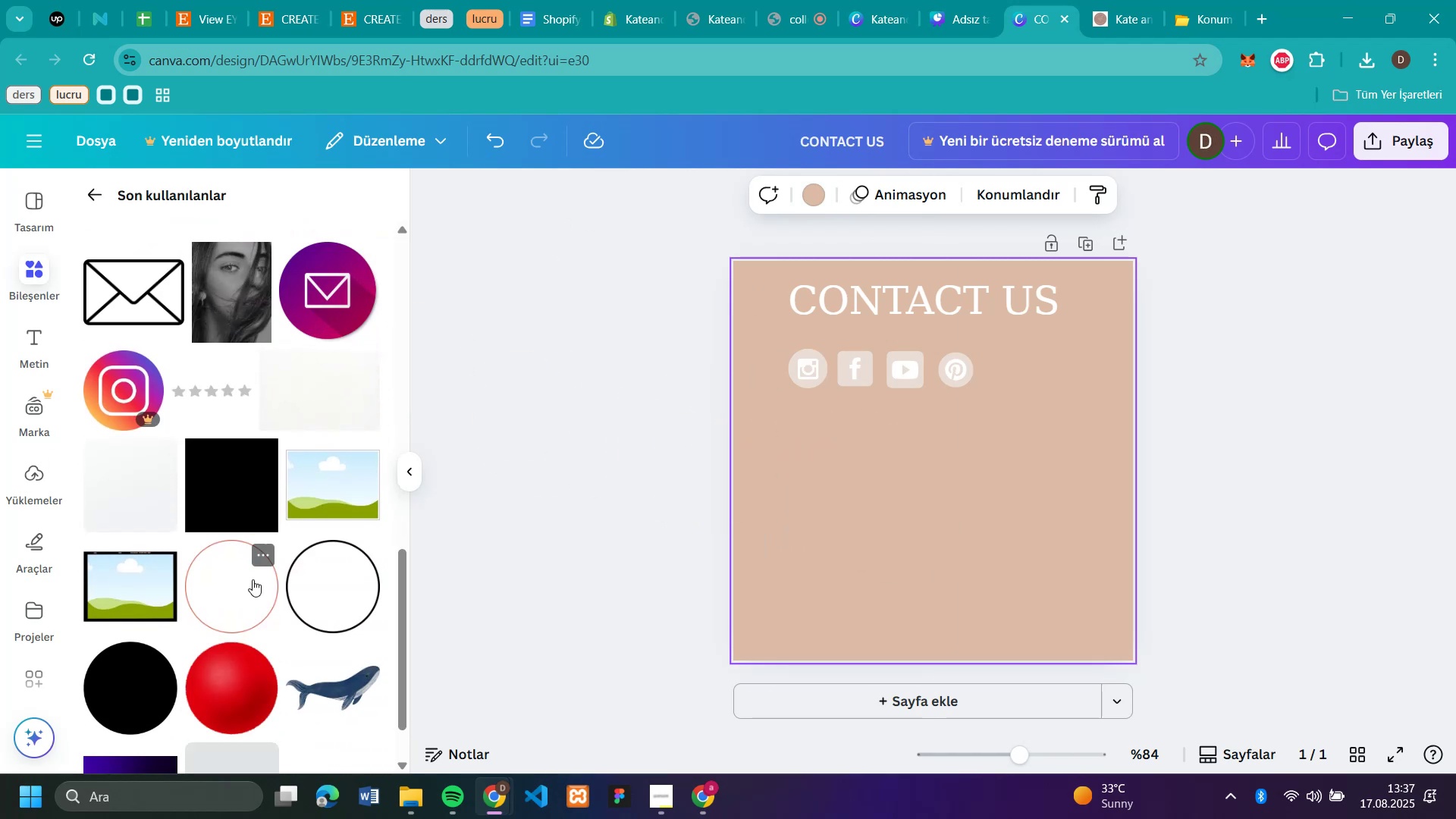 
scroll: coordinate [254, 557], scroll_direction: down, amount: 3.0
 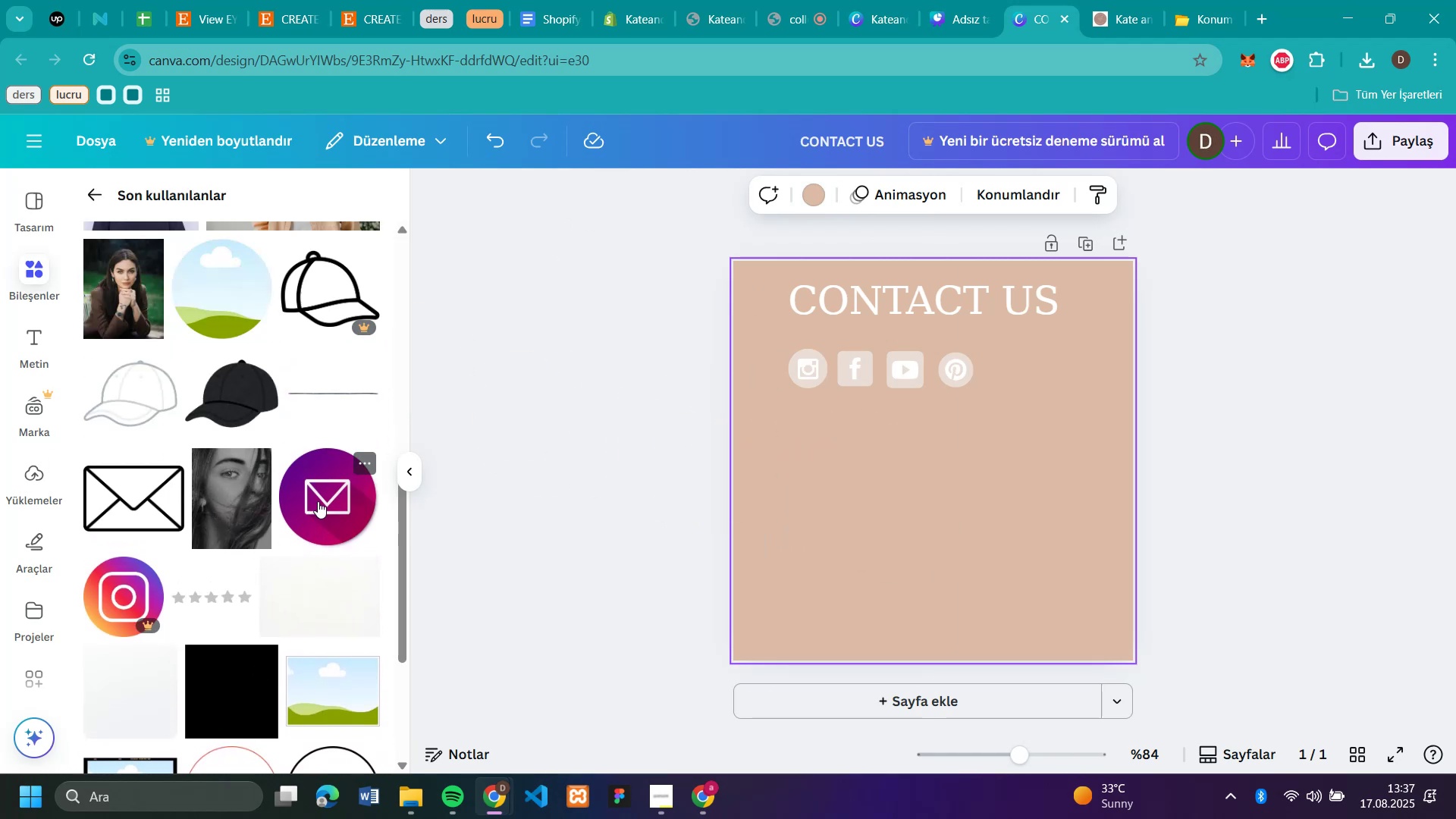 
left_click_drag(start_coordinate=[324, 500], to_coordinate=[852, 498])
 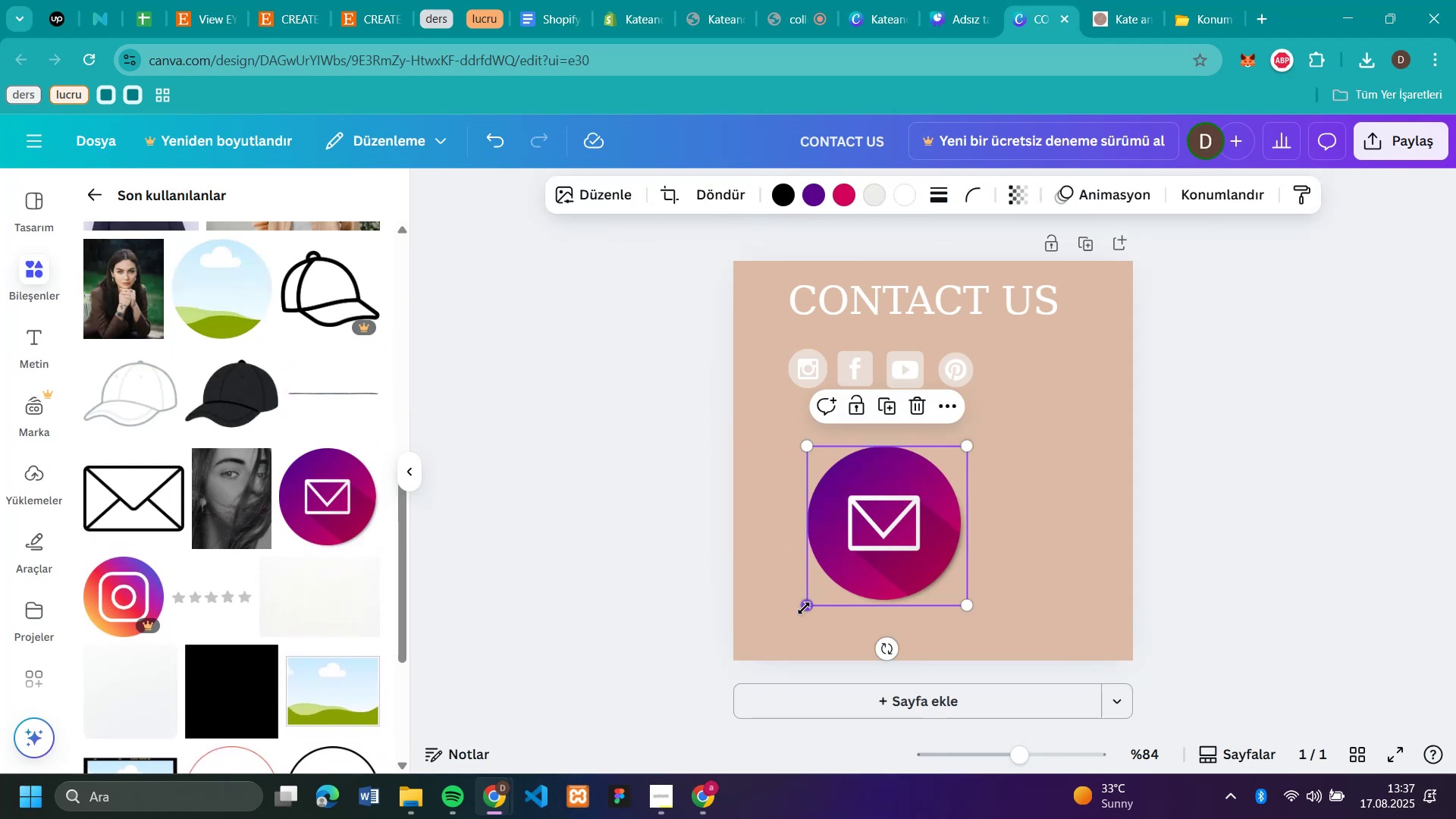 
left_click_drag(start_coordinate=[804, 608], to_coordinate=[896, 465])
 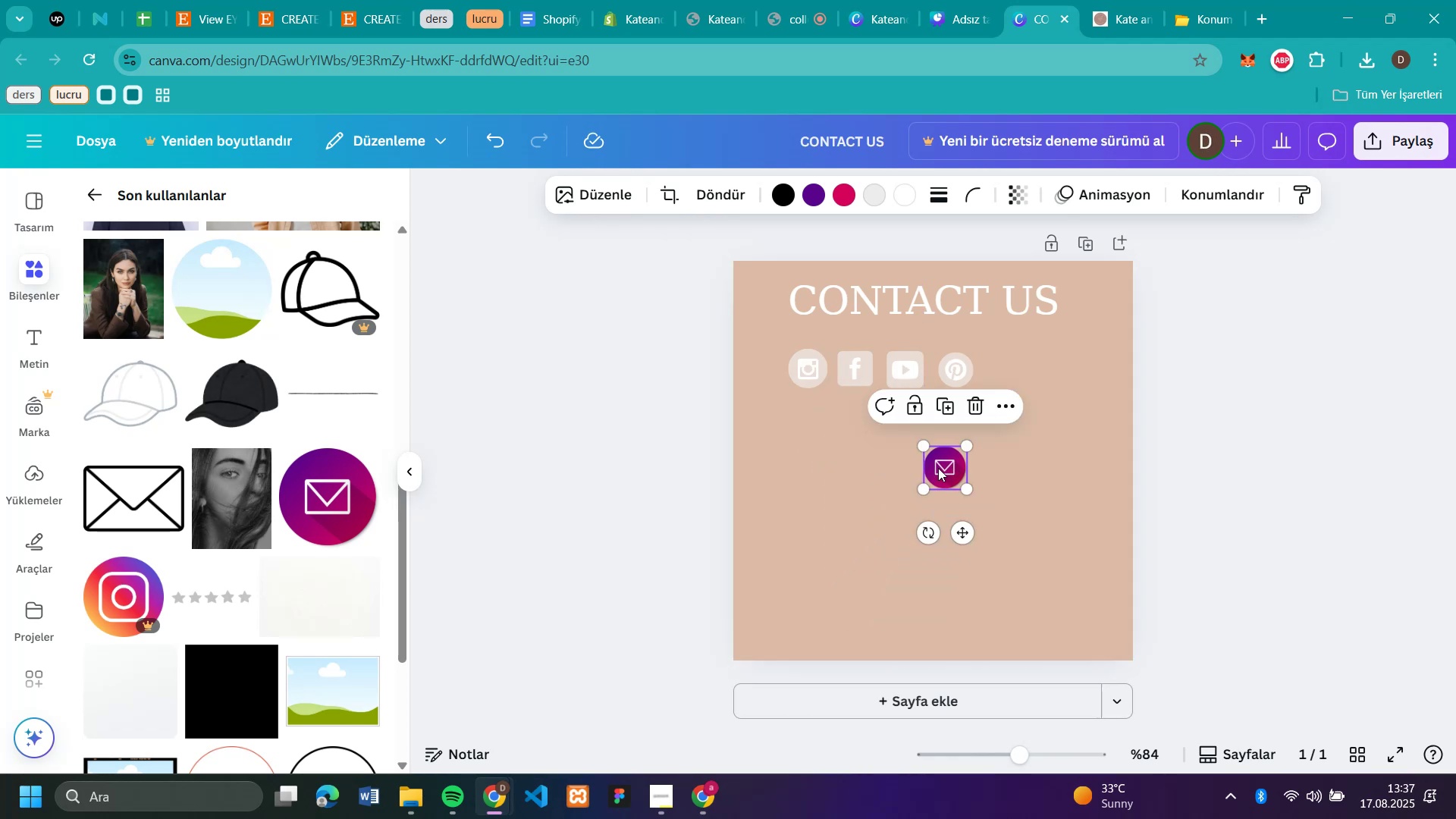 
left_click_drag(start_coordinate=[938, 468], to_coordinate=[1008, 372])
 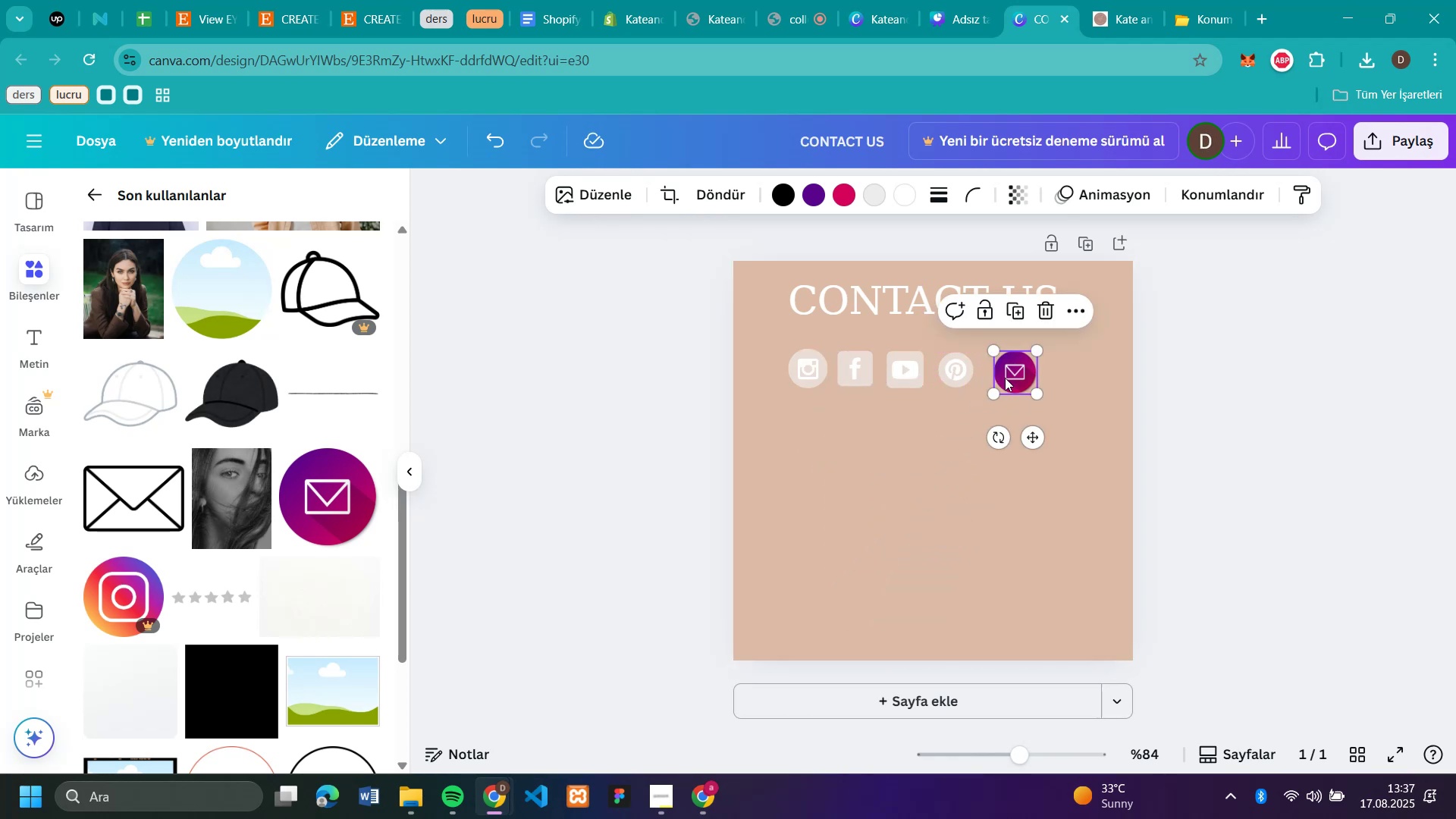 
left_click_drag(start_coordinate=[1021, 376], to_coordinate=[1013, 371])
 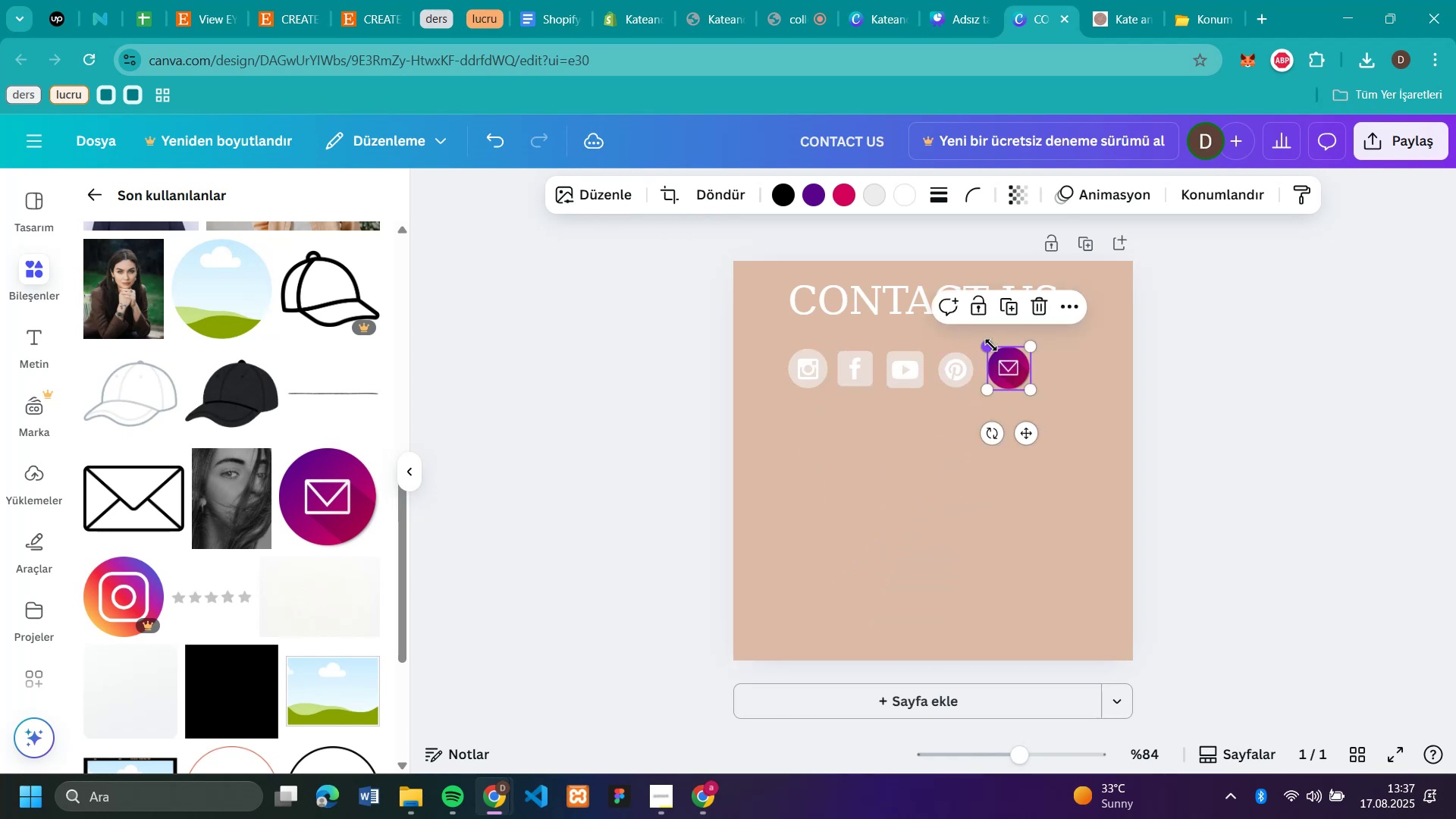 
left_click_drag(start_coordinate=[991, 345], to_coordinate=[997, 350])
 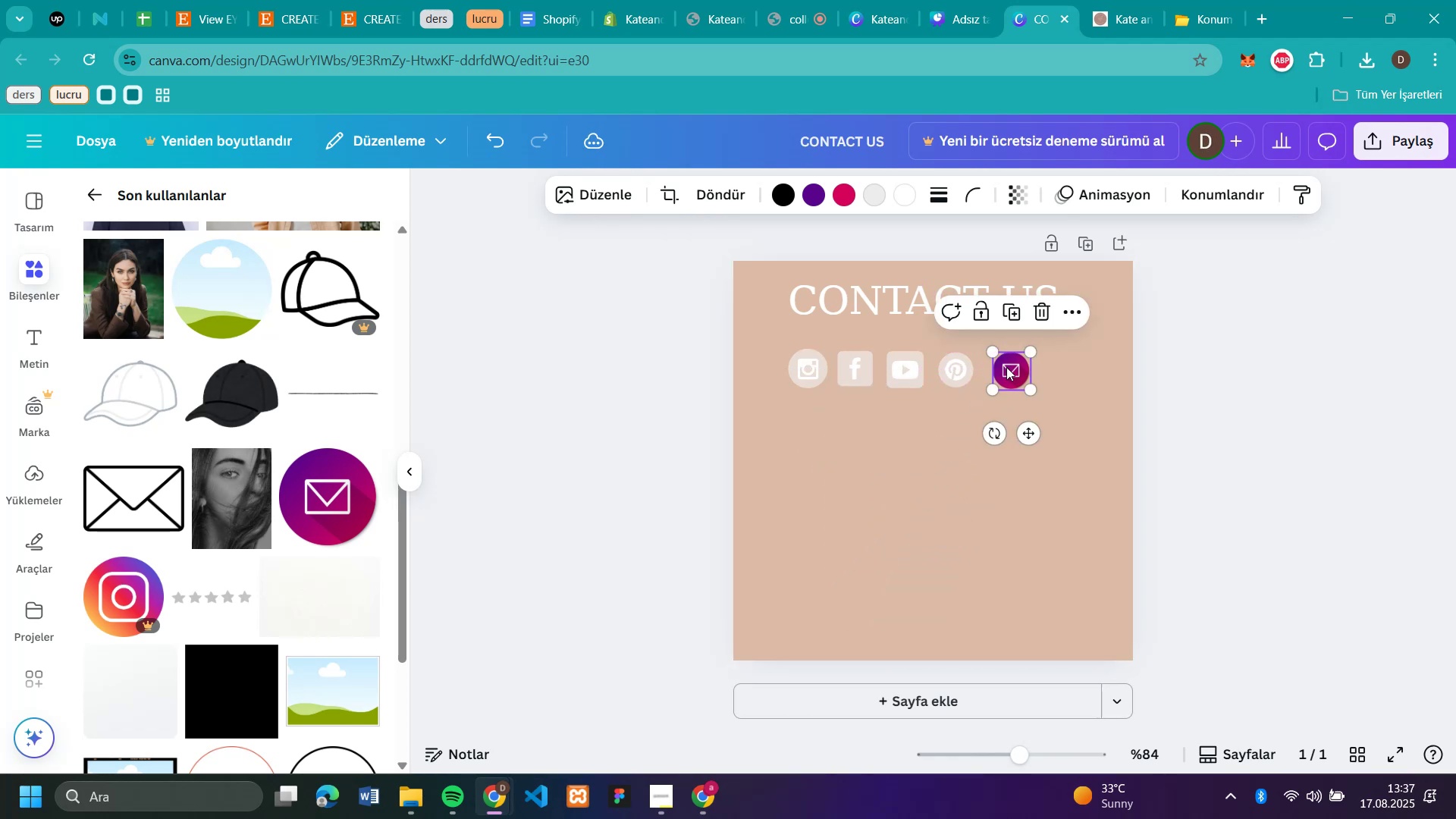 
left_click_drag(start_coordinate=[1006, 367], to_coordinate=[1002, 369])
 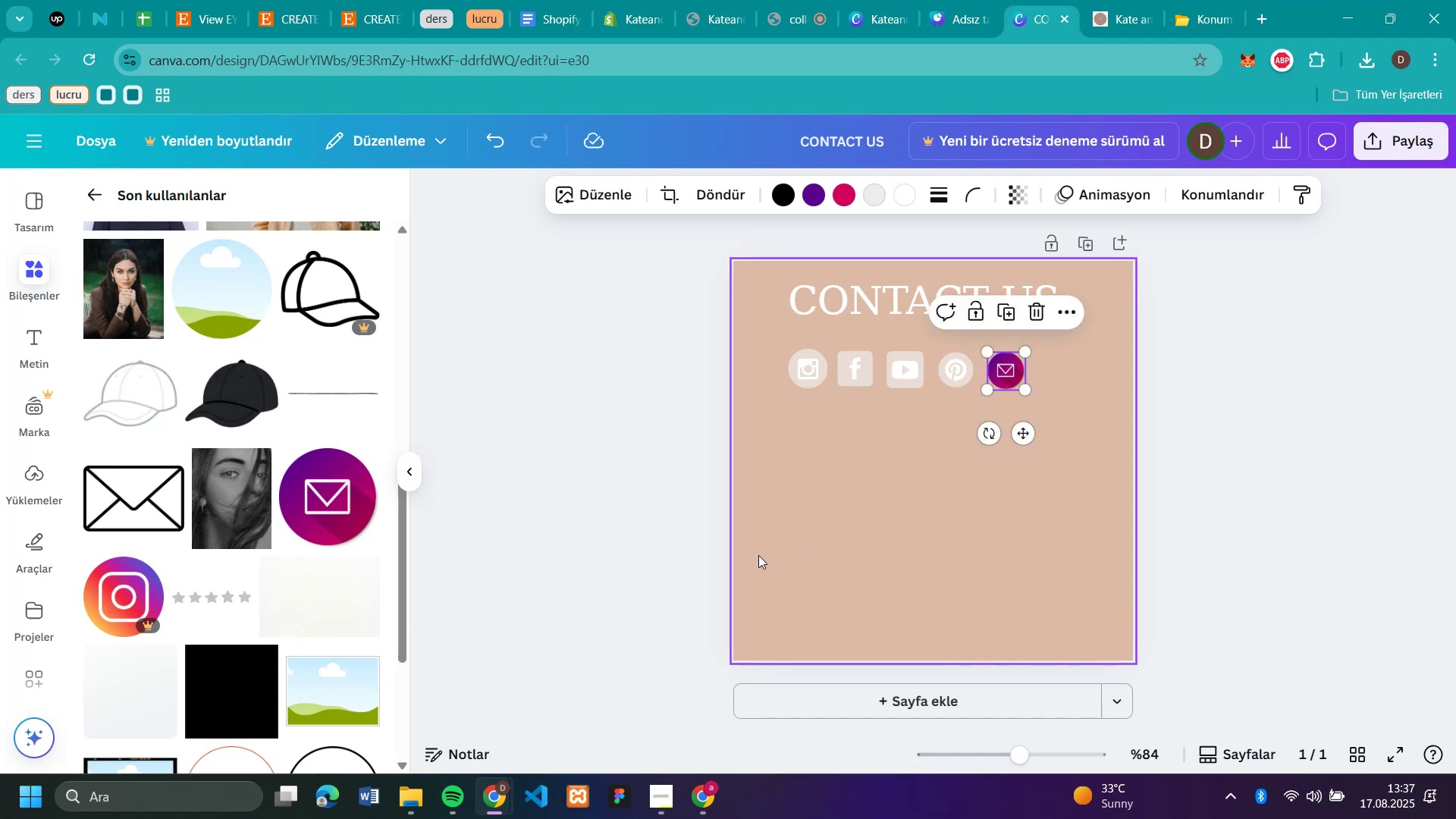 
left_click([758, 555])
 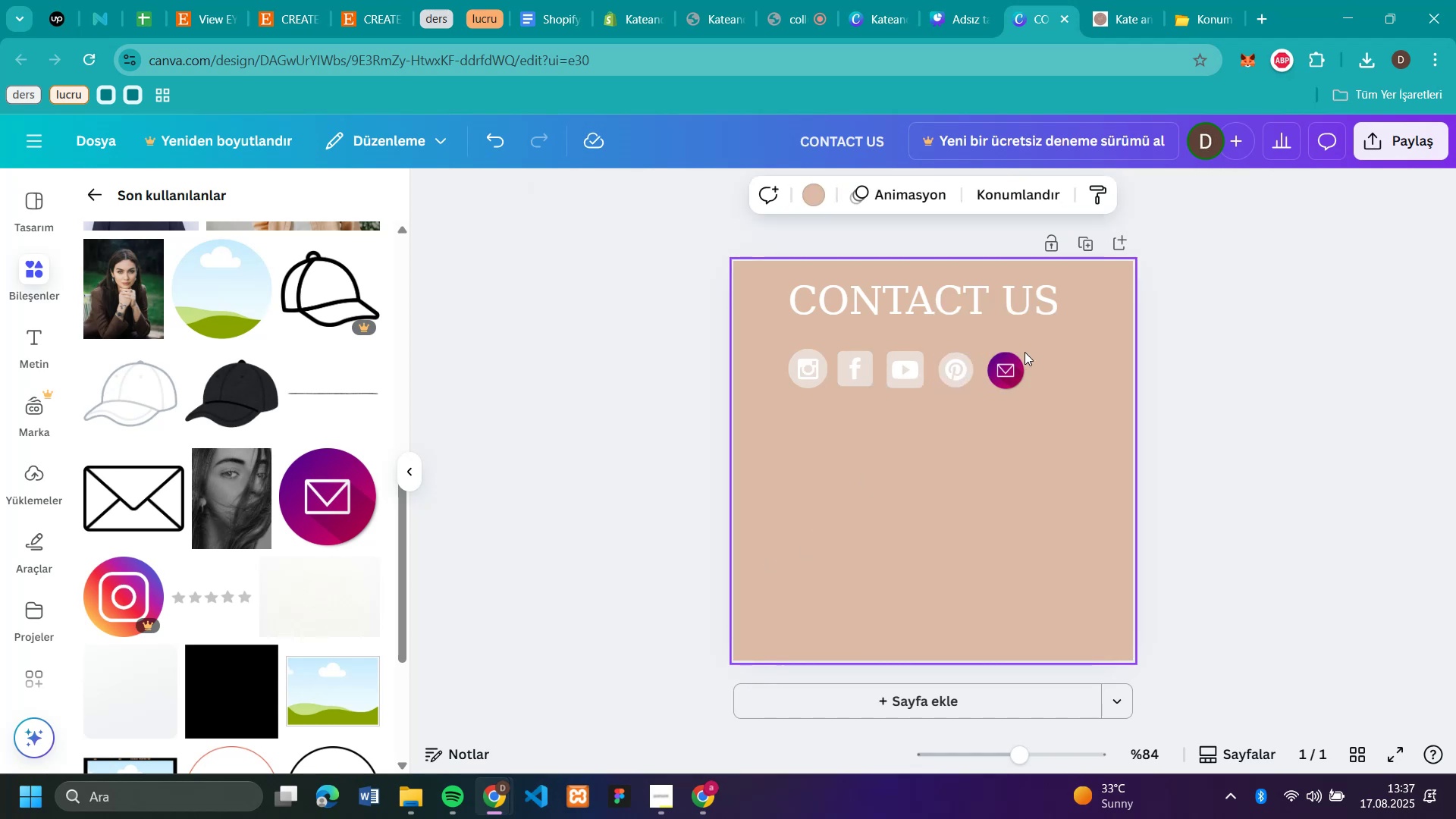 
left_click([1015, 359])
 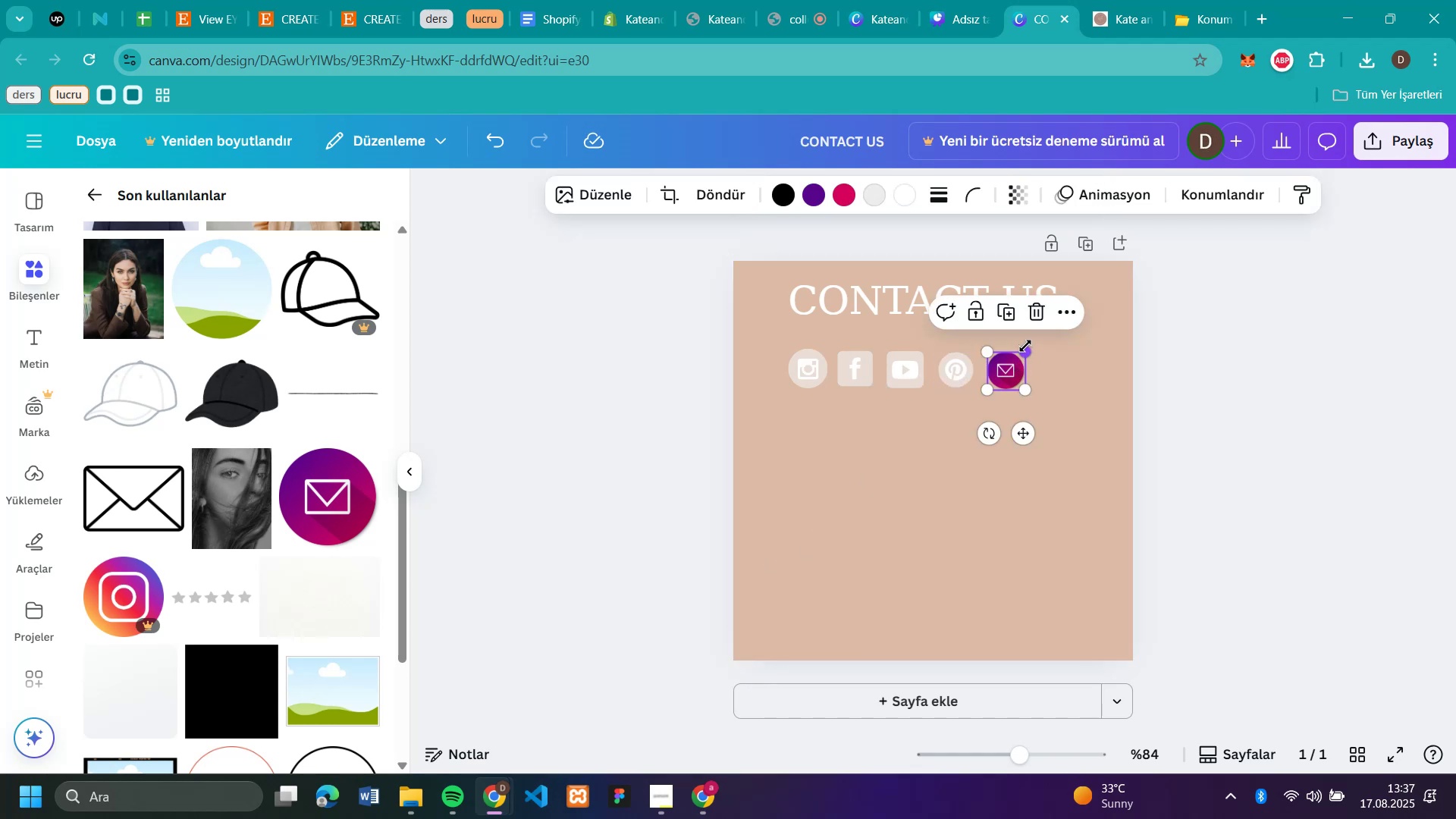 
left_click_drag(start_coordinate=[1025, 346], to_coordinate=[1030, 344])
 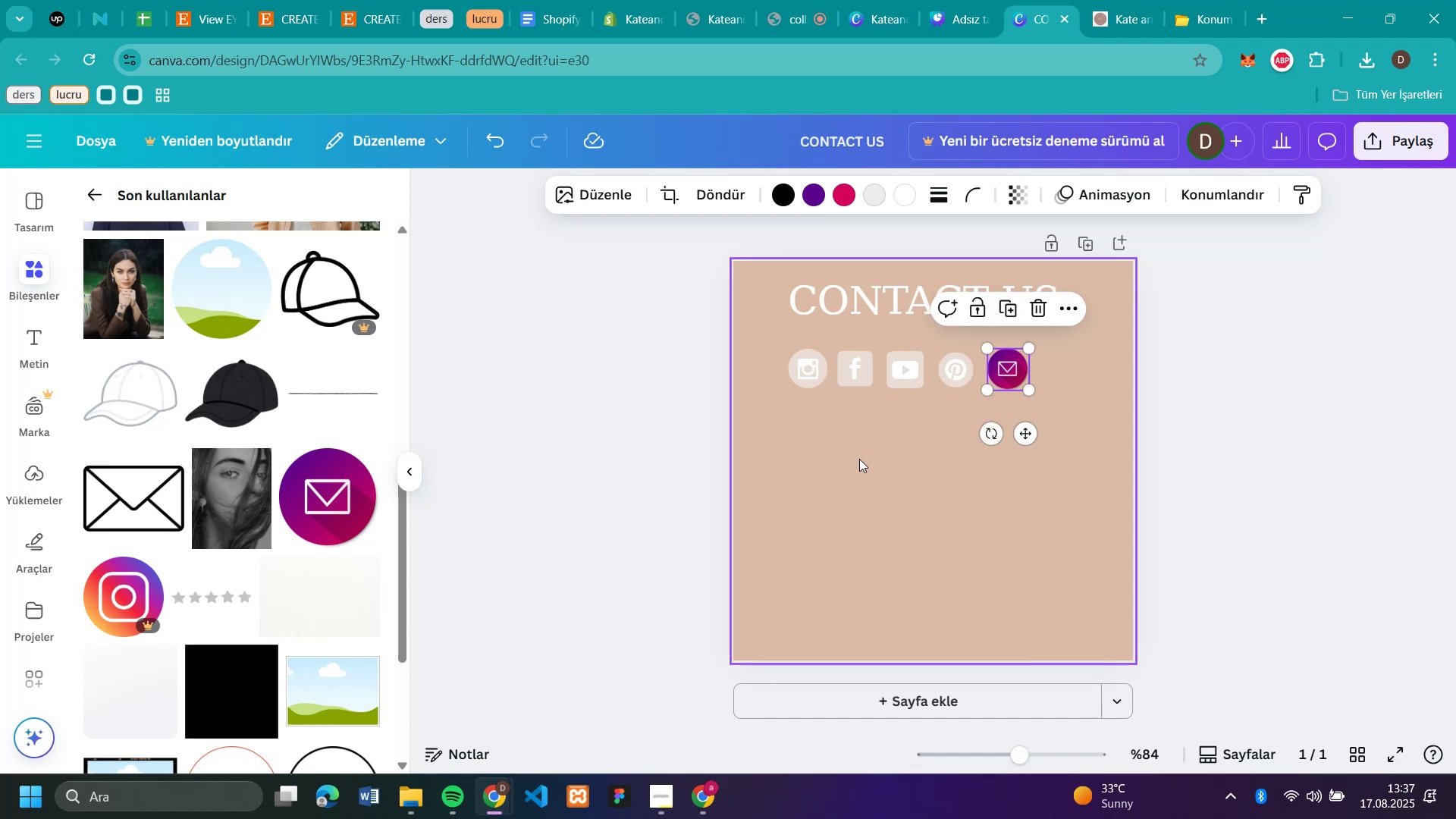 
left_click([859, 459])
 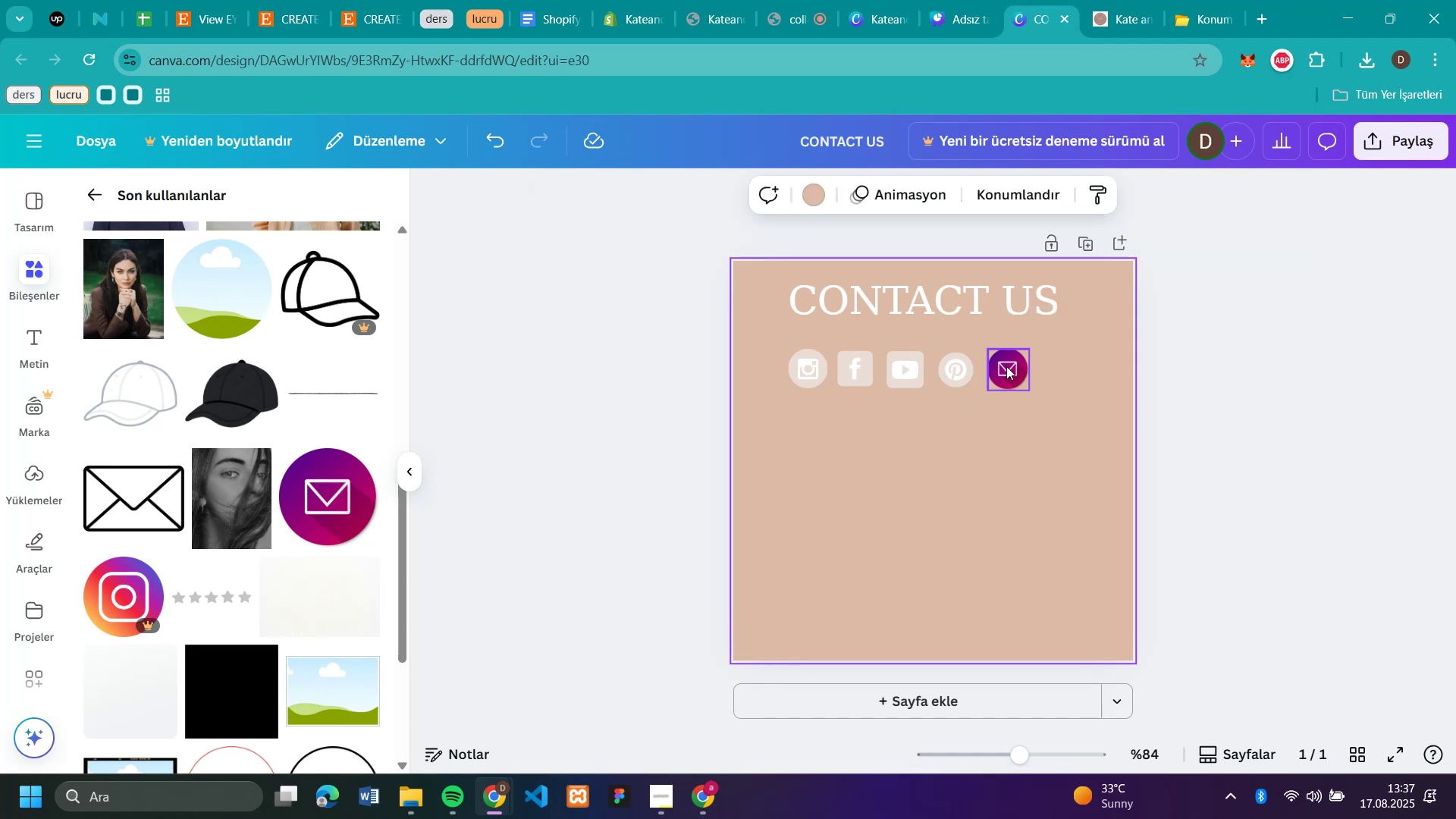 
left_click([1004, 366])
 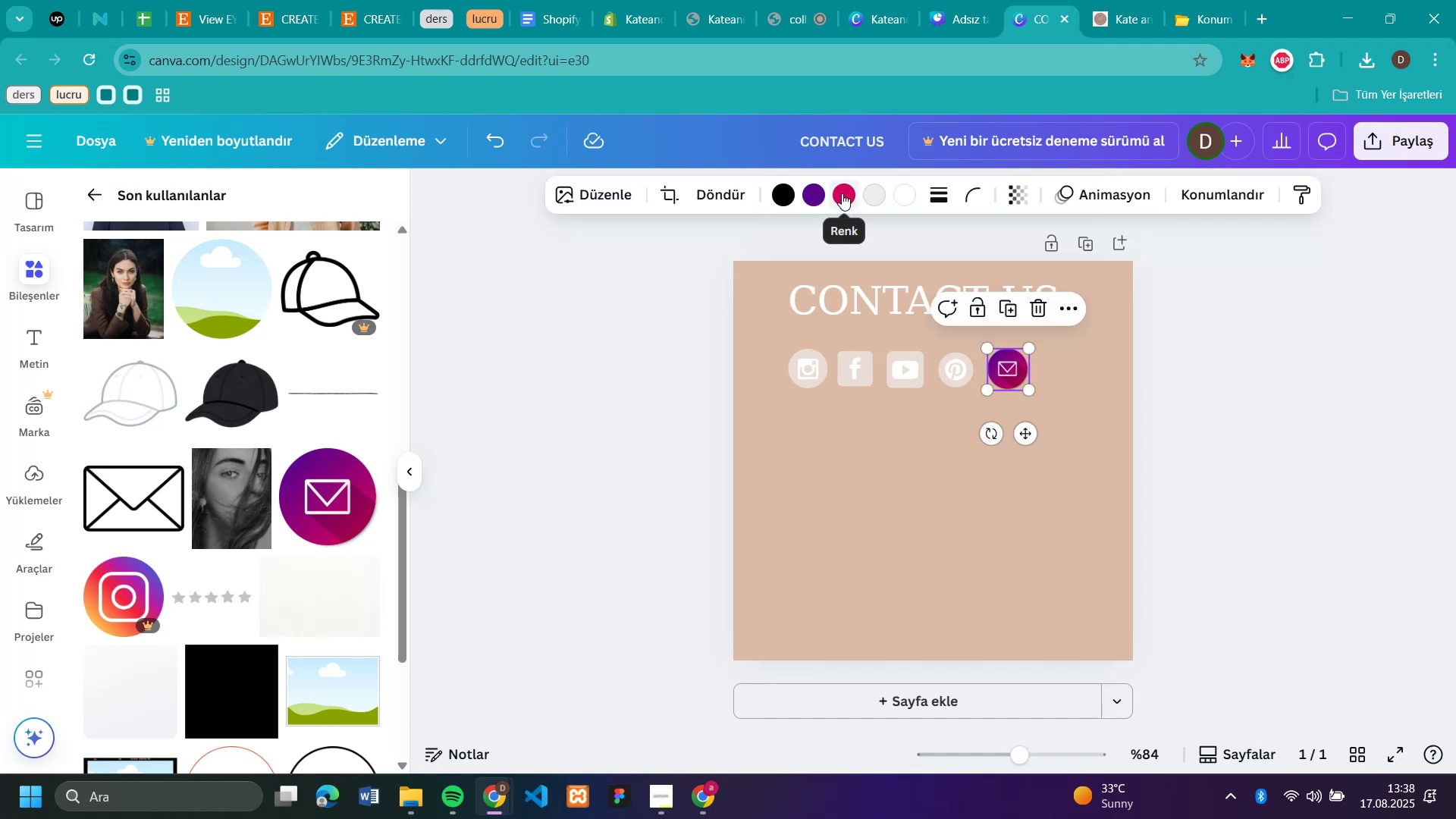 
left_click([842, 193])
 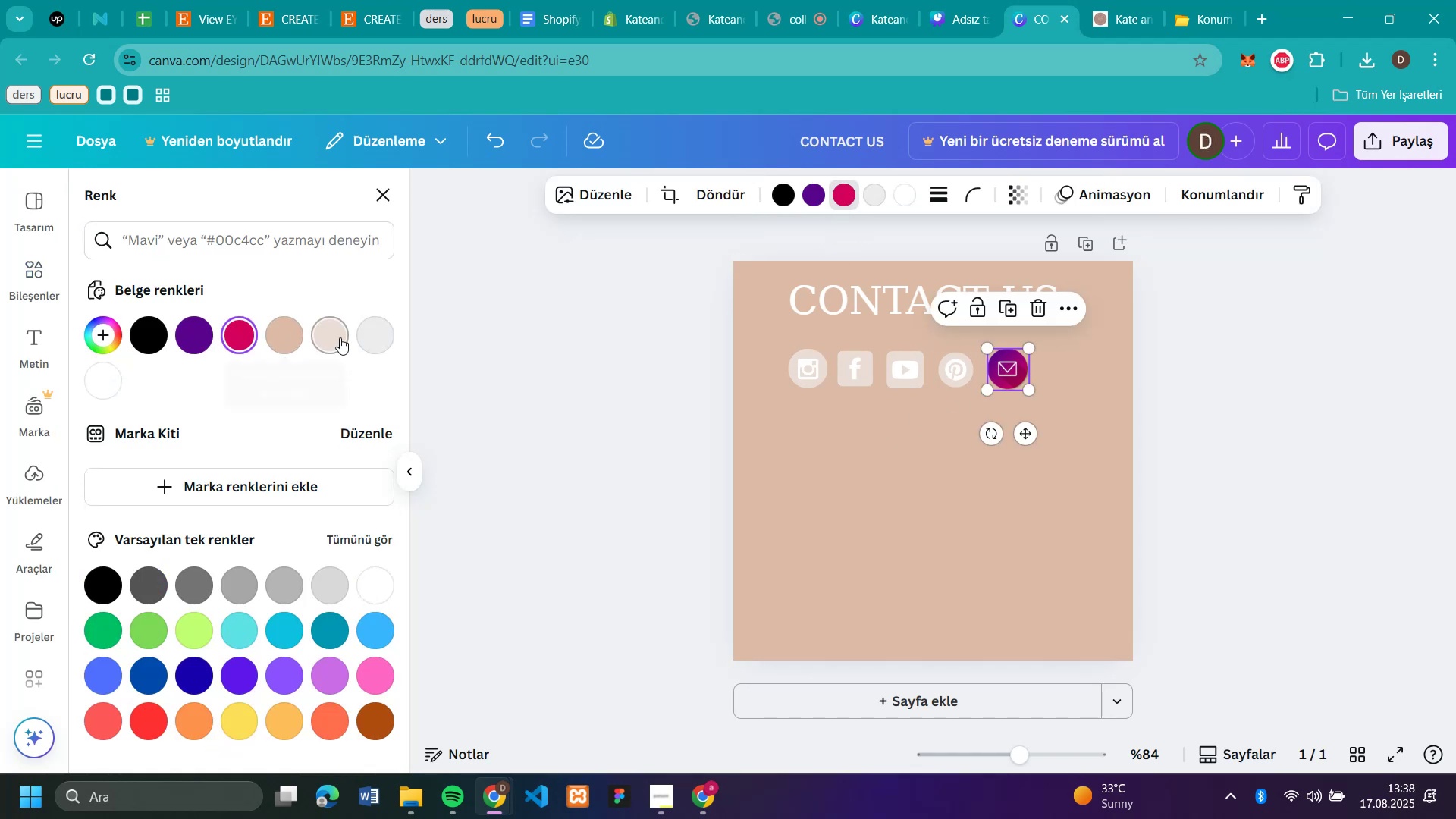 
left_click([340, 337])
 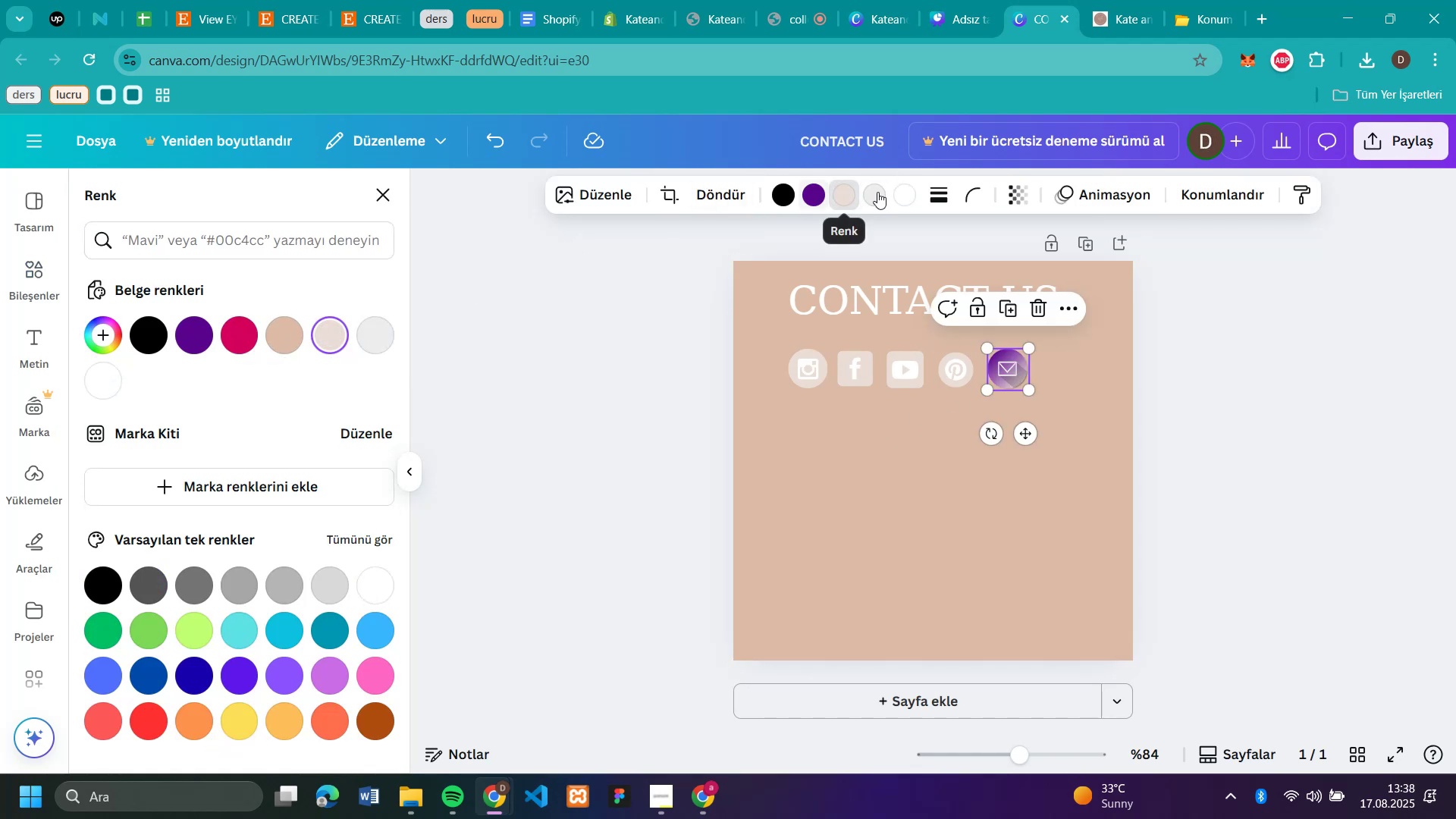 
left_click([872, 196])
 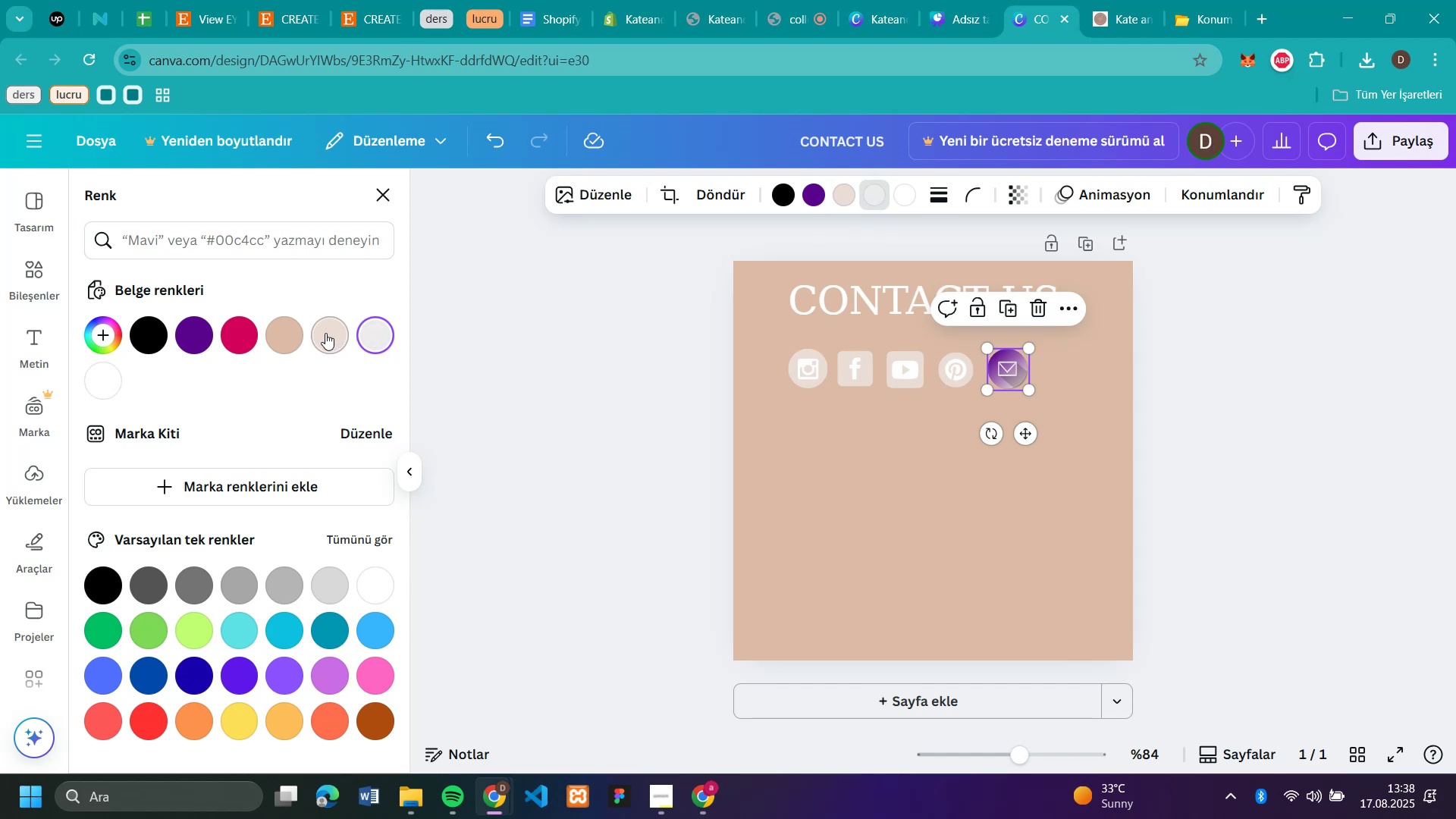 
left_click([325, 332])
 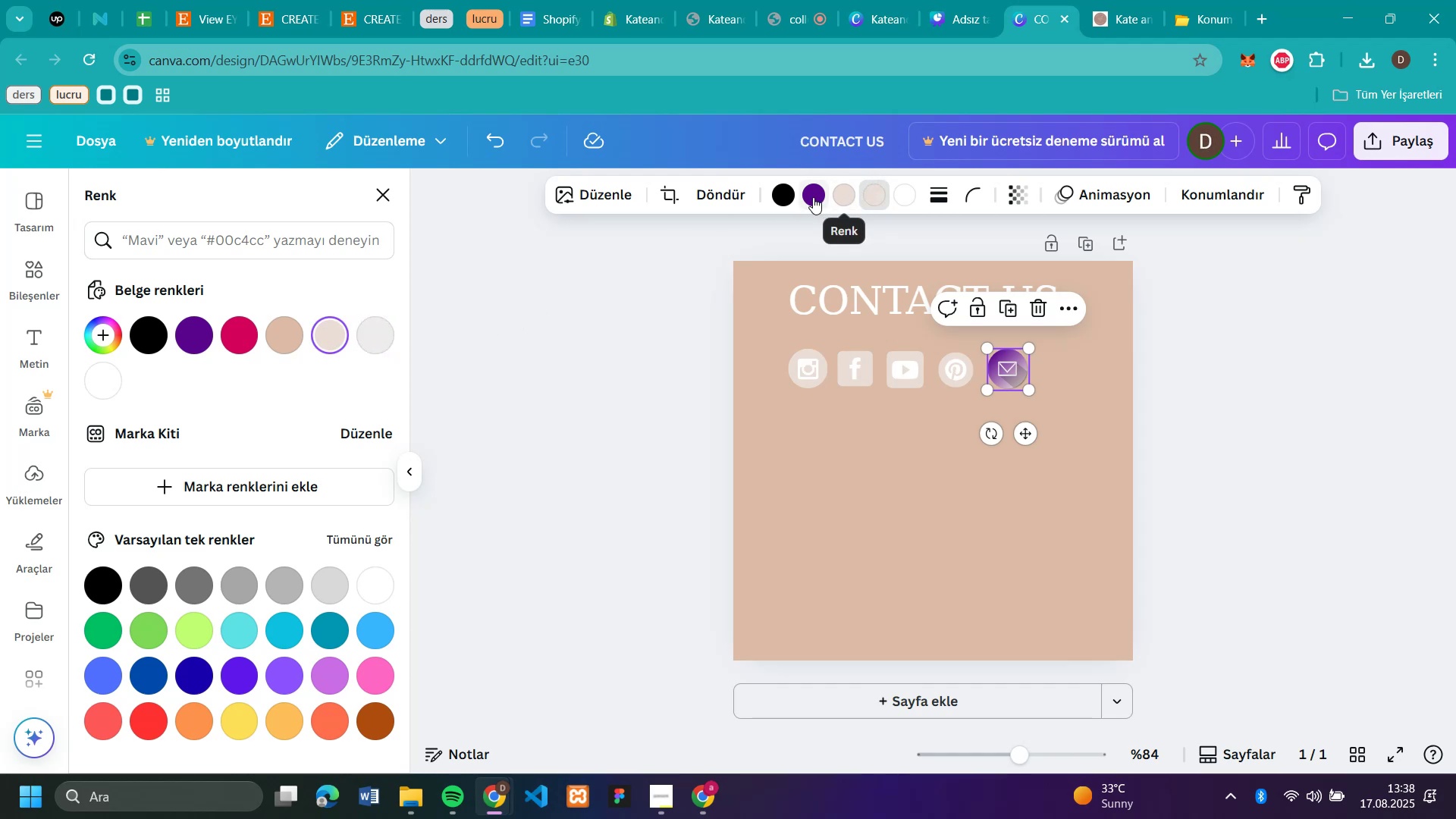 
left_click([811, 196])
 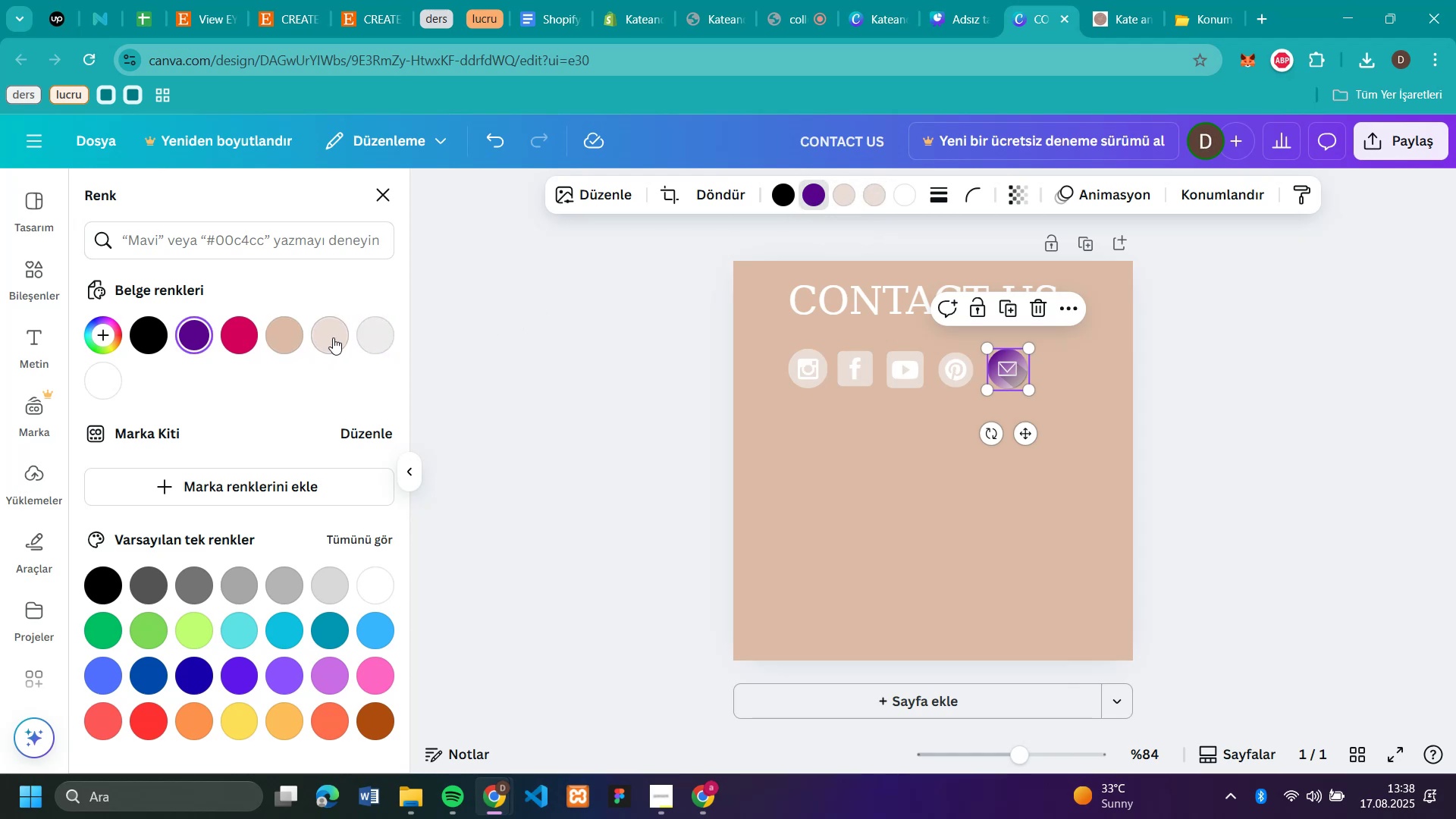 
left_click([334, 335])
 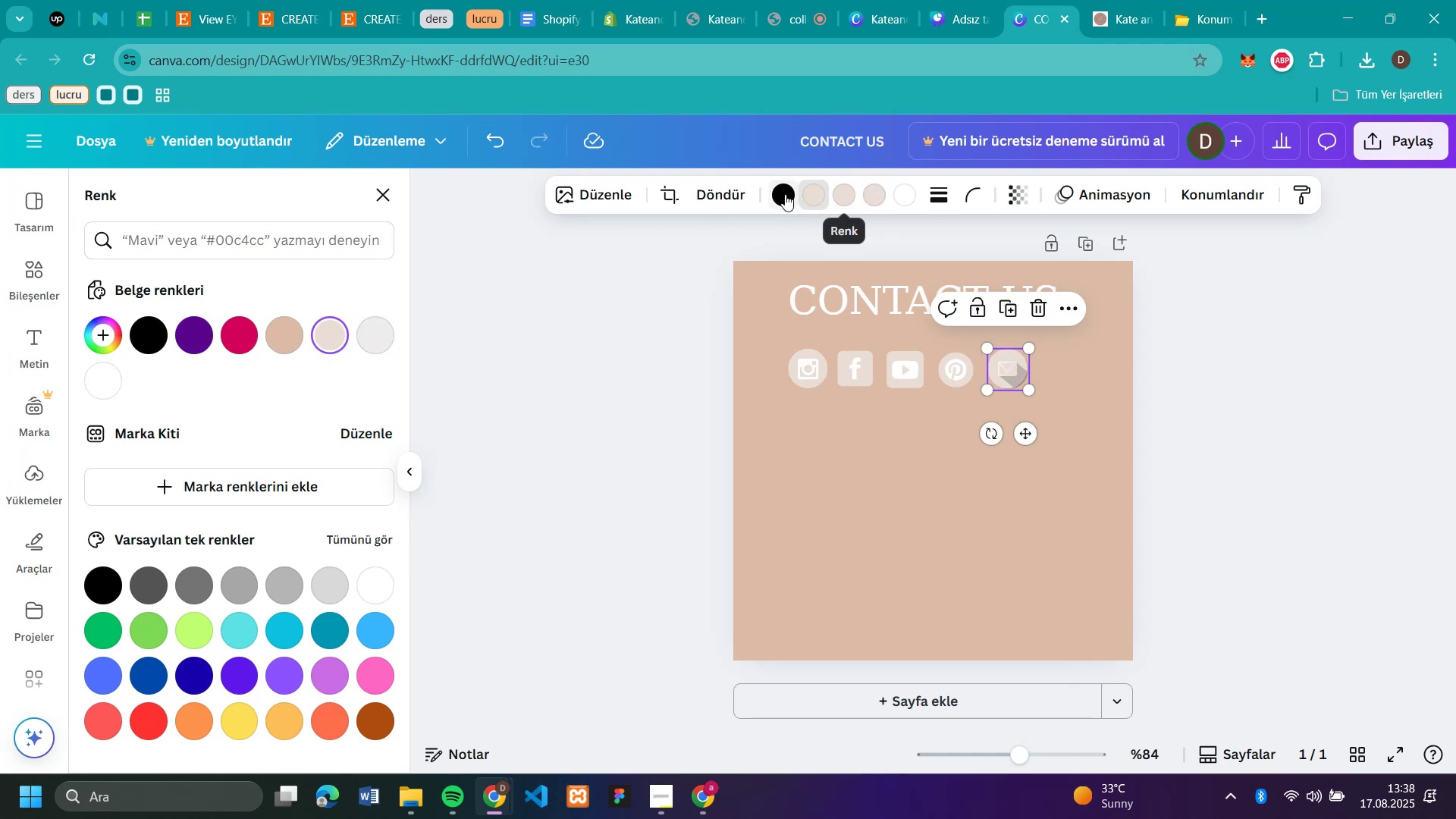 
left_click([785, 194])
 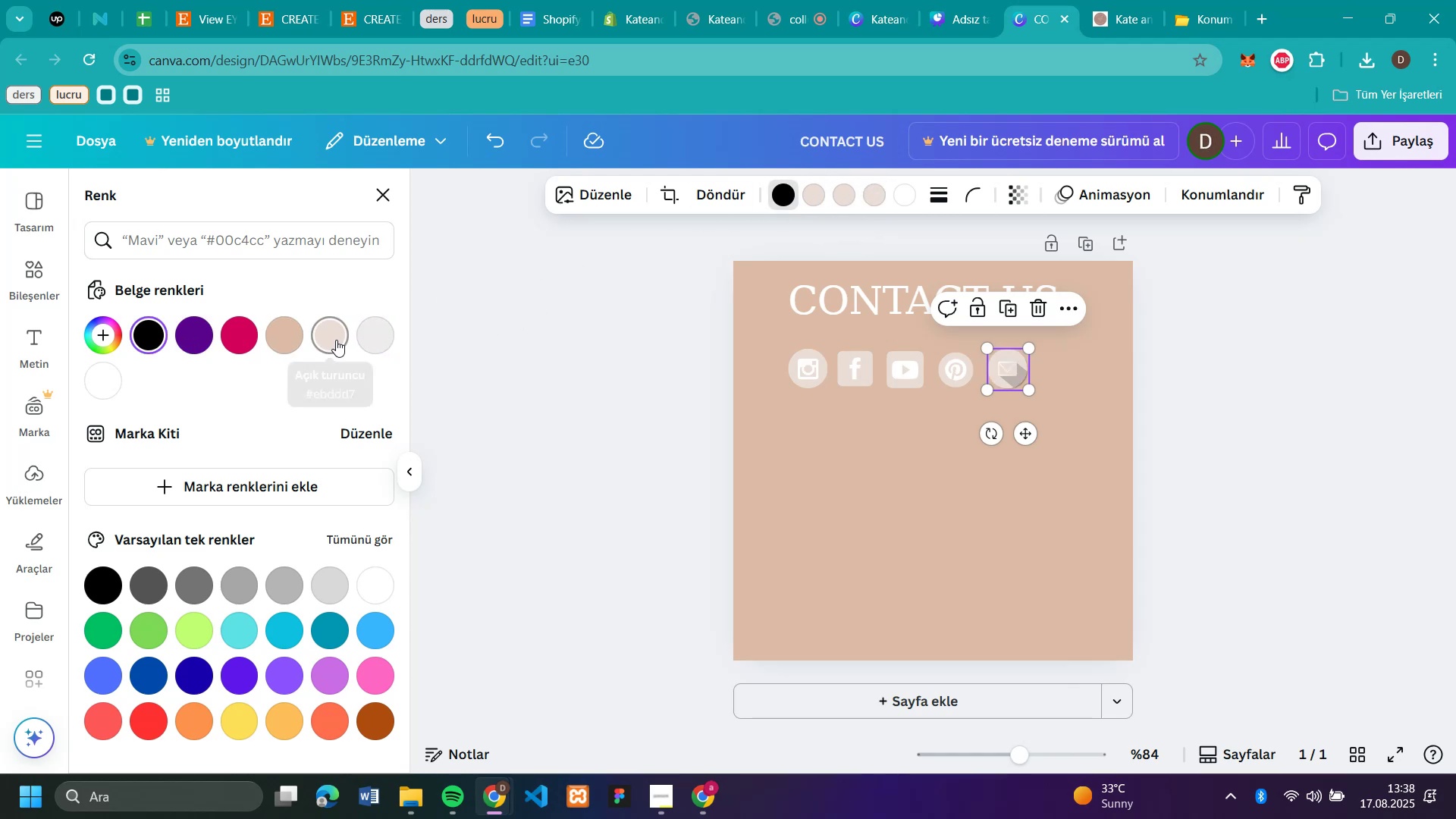 
left_click([337, 337])
 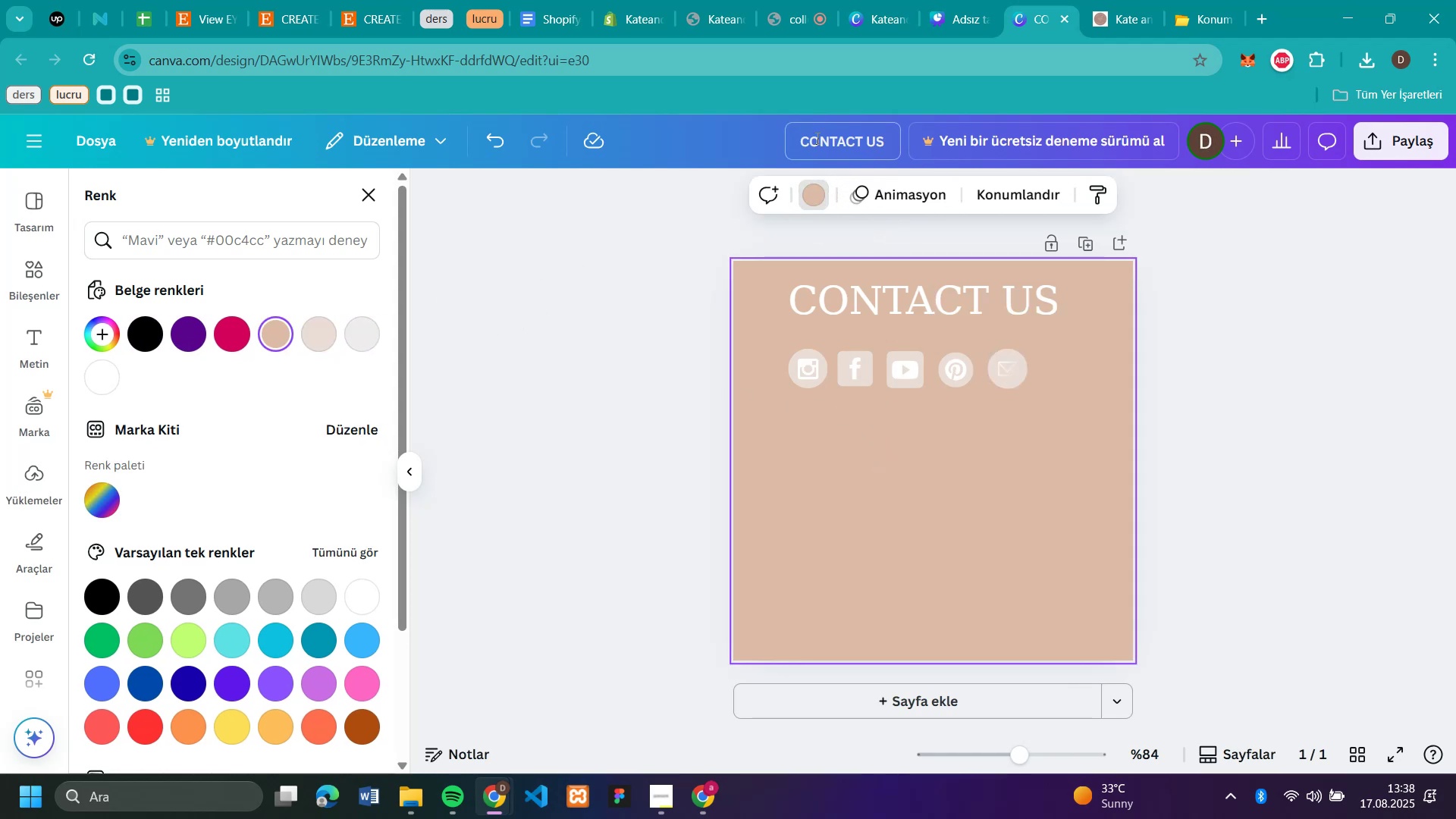 
left_click([805, 200])
 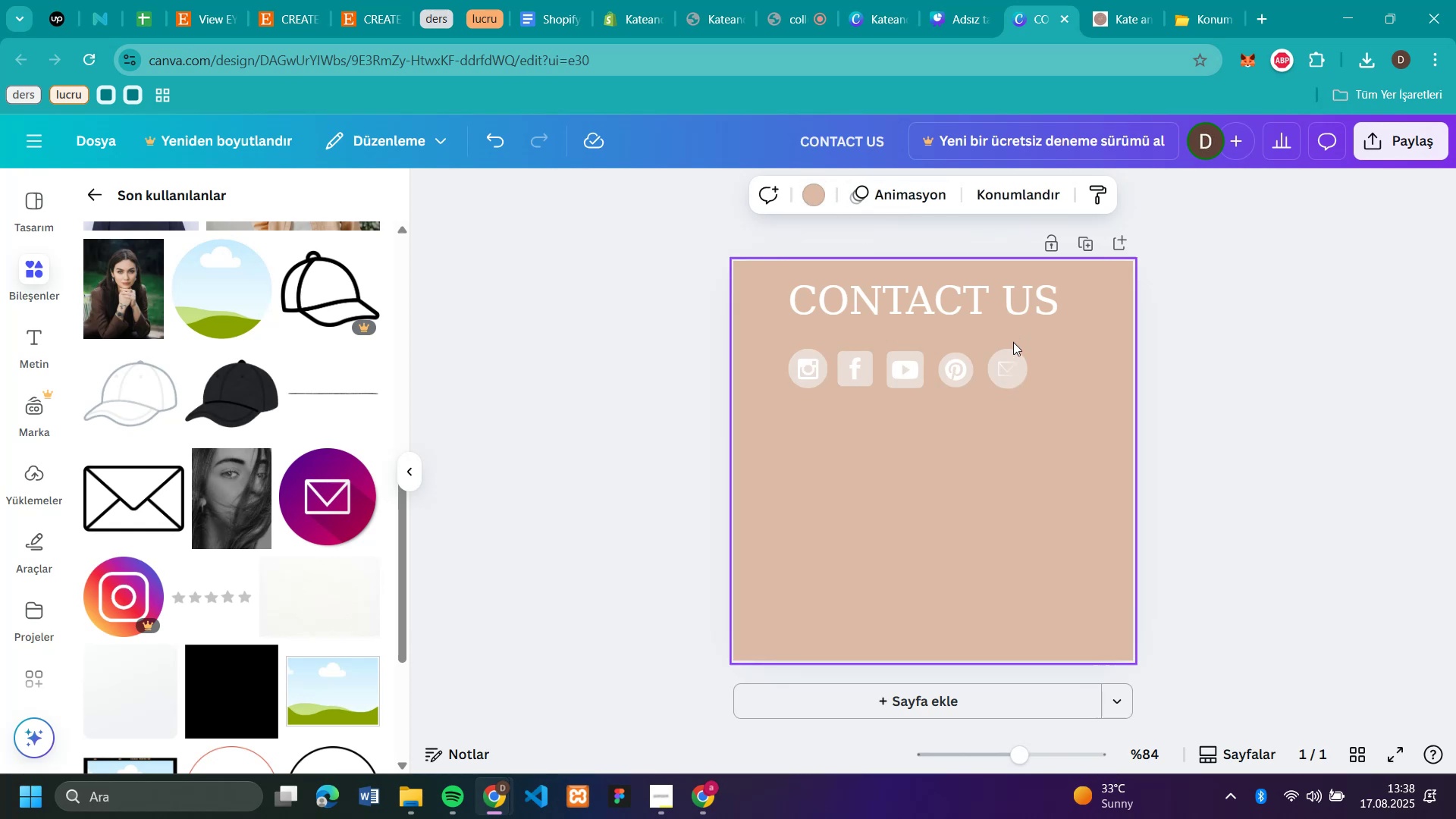 
left_click([1013, 358])
 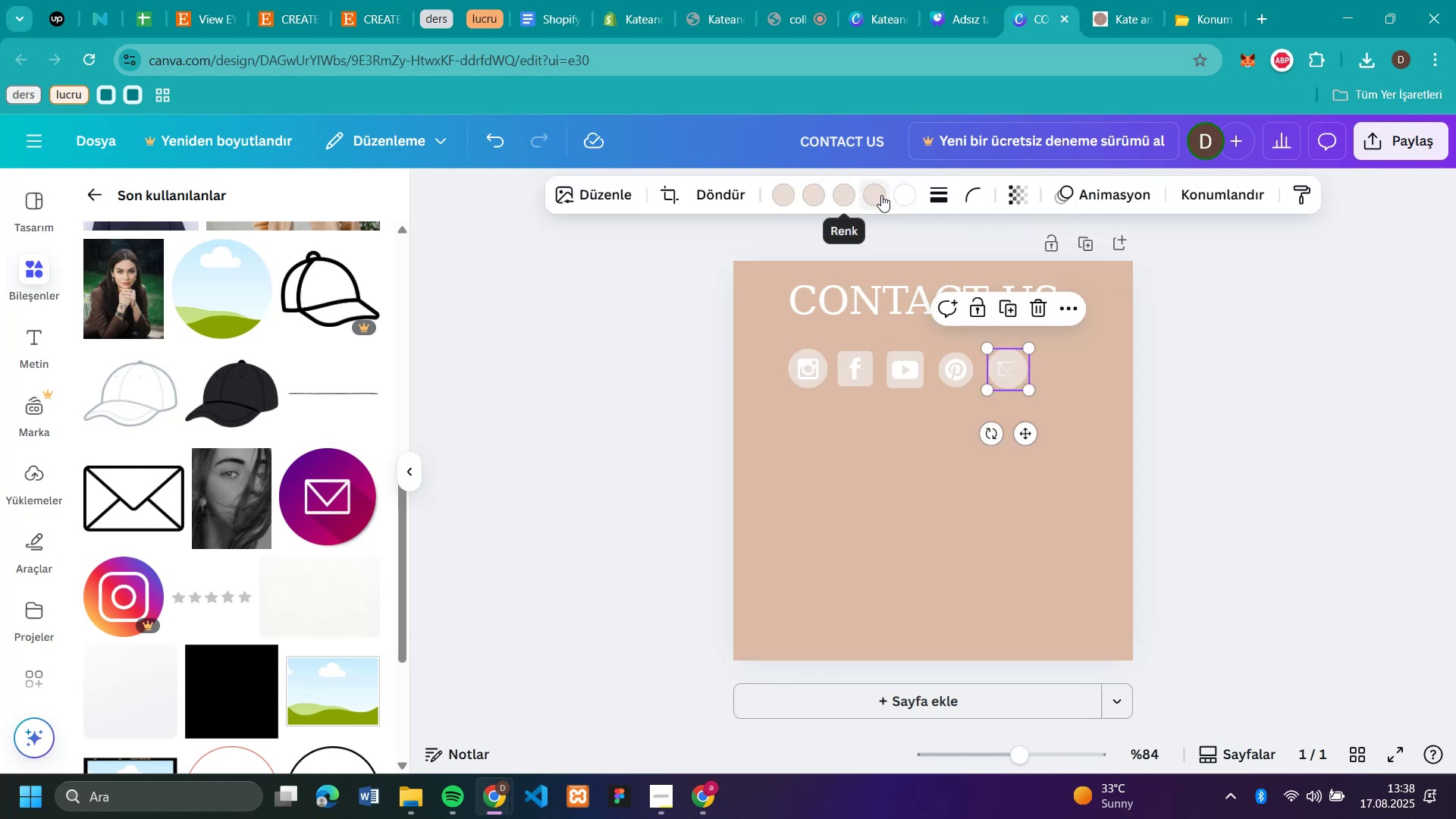 
left_click([881, 195])
 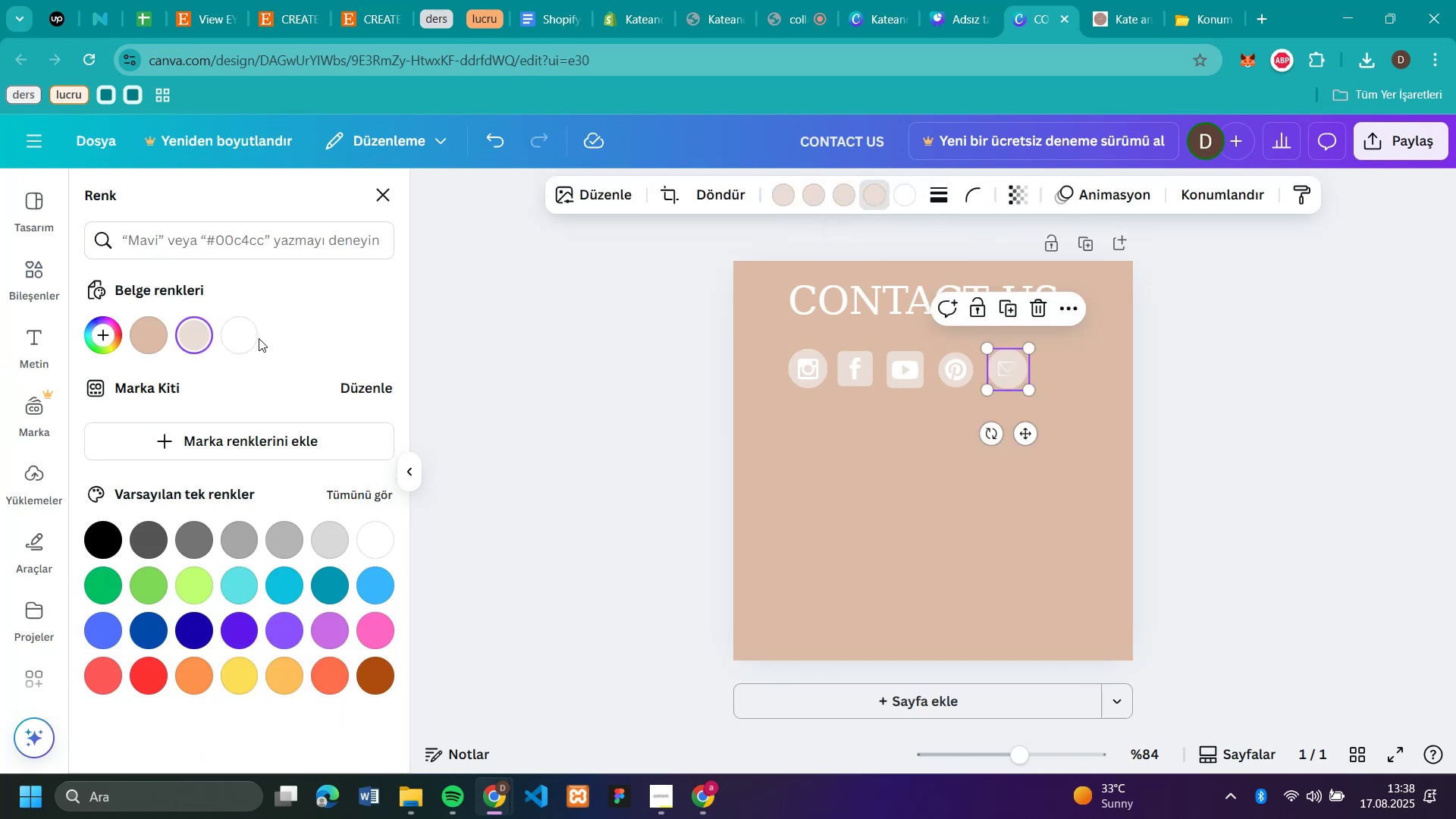 
left_click([247, 338])
 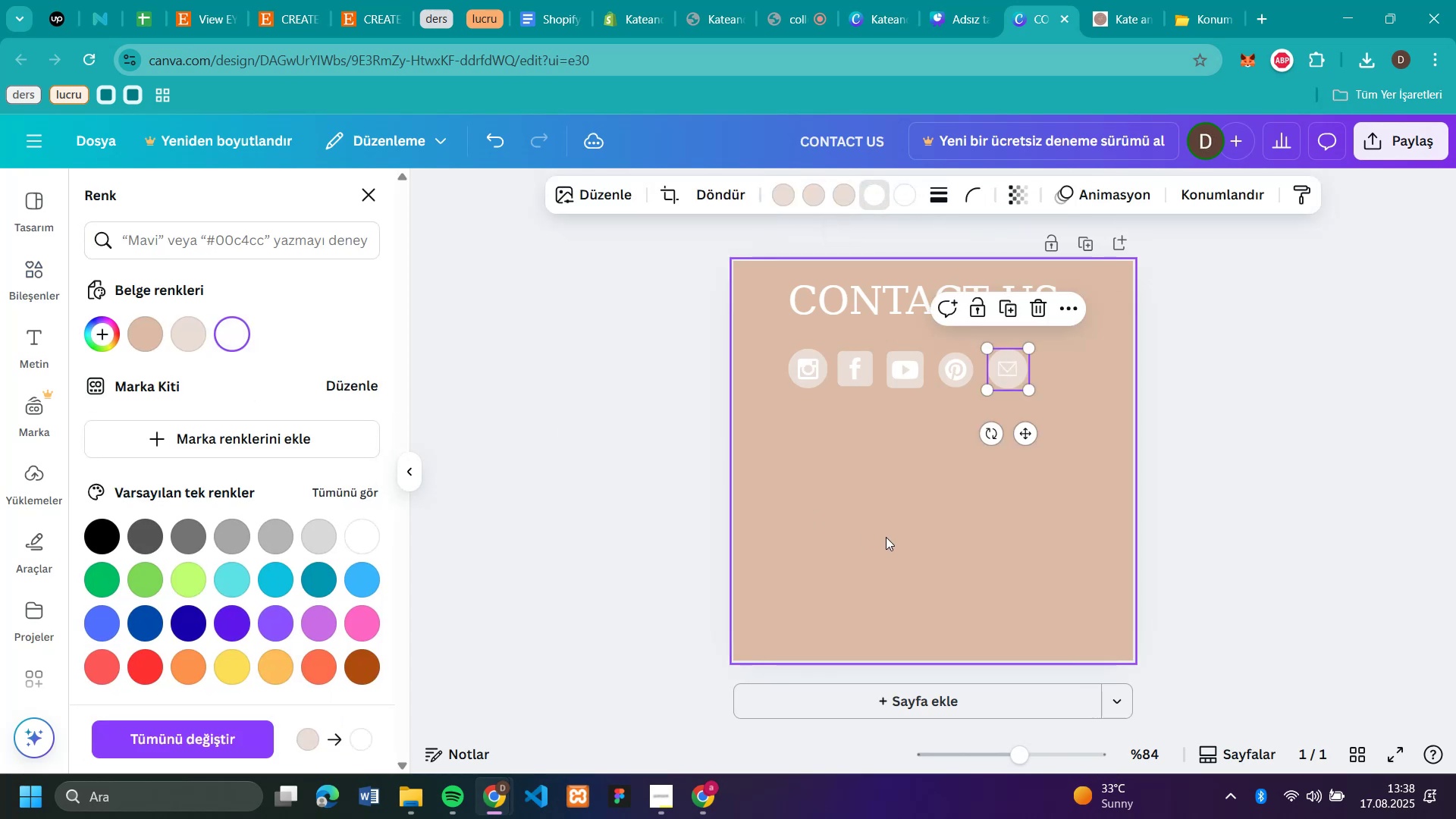 
left_click([886, 537])
 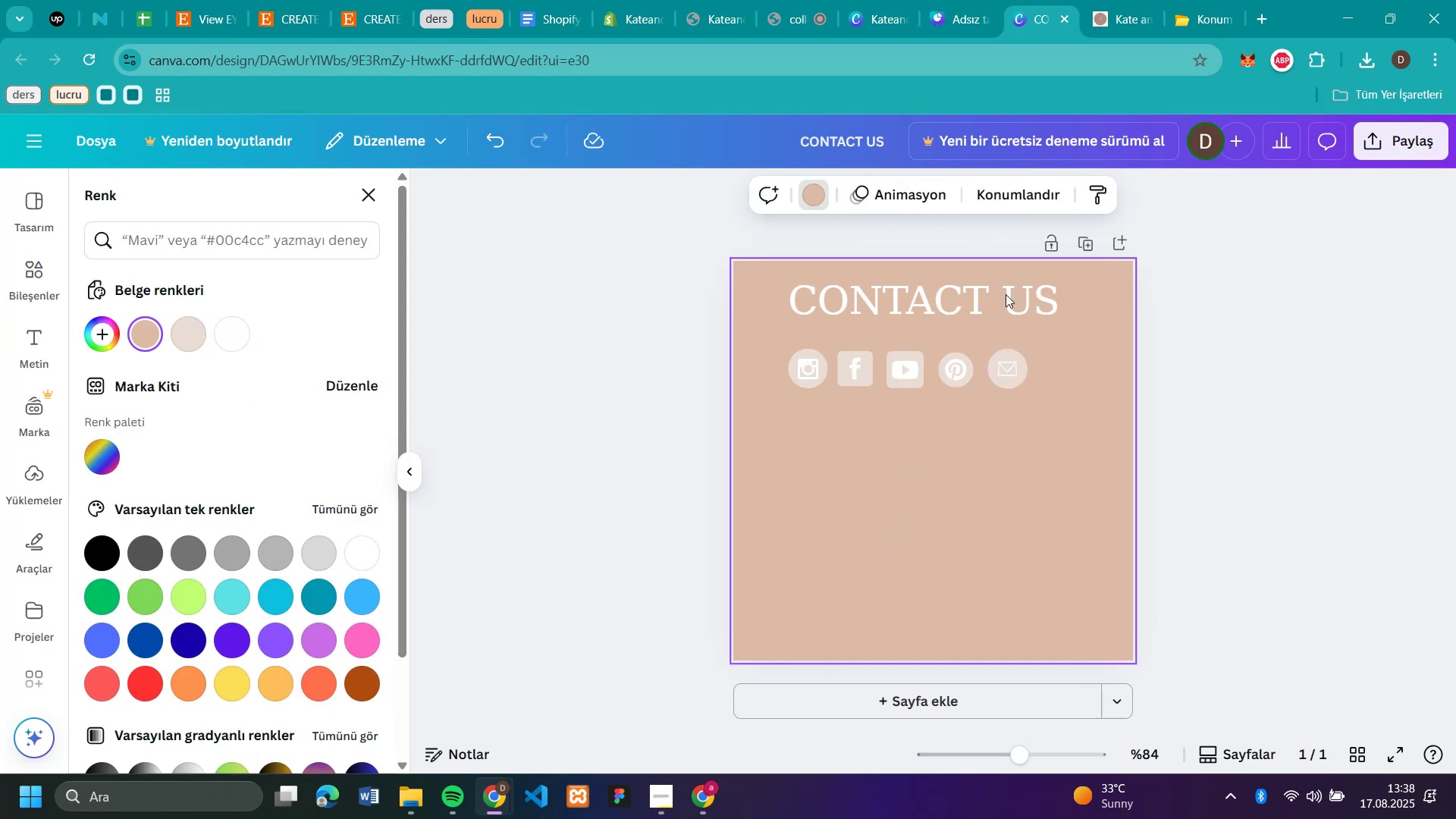 
left_click_drag(start_coordinate=[998, 369], to_coordinate=[1018, 372])
 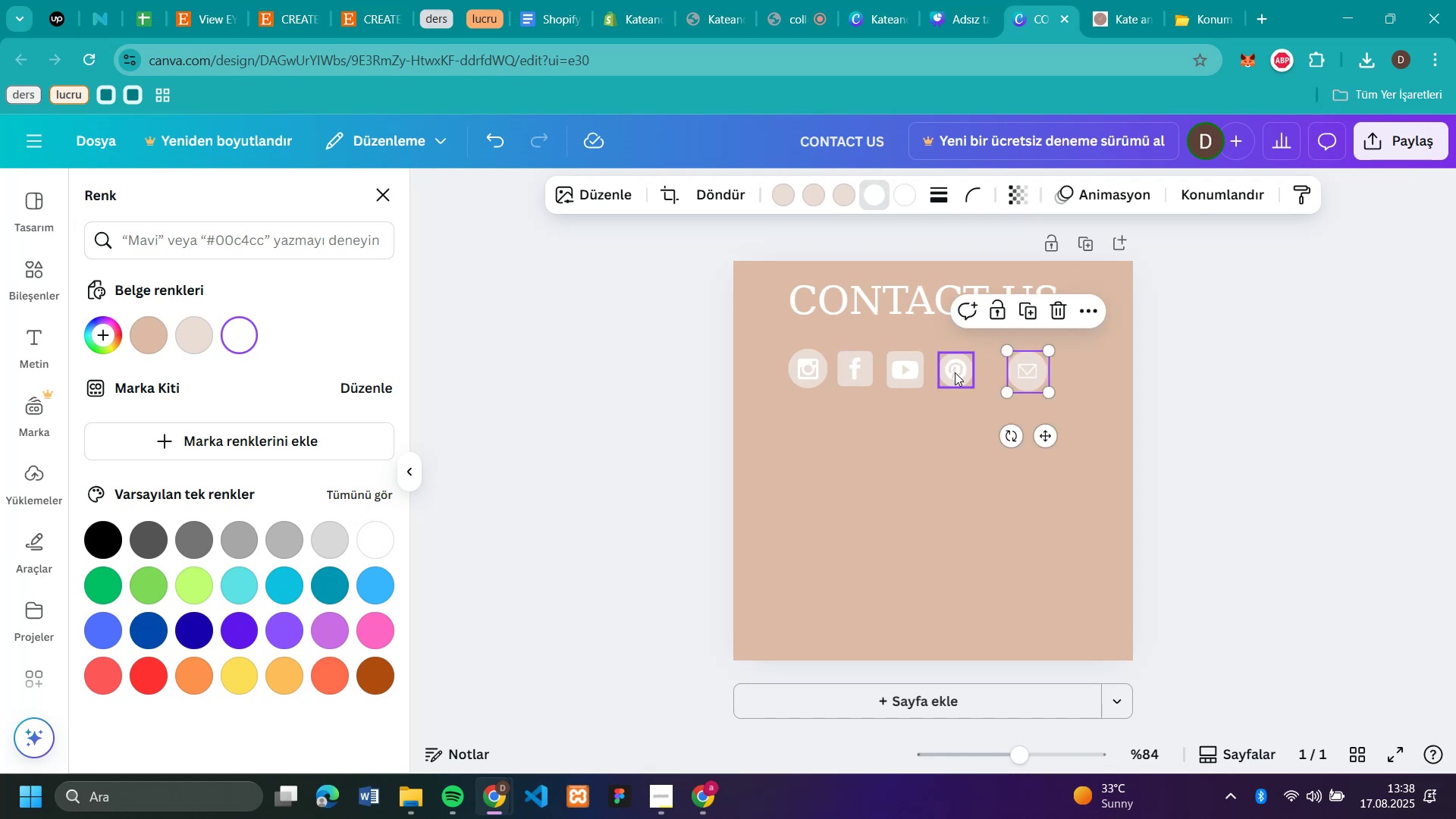 
left_click_drag(start_coordinate=[955, 372], to_coordinate=[980, 374])
 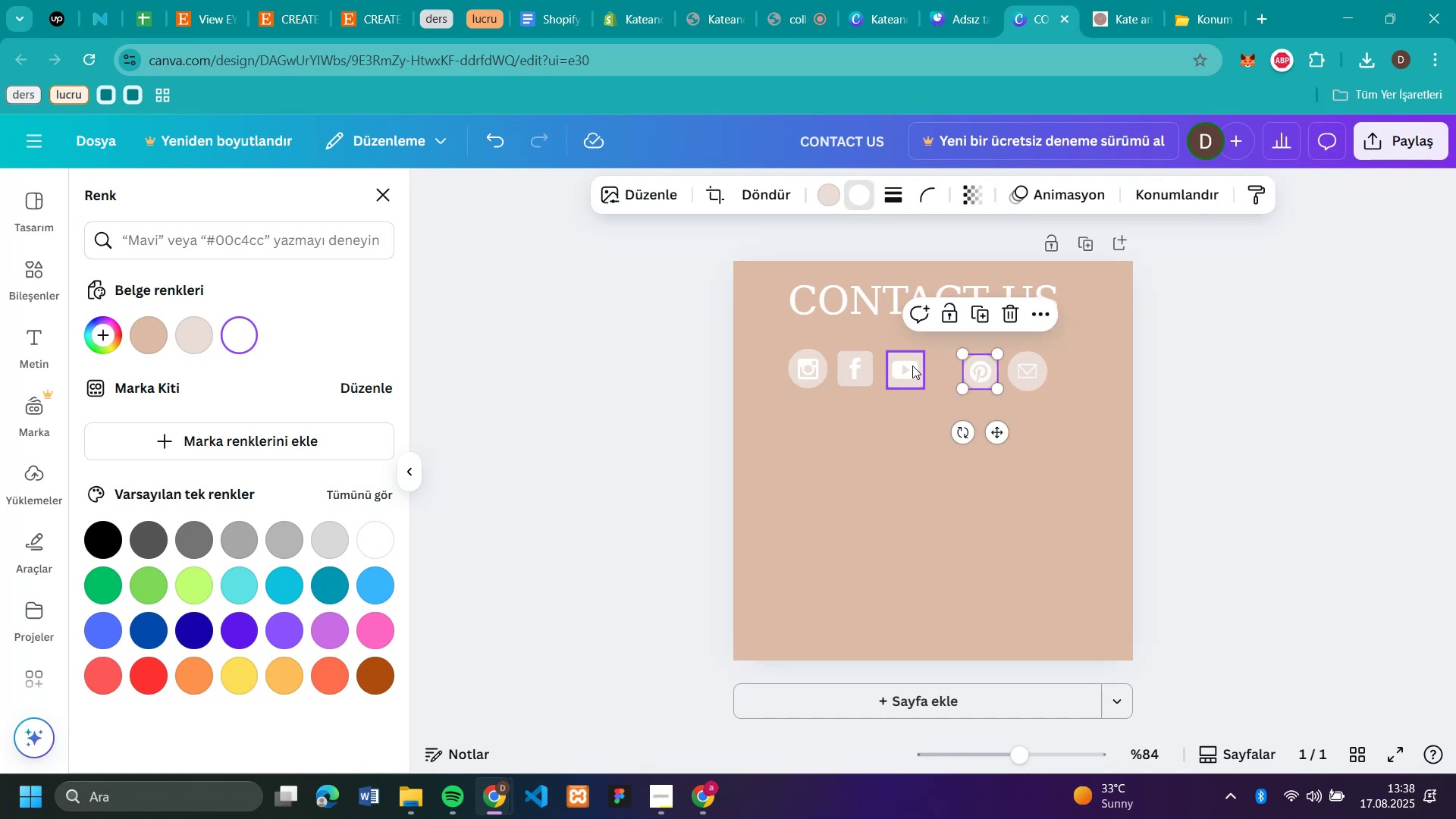 
left_click_drag(start_coordinate=[912, 366], to_coordinate=[944, 366])
 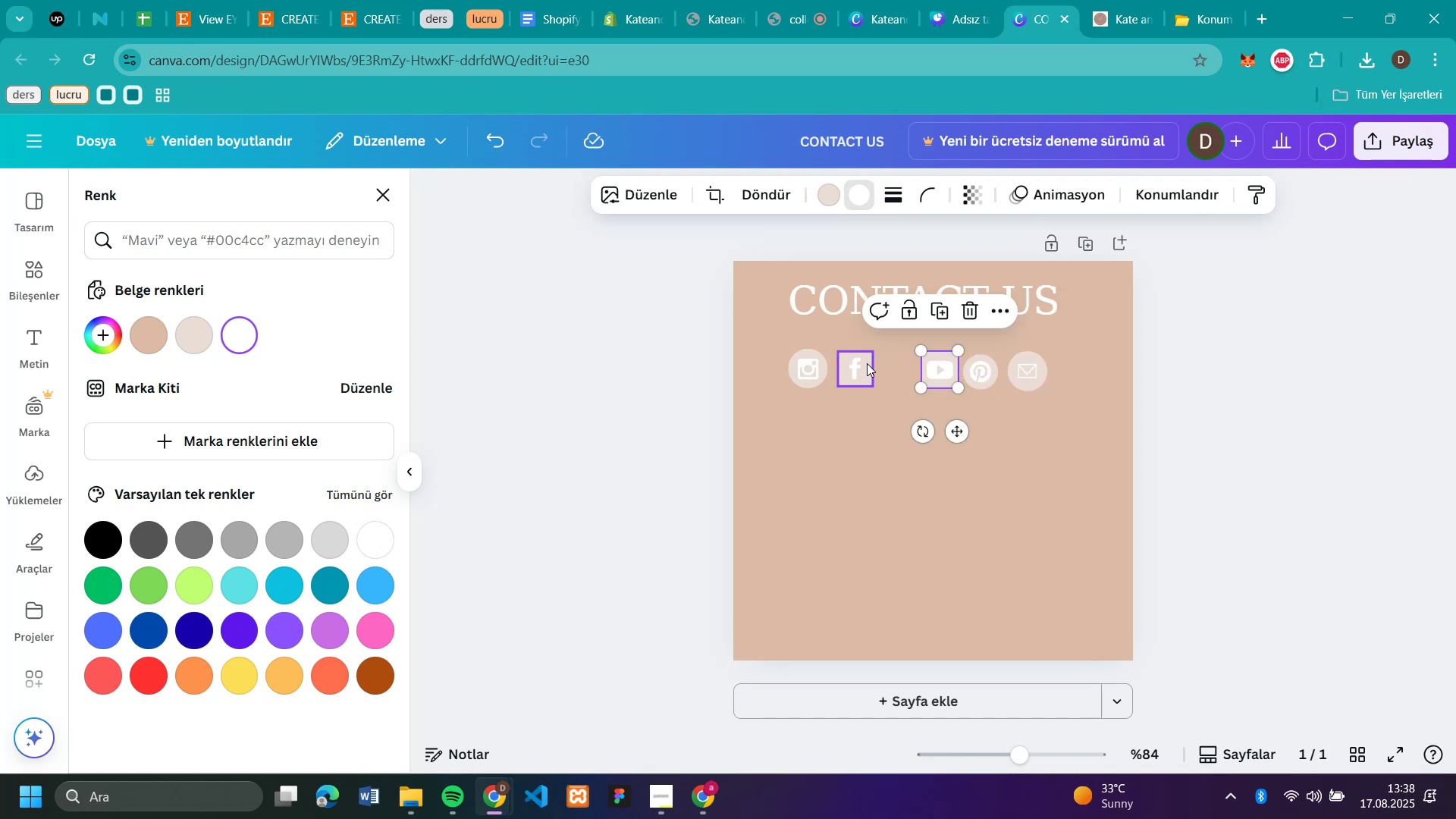 
left_click_drag(start_coordinate=[868, 364], to_coordinate=[904, 363])
 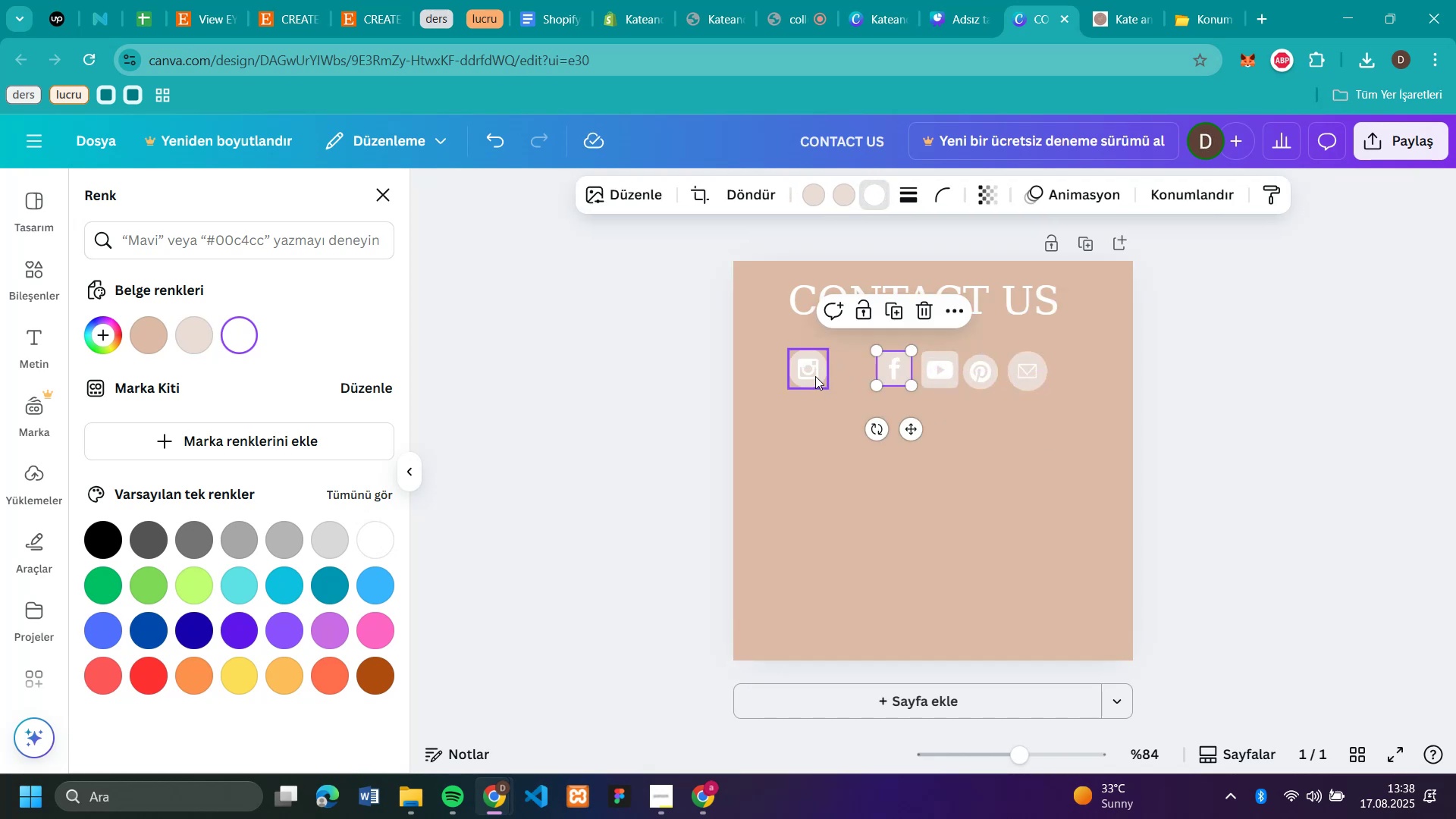 
left_click_drag(start_coordinate=[815, 375], to_coordinate=[849, 375])
 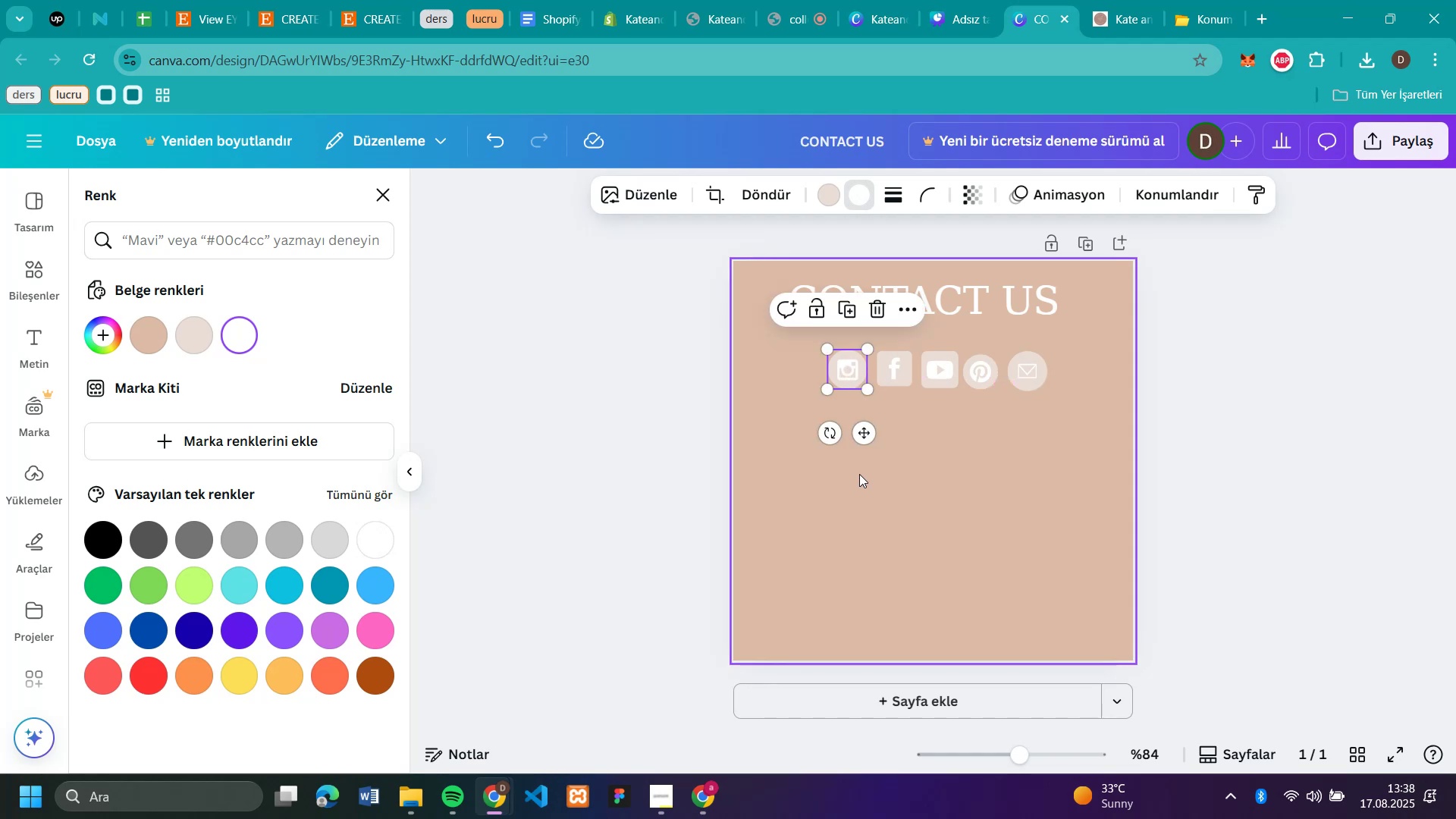 
left_click([859, 474])
 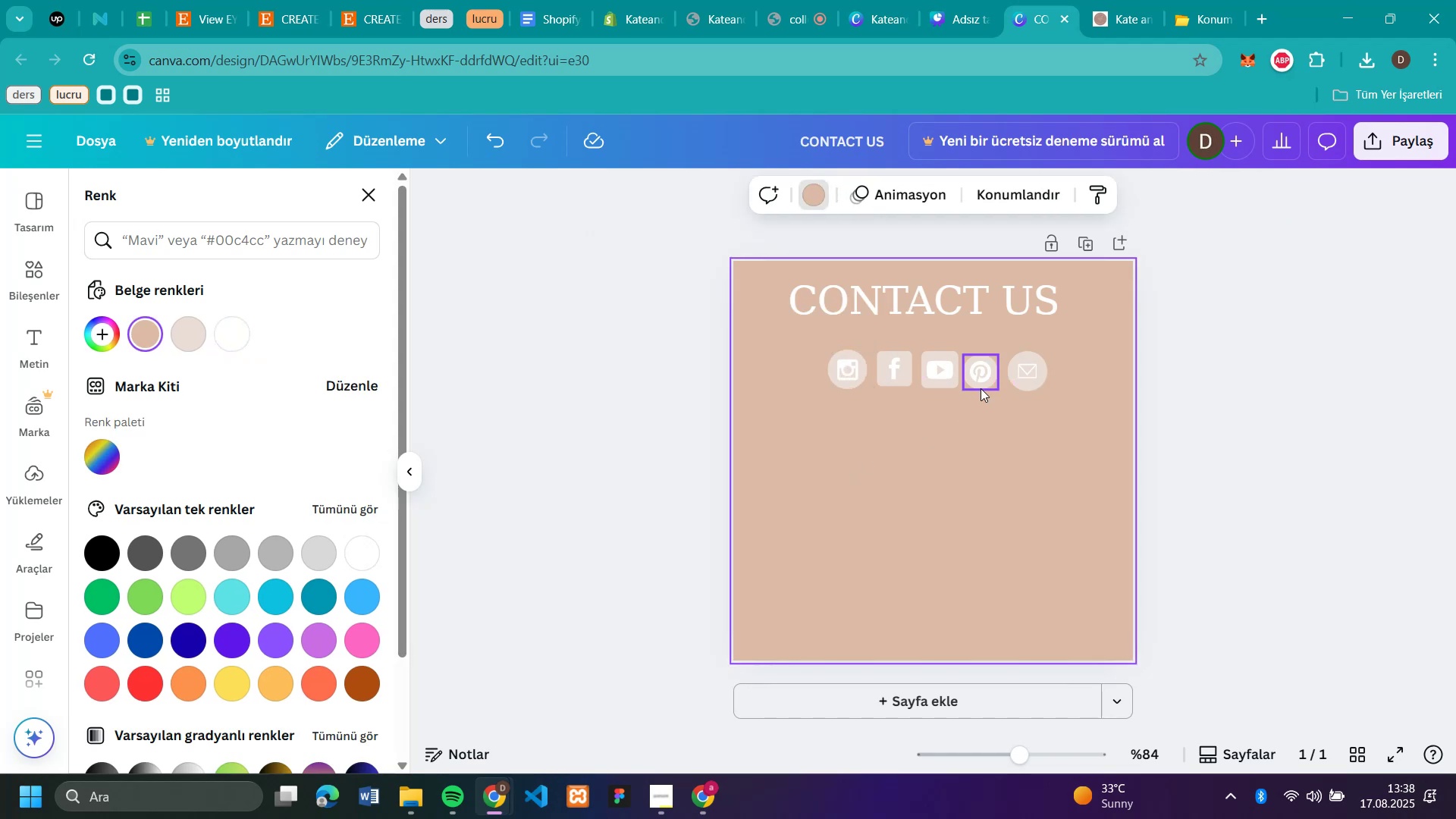 
left_click_drag(start_coordinate=[981, 375], to_coordinate=[986, 374])
 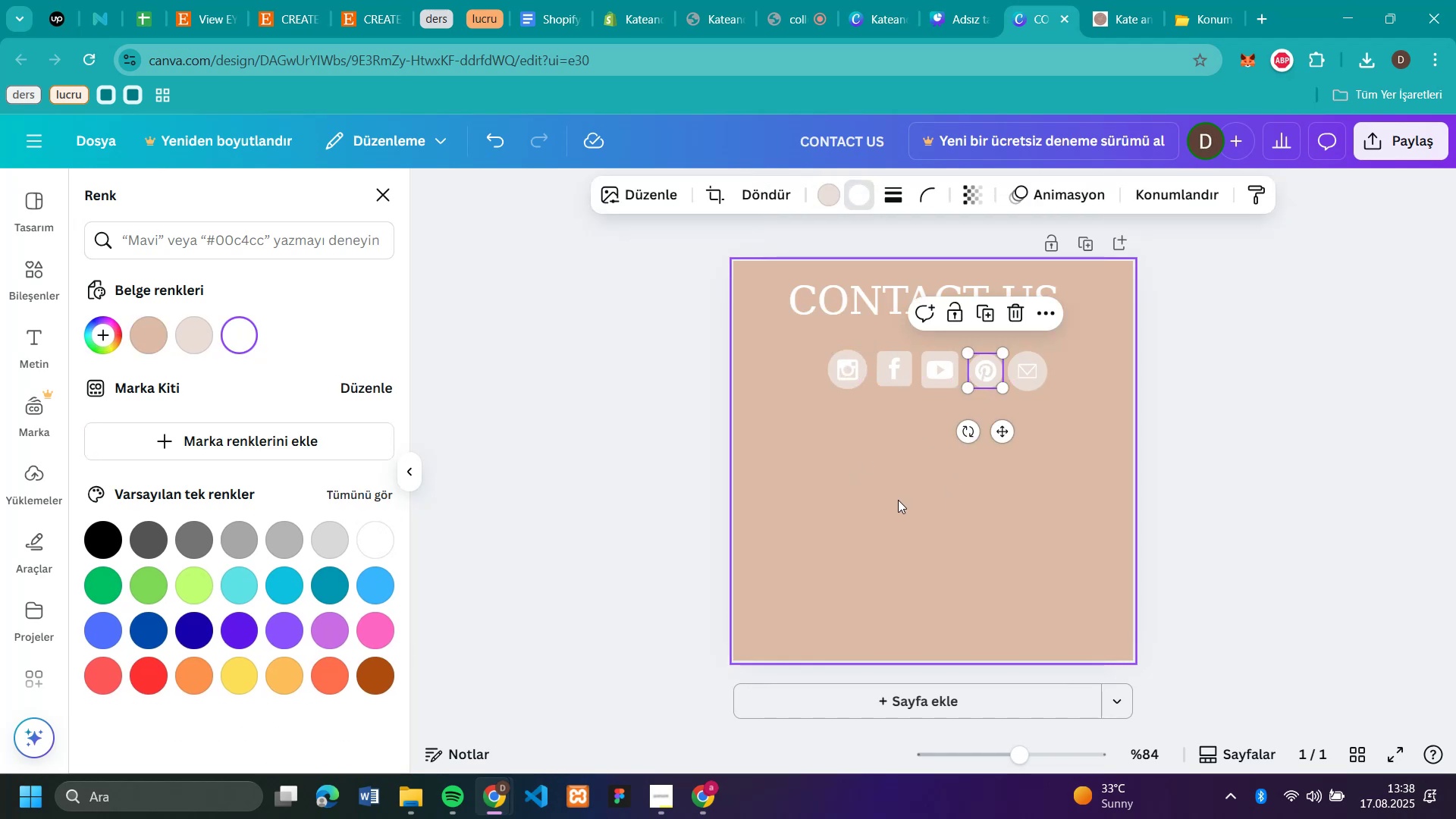 
left_click([898, 500])
 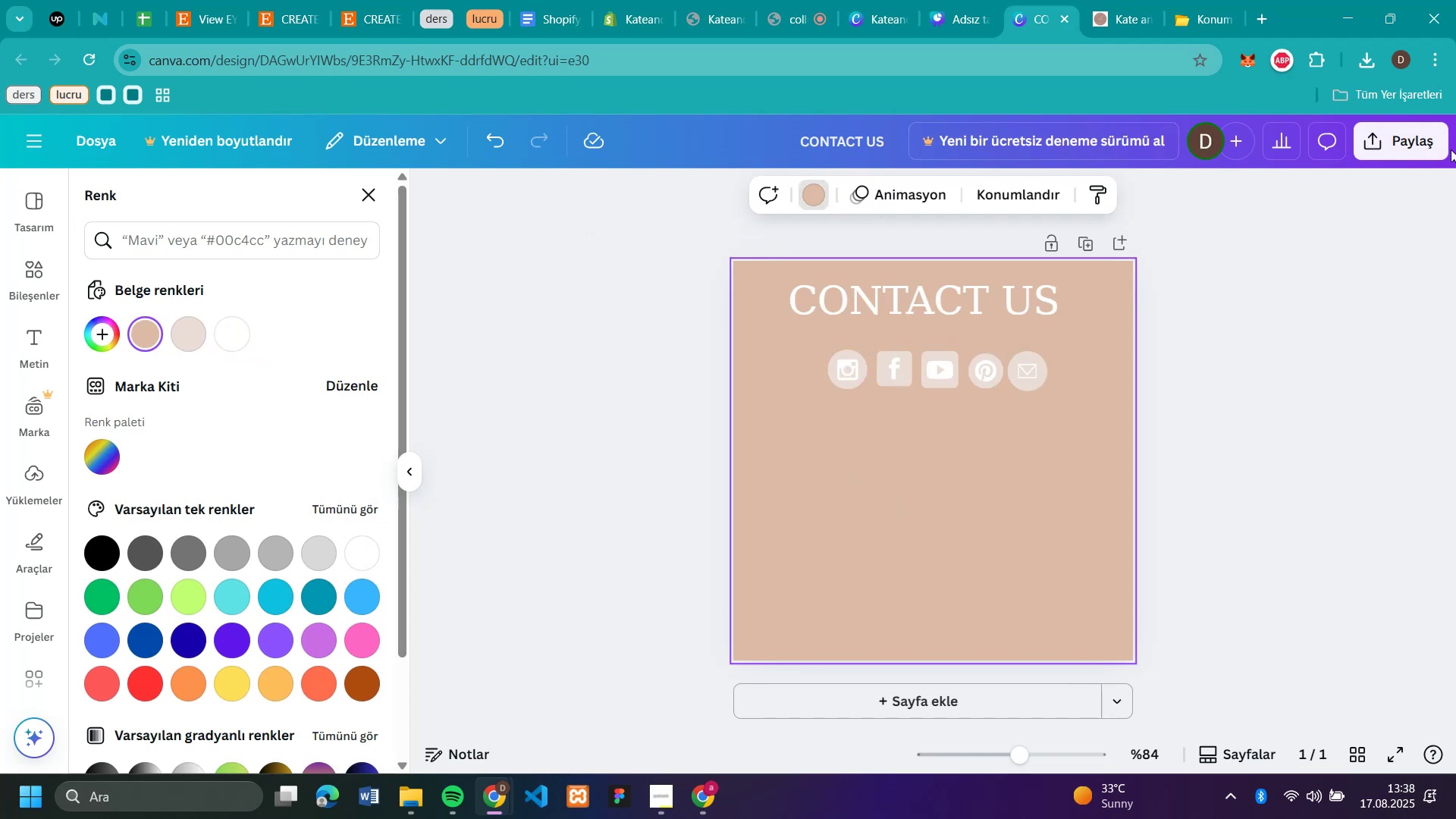 
left_click([1424, 137])
 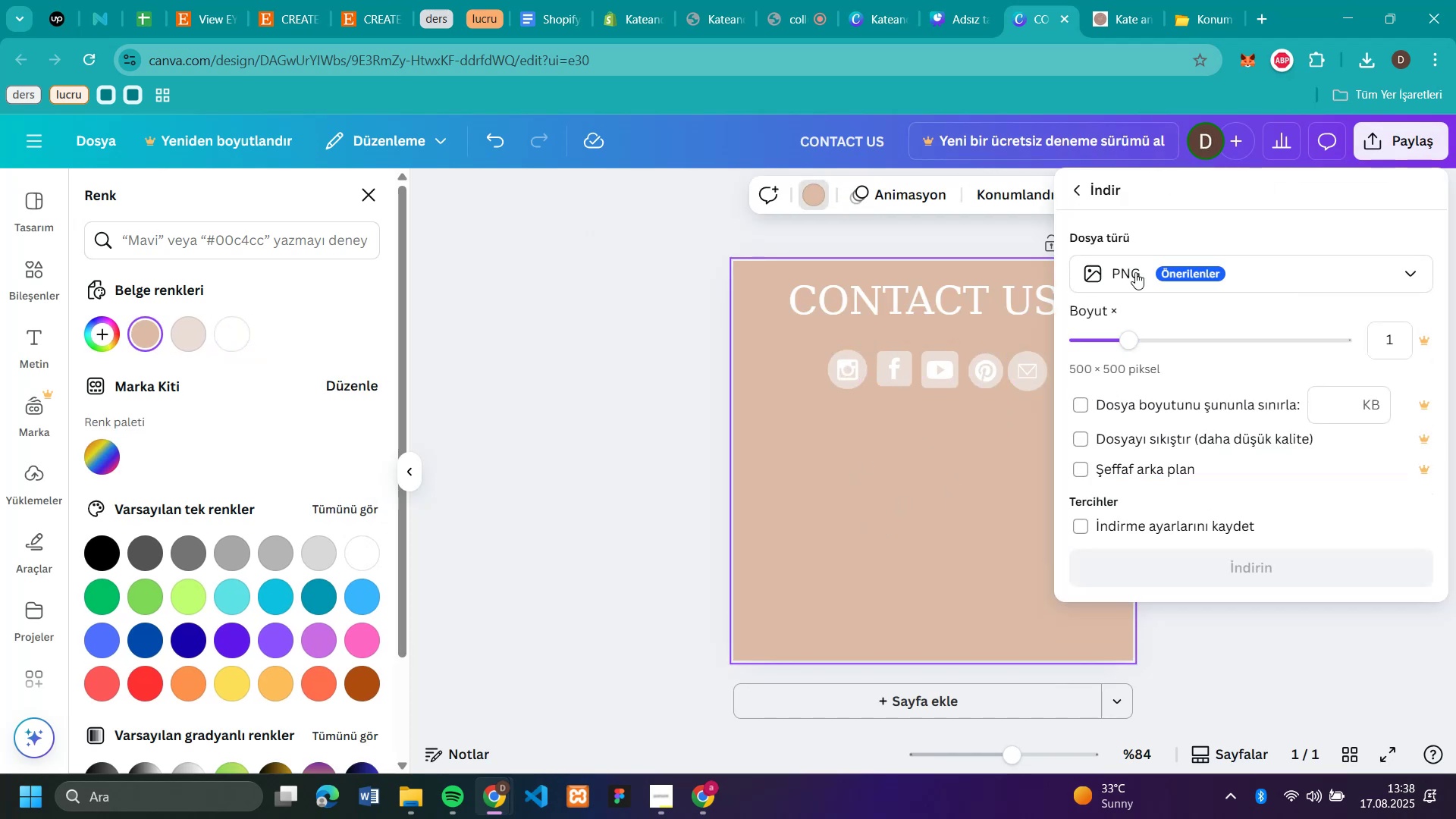 
left_click([1136, 268])
 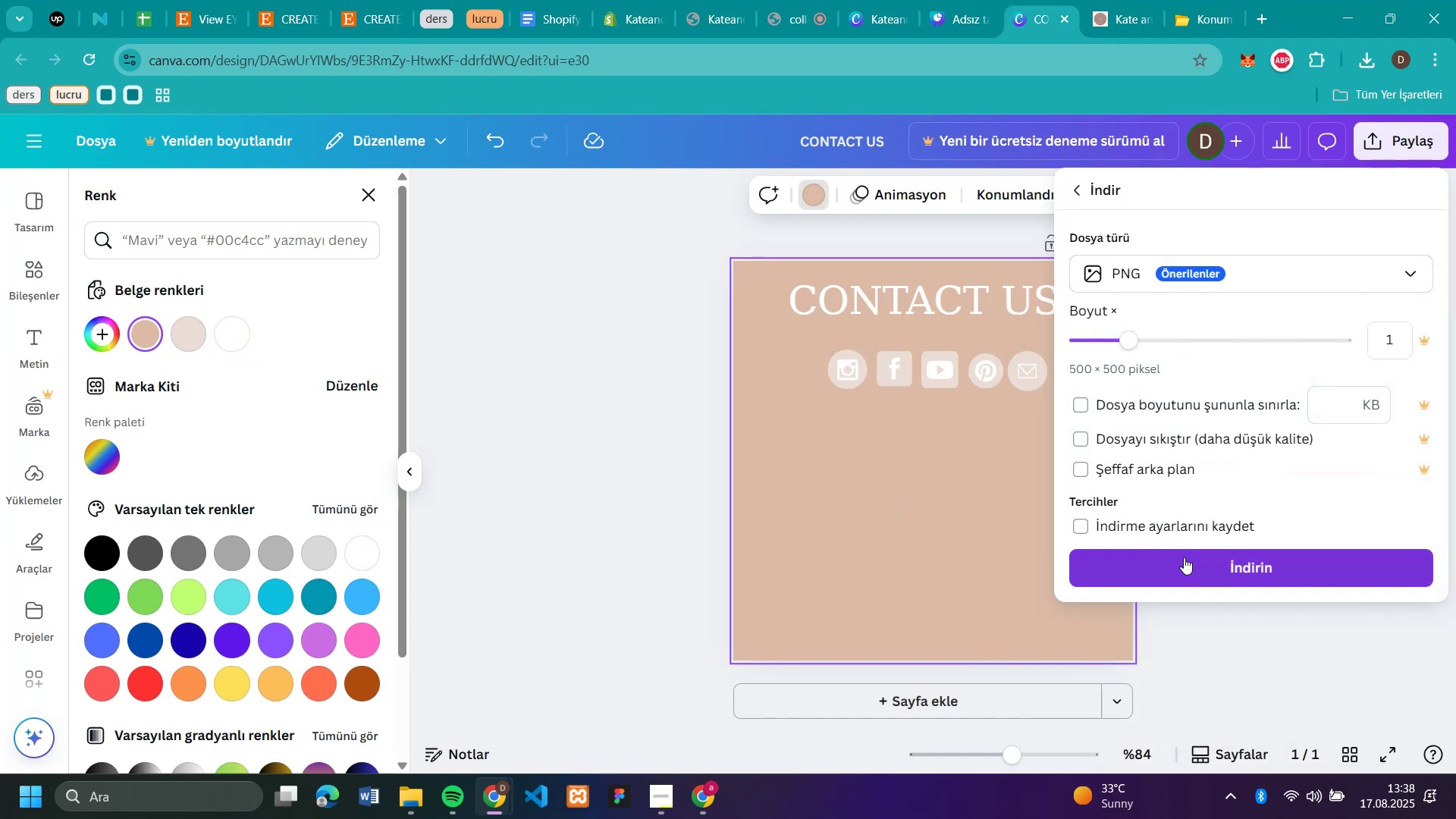 
left_click([1184, 557])
 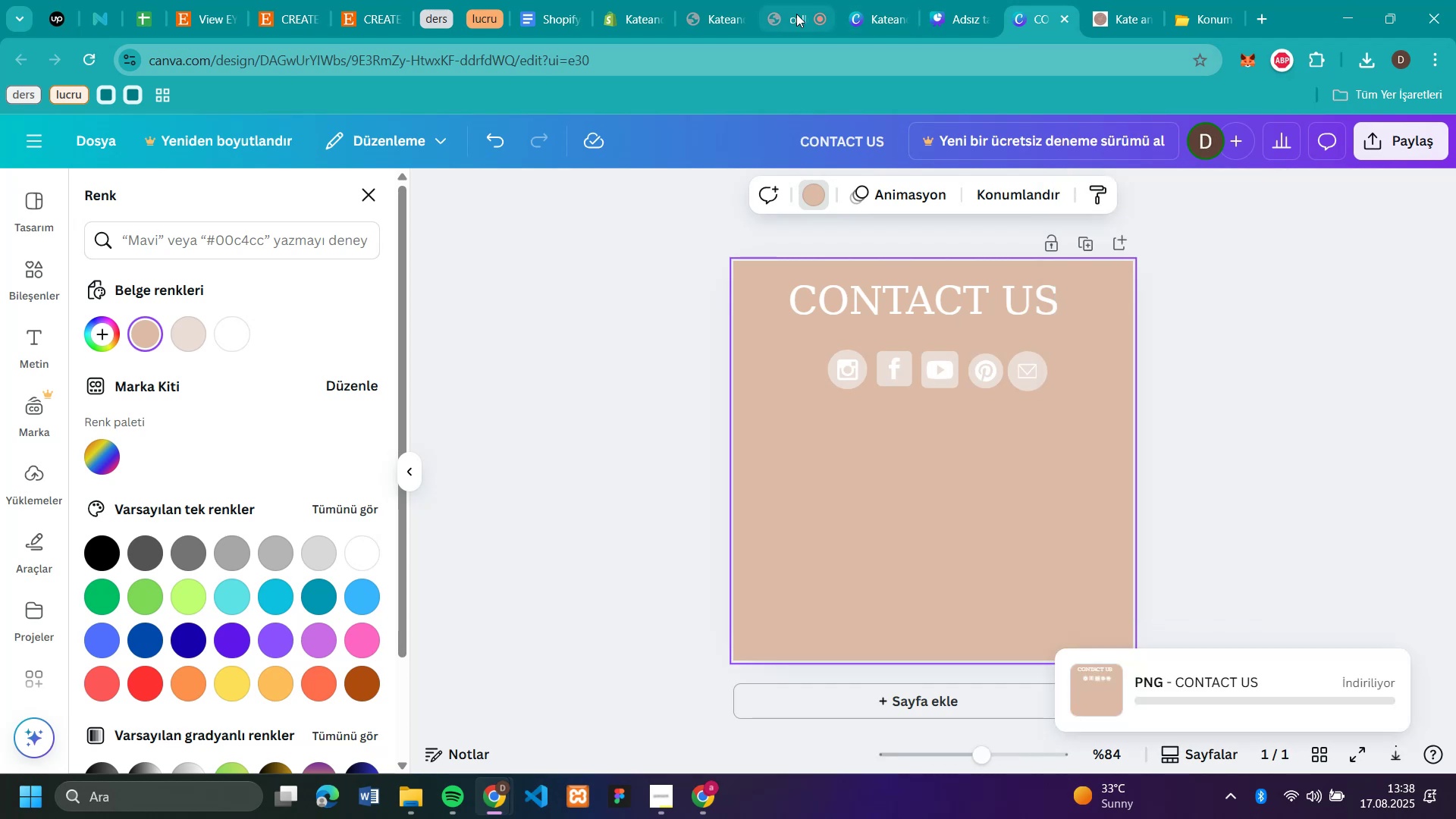 
left_click([795, 14])
 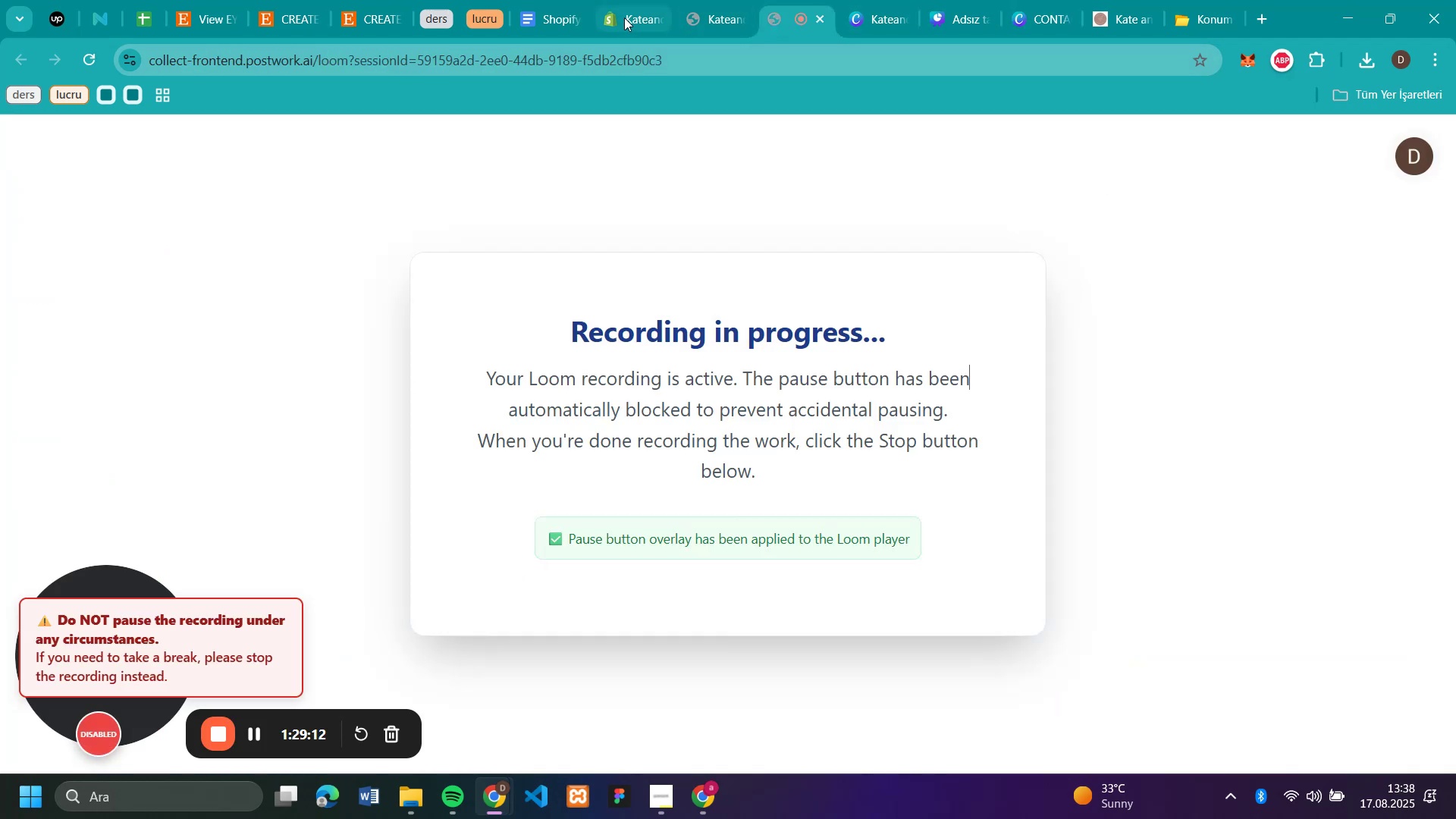 
left_click([624, 17])
 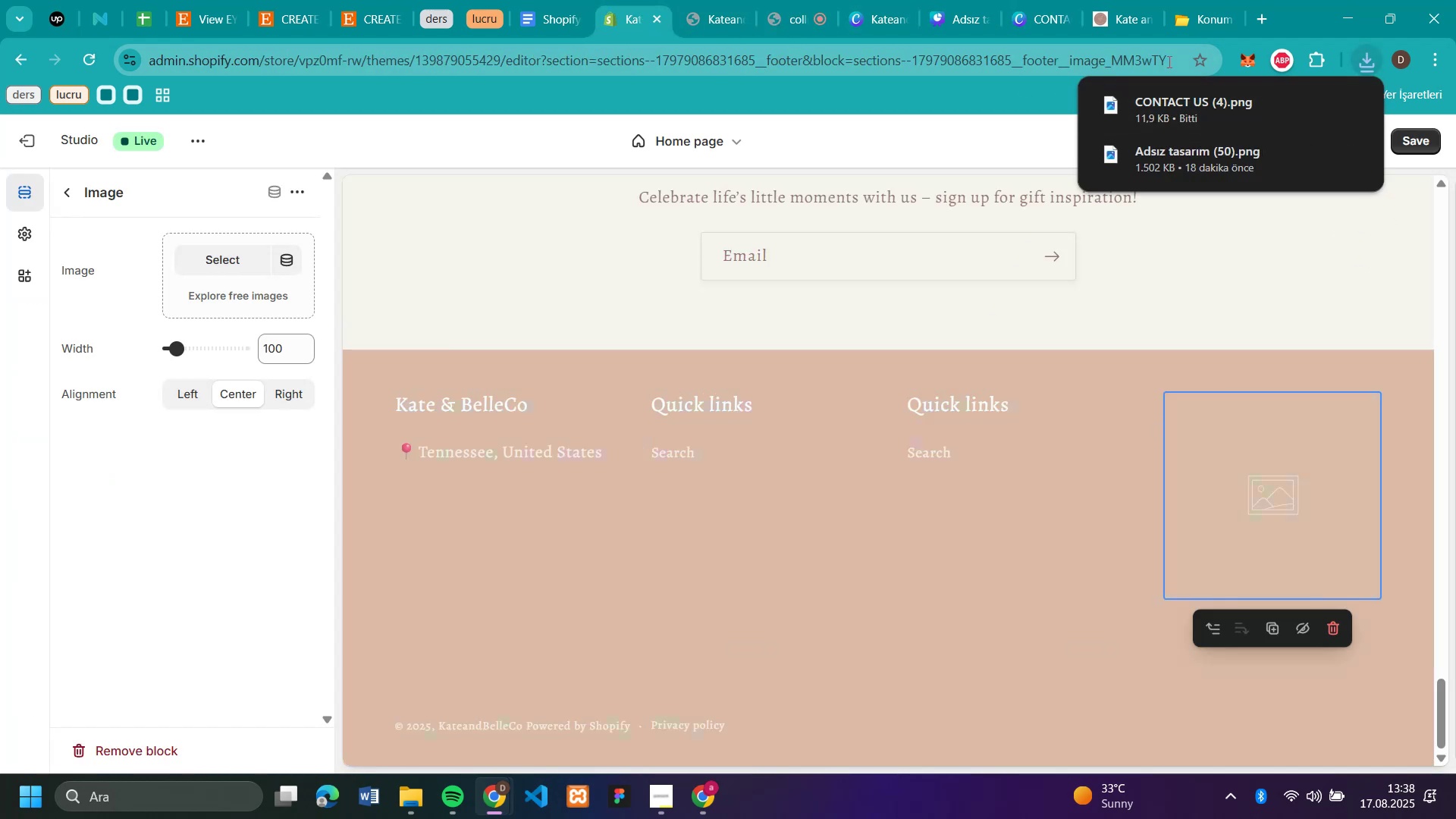 
left_click_drag(start_coordinate=[1169, 105], to_coordinate=[240, 277])
 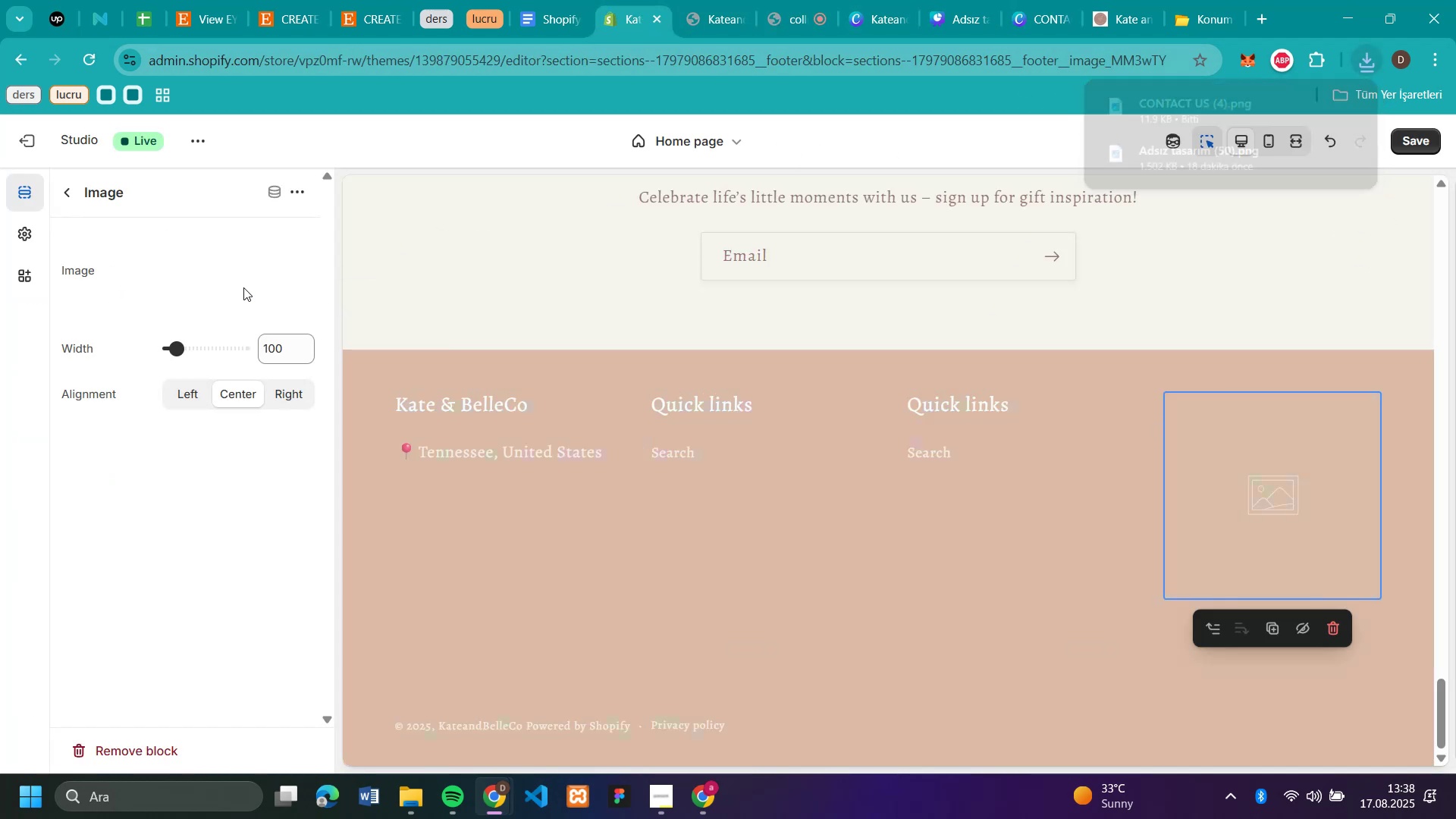 
mouse_move([228, 292])
 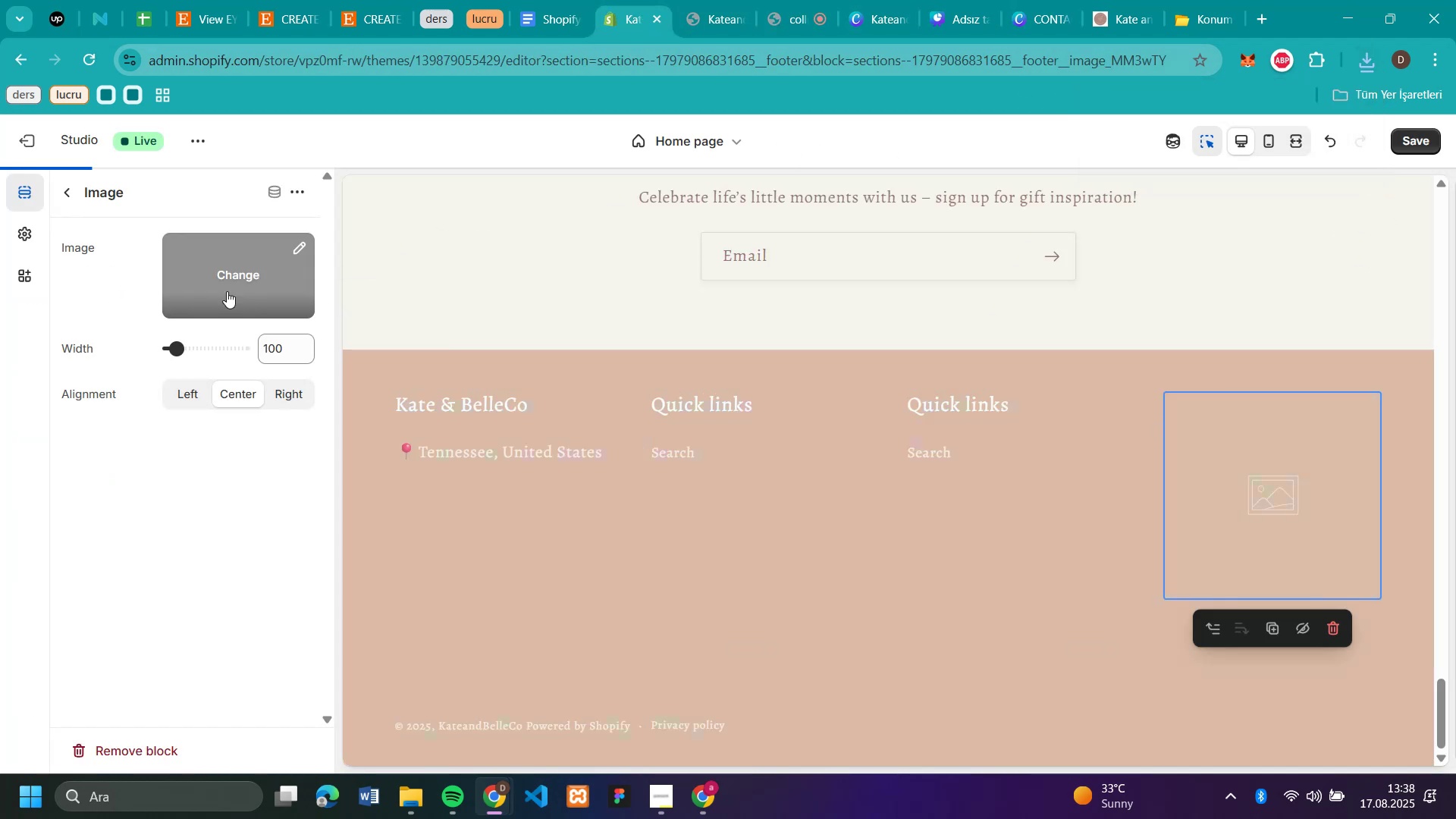 
mouse_move([222, 310])
 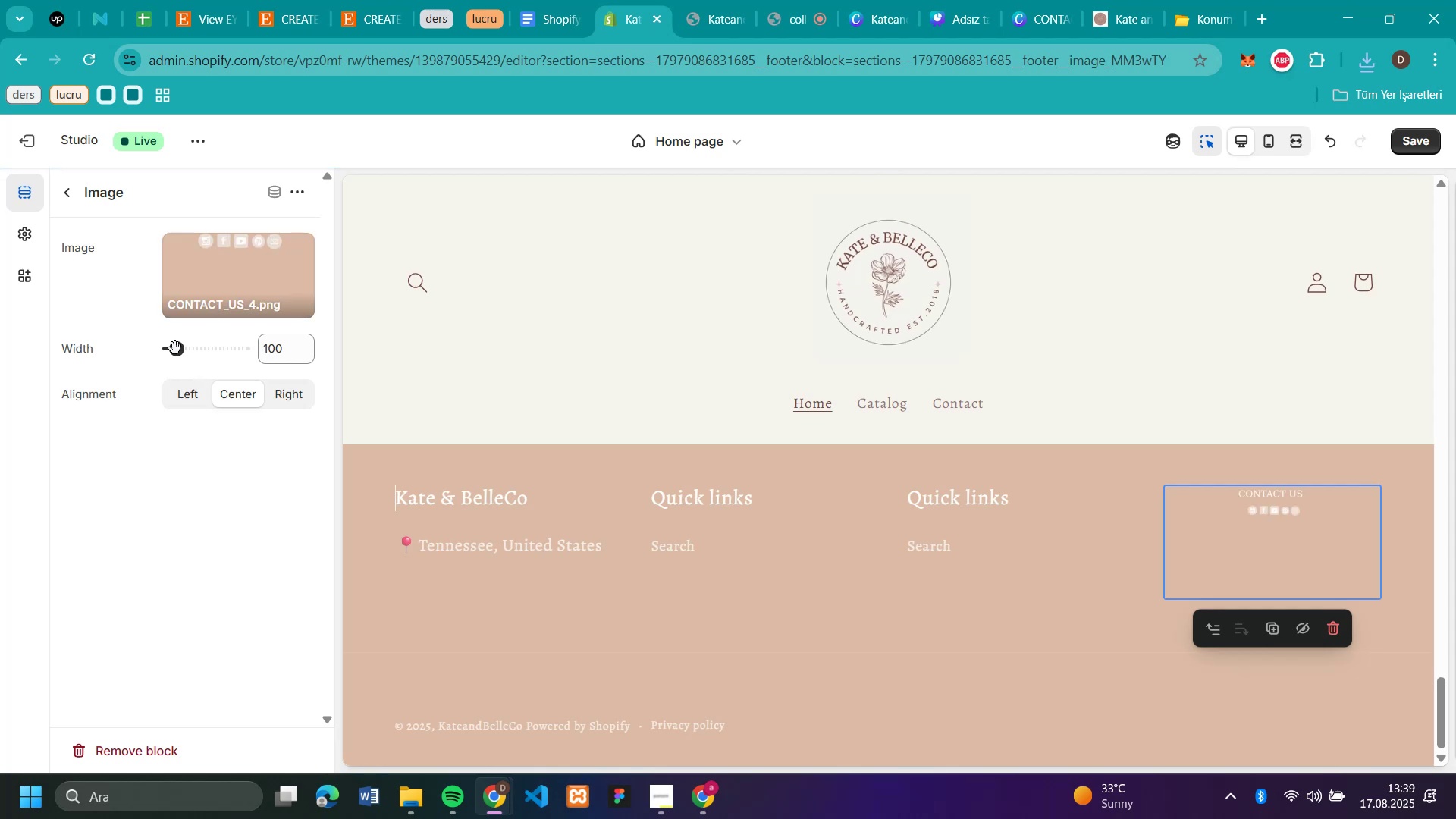 
left_click_drag(start_coordinate=[176, 349], to_coordinate=[190, 359])
 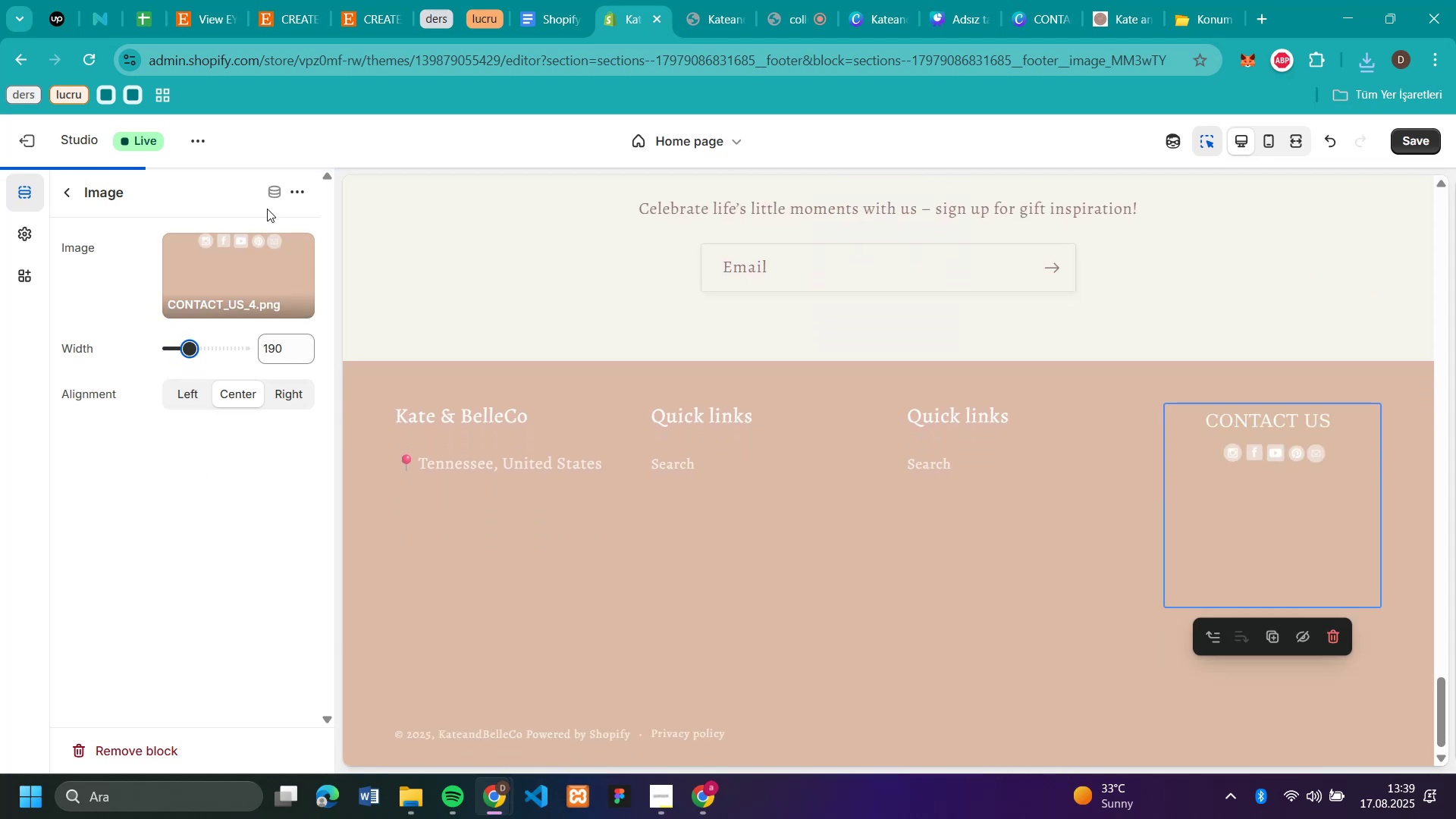 
left_click([294, 245])
 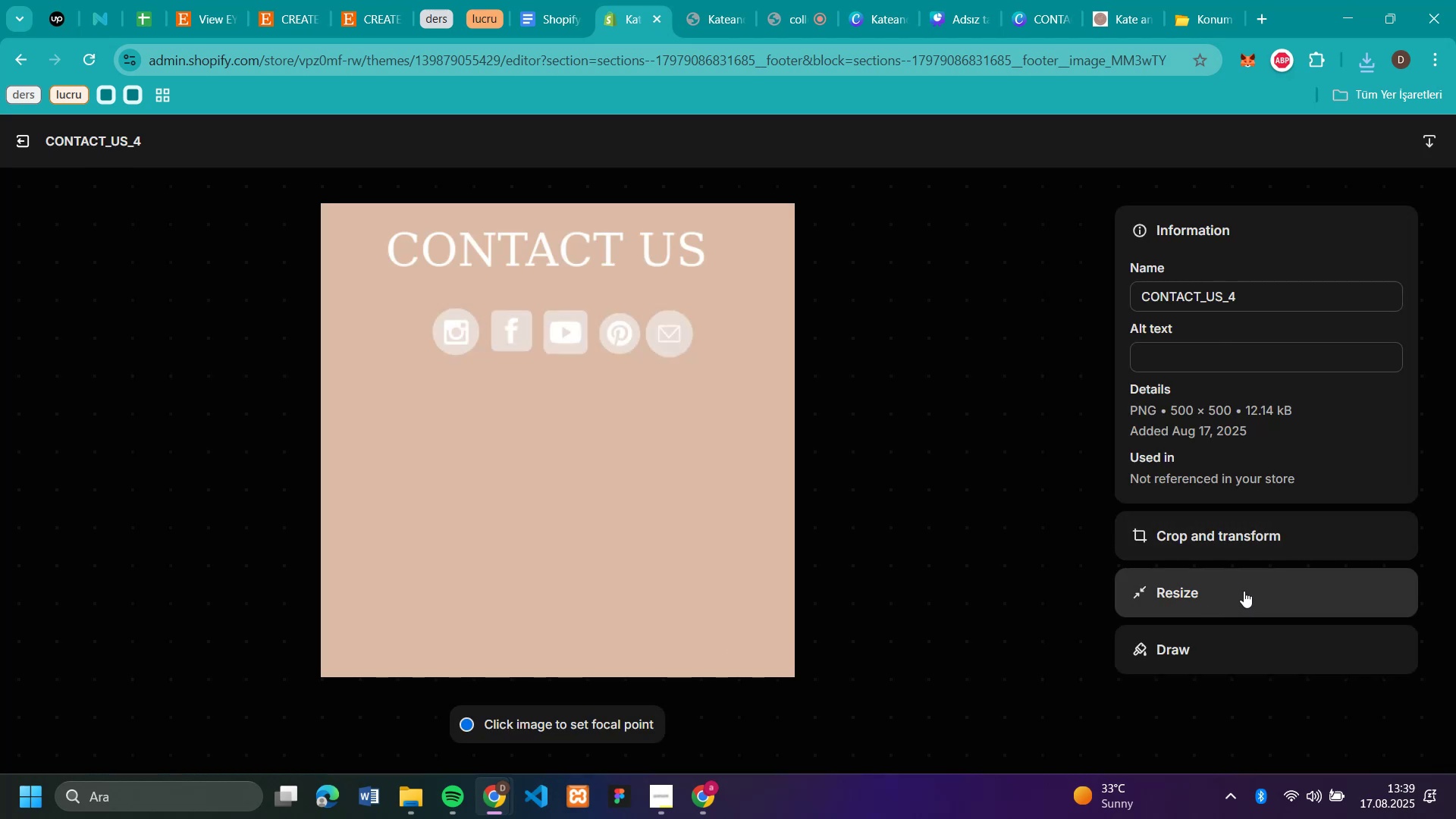 
left_click([1161, 526])
 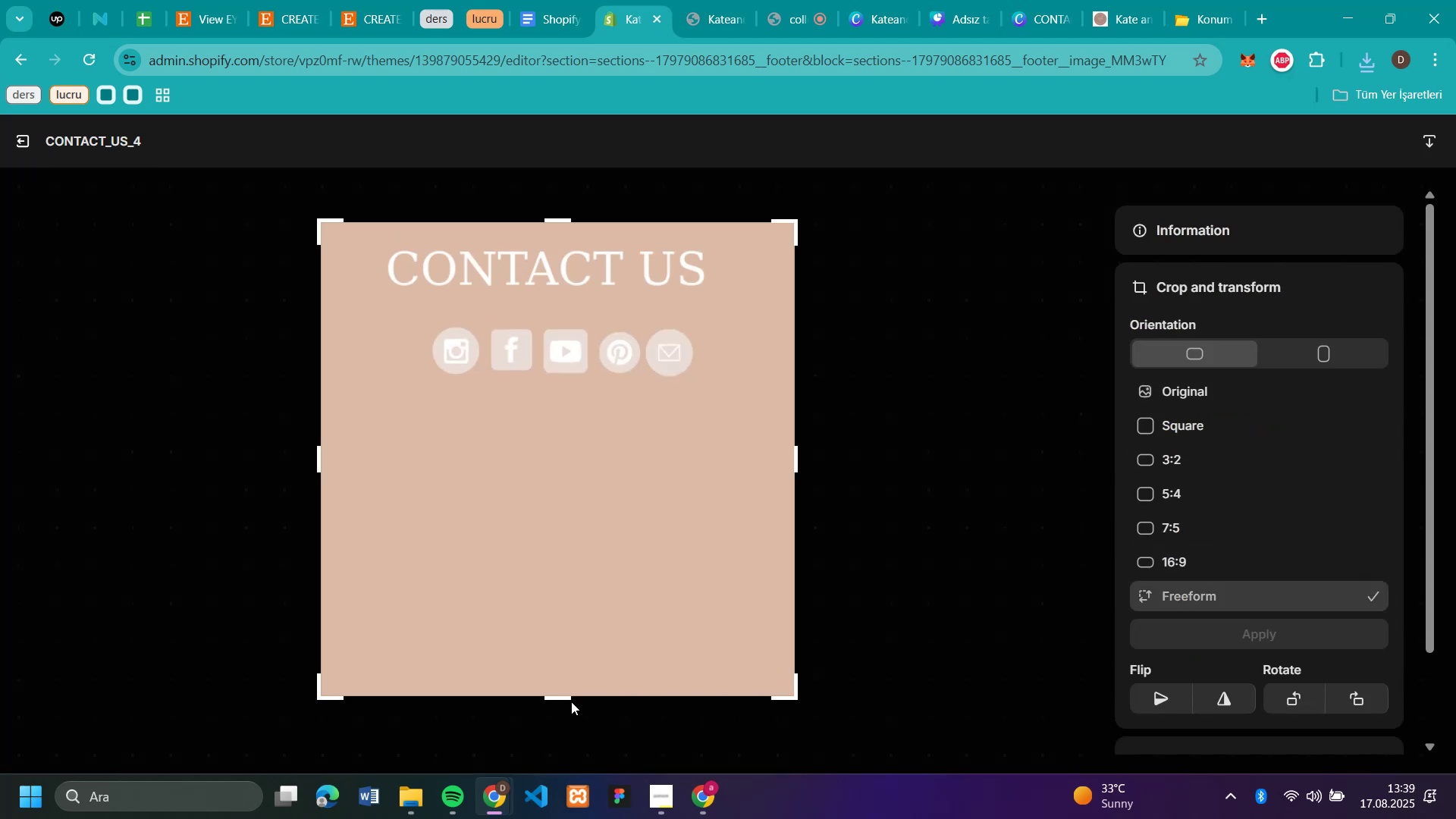 
left_click_drag(start_coordinate=[560, 695], to_coordinate=[529, 459])
 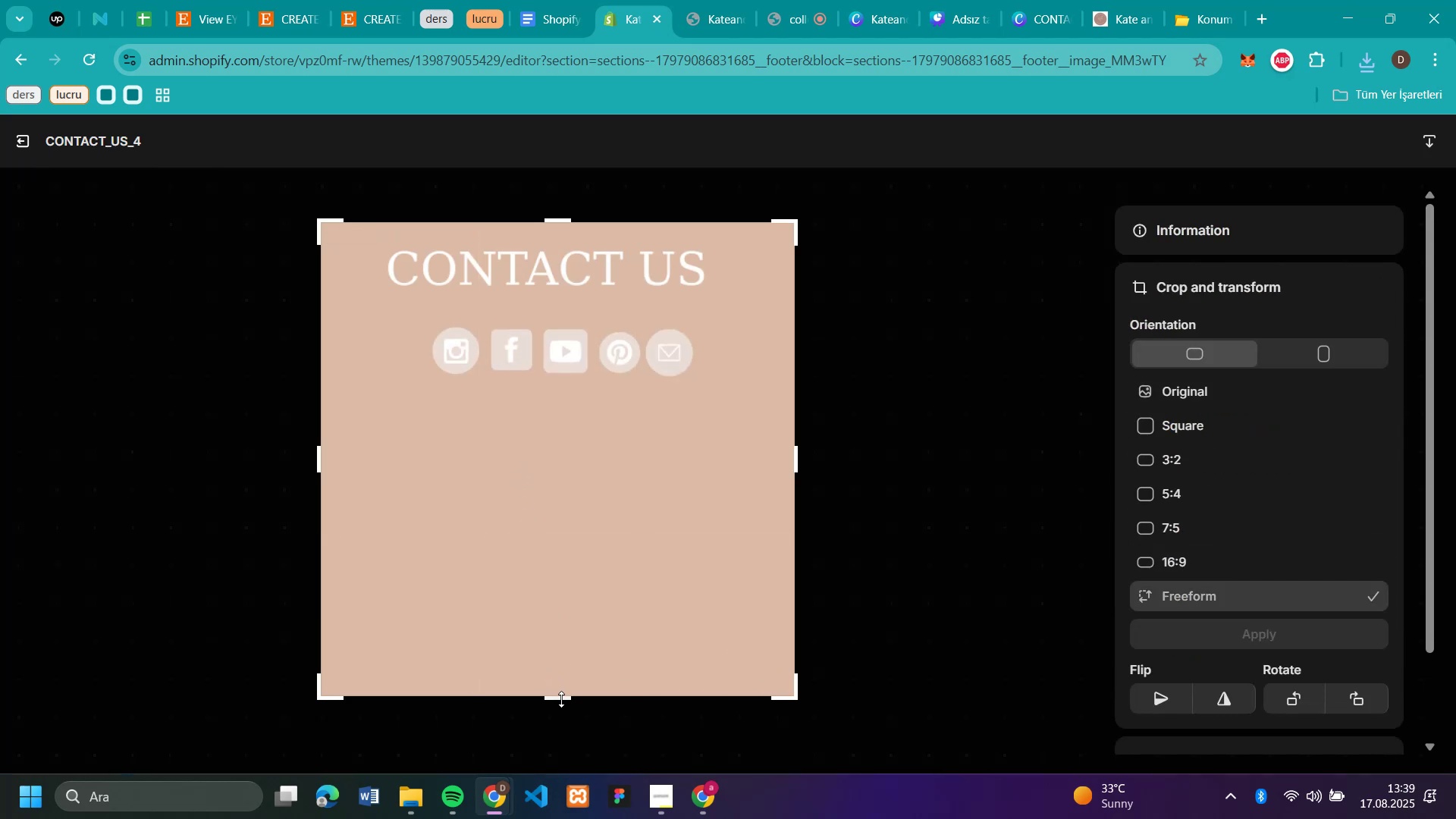 
left_click_drag(start_coordinate=[561, 699], to_coordinate=[608, 451])
 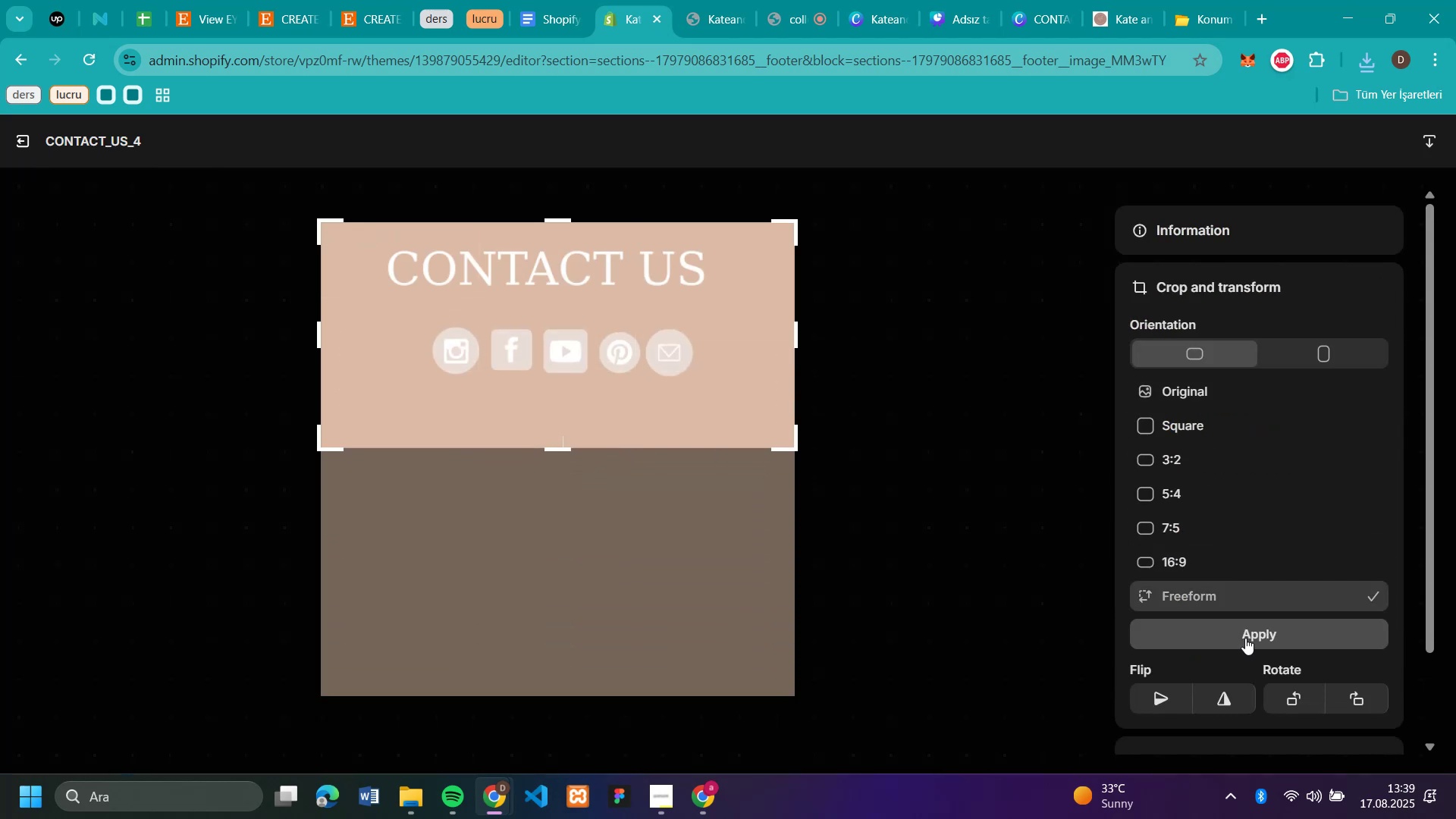 
left_click([1244, 635])
 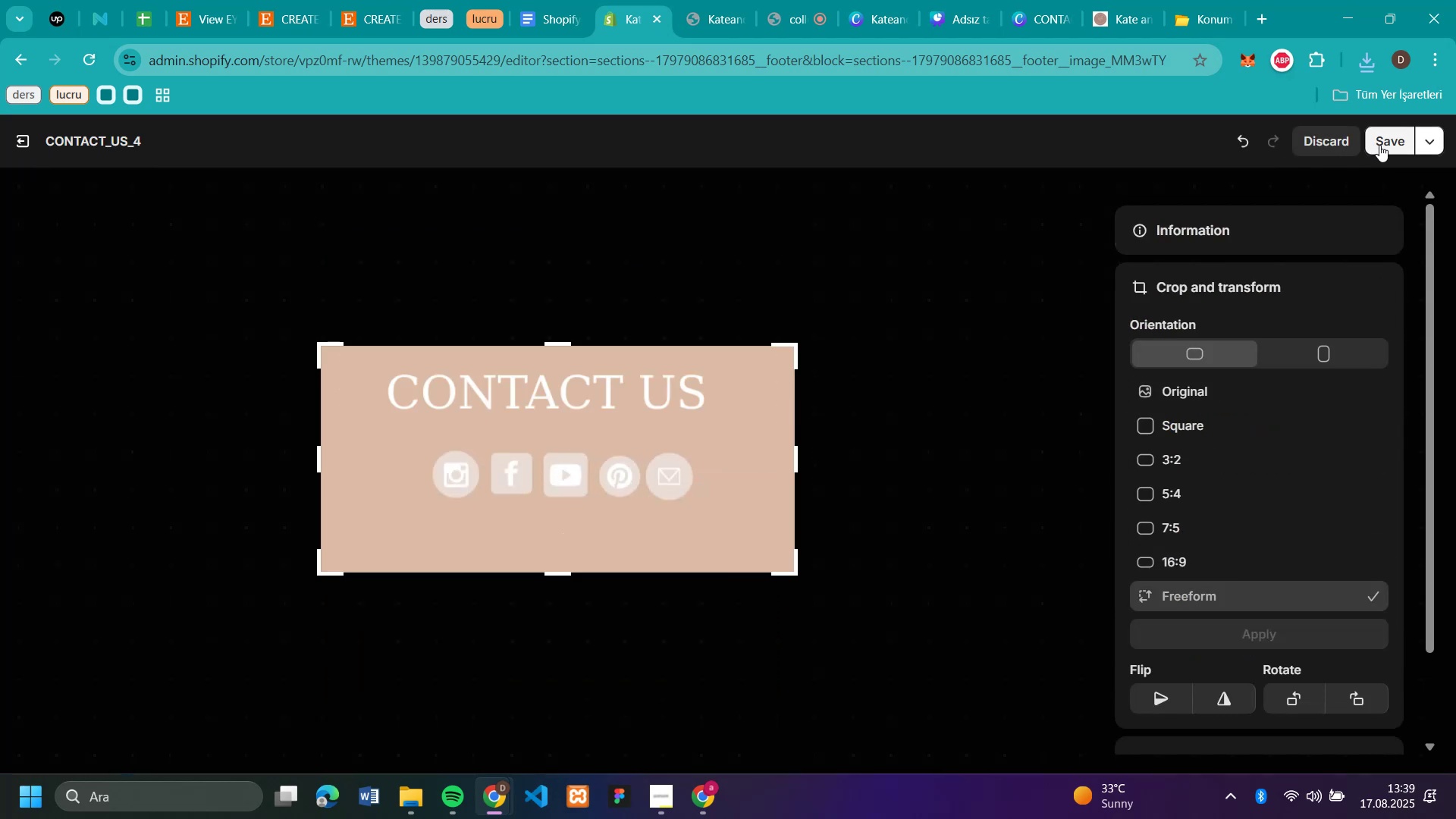 
left_click([1382, 142])
 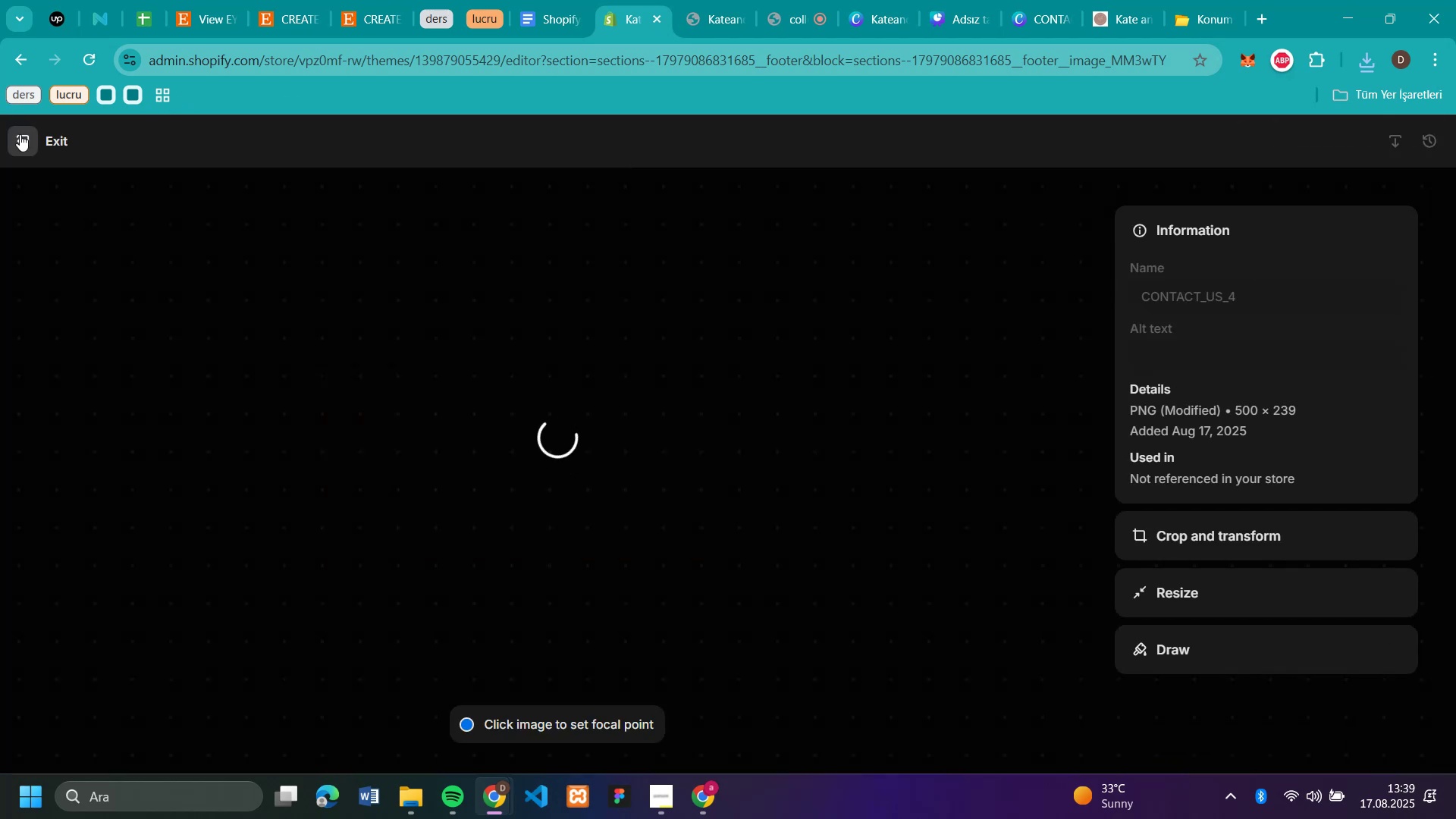 
left_click([20, 134])
 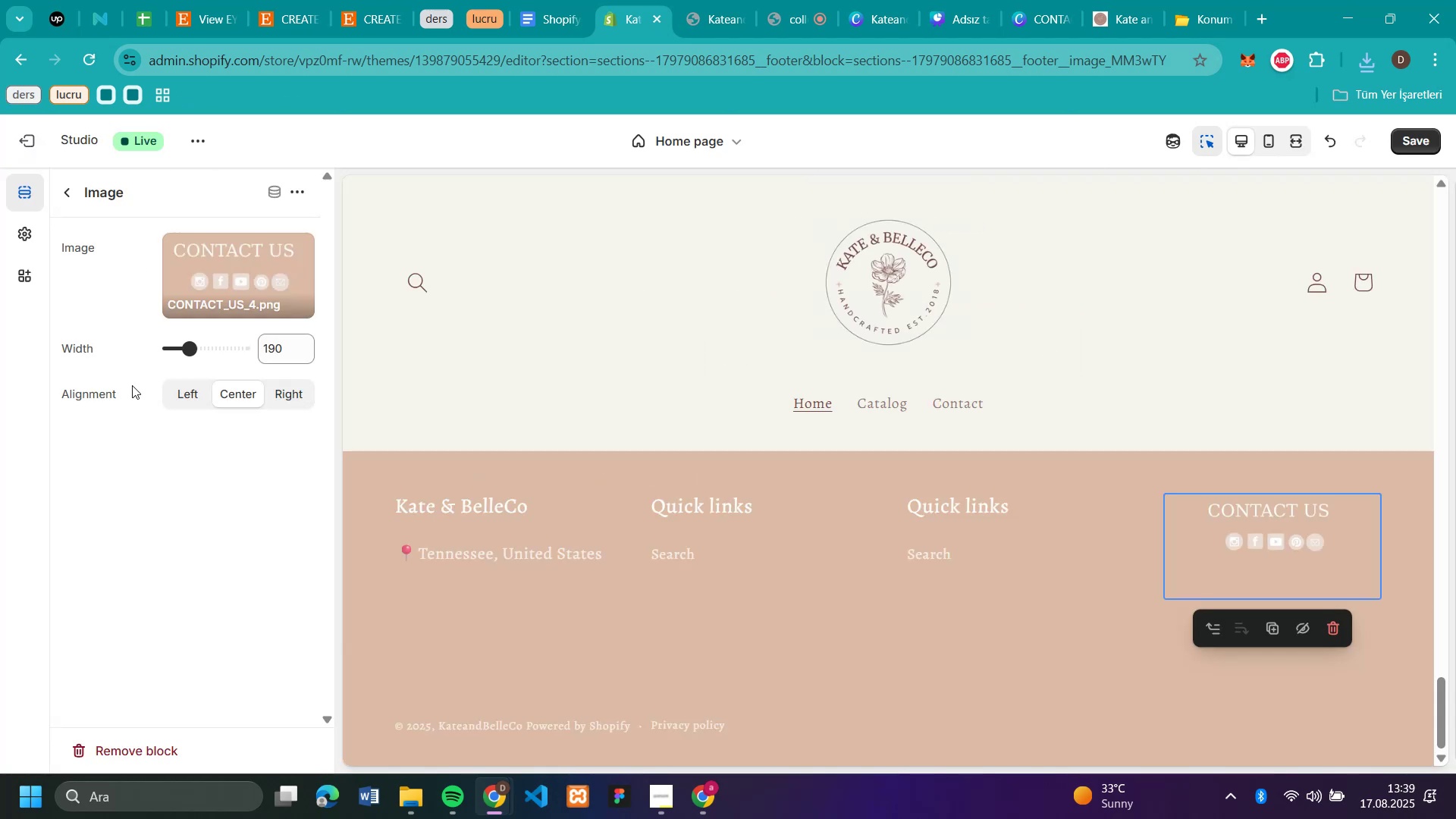 
scroll: coordinate [971, 592], scroll_direction: down, amount: 2.0
 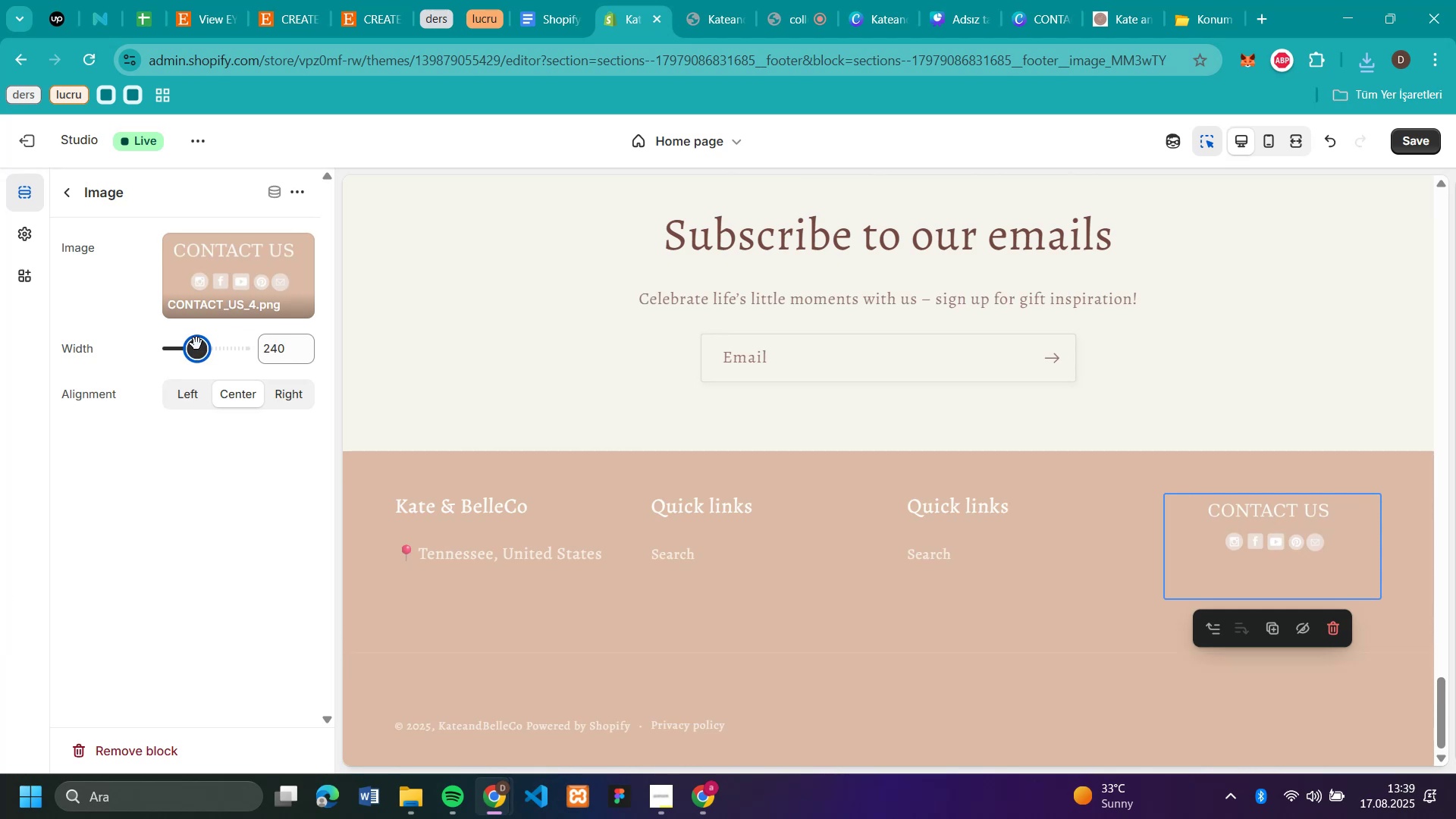 
wait(8.11)
 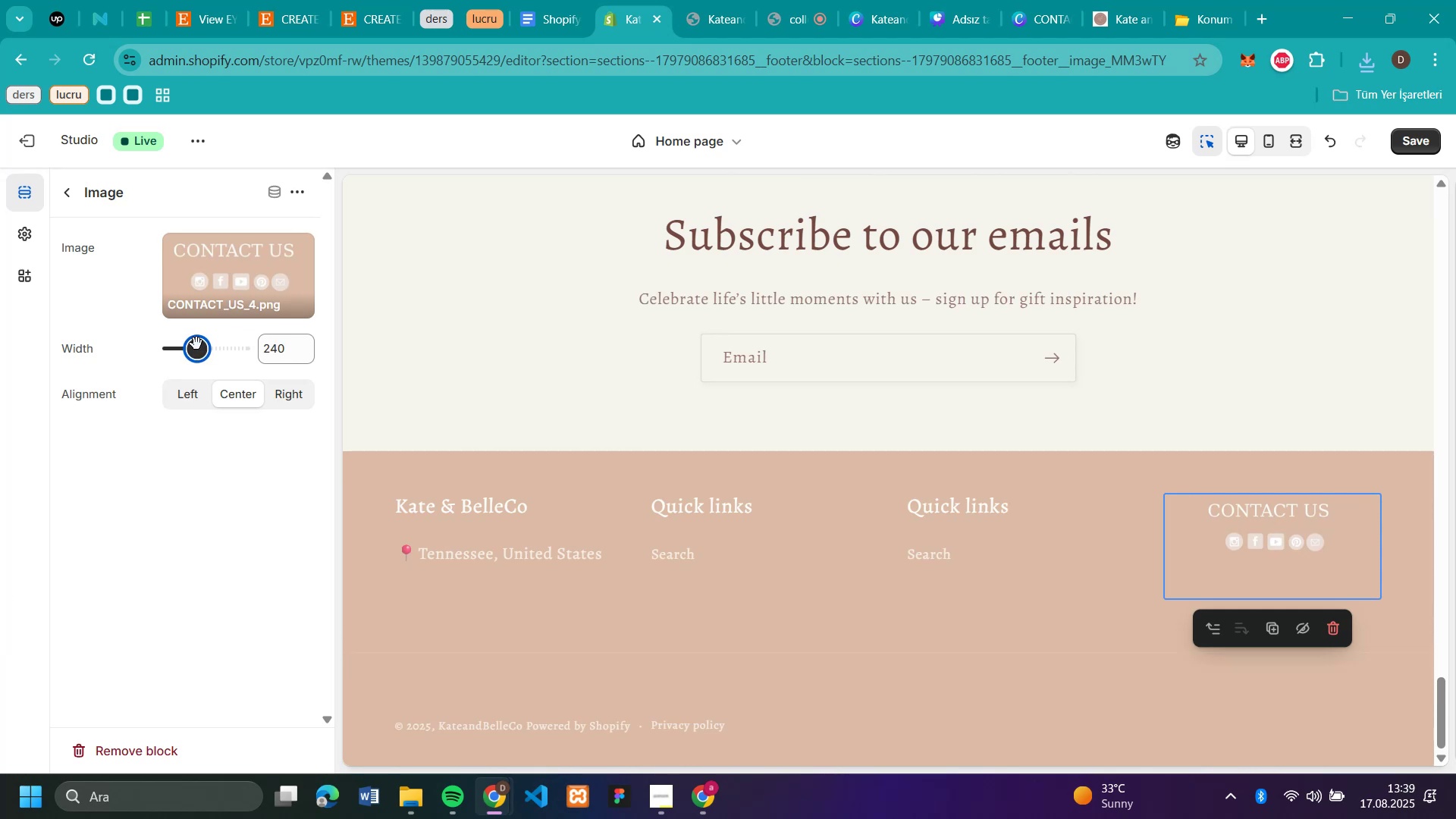 
left_click_drag(start_coordinate=[195, 340], to_coordinate=[199, 343])
 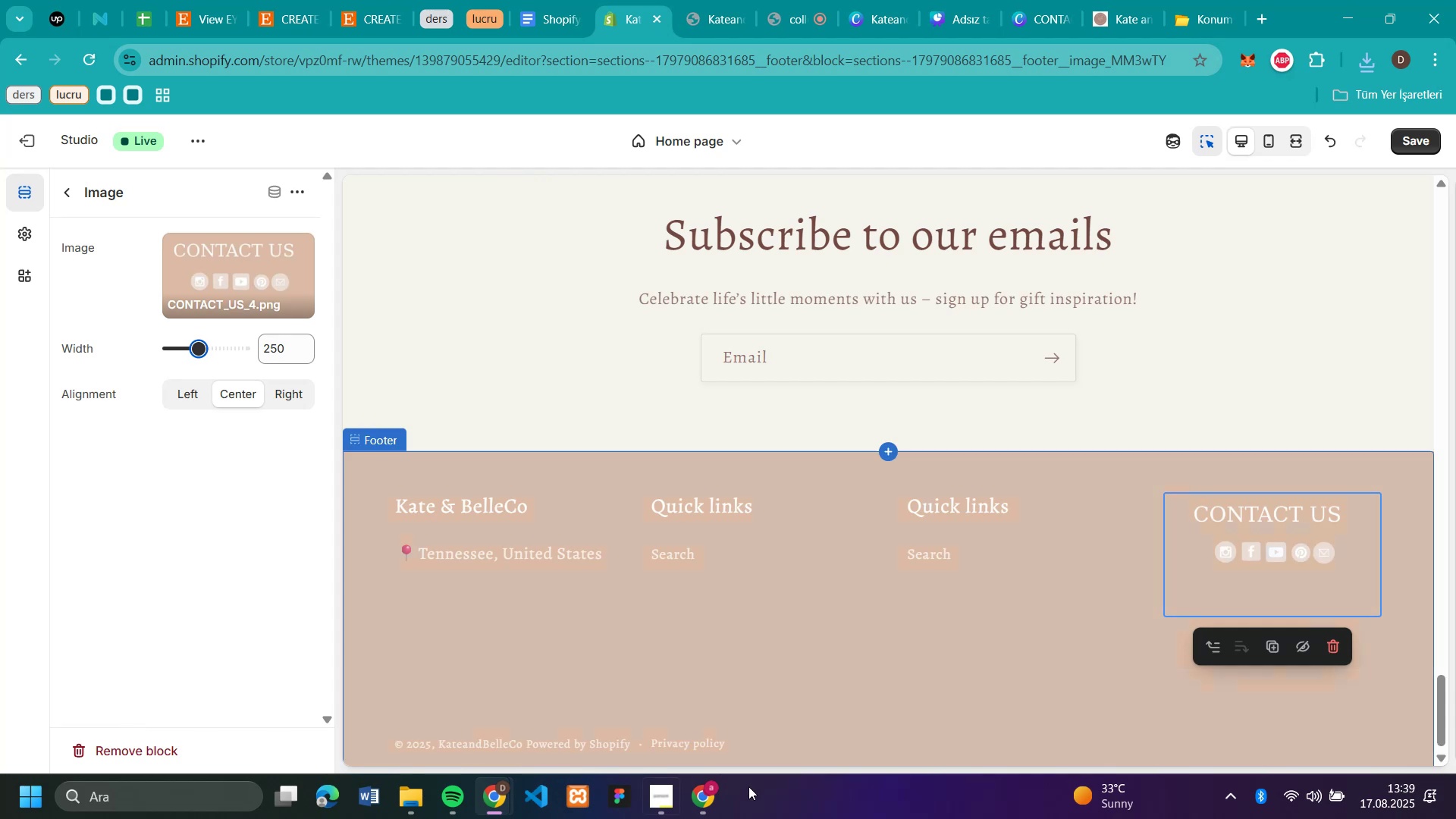 
scroll: coordinate [757, 663], scroll_direction: down, amount: 6.0
 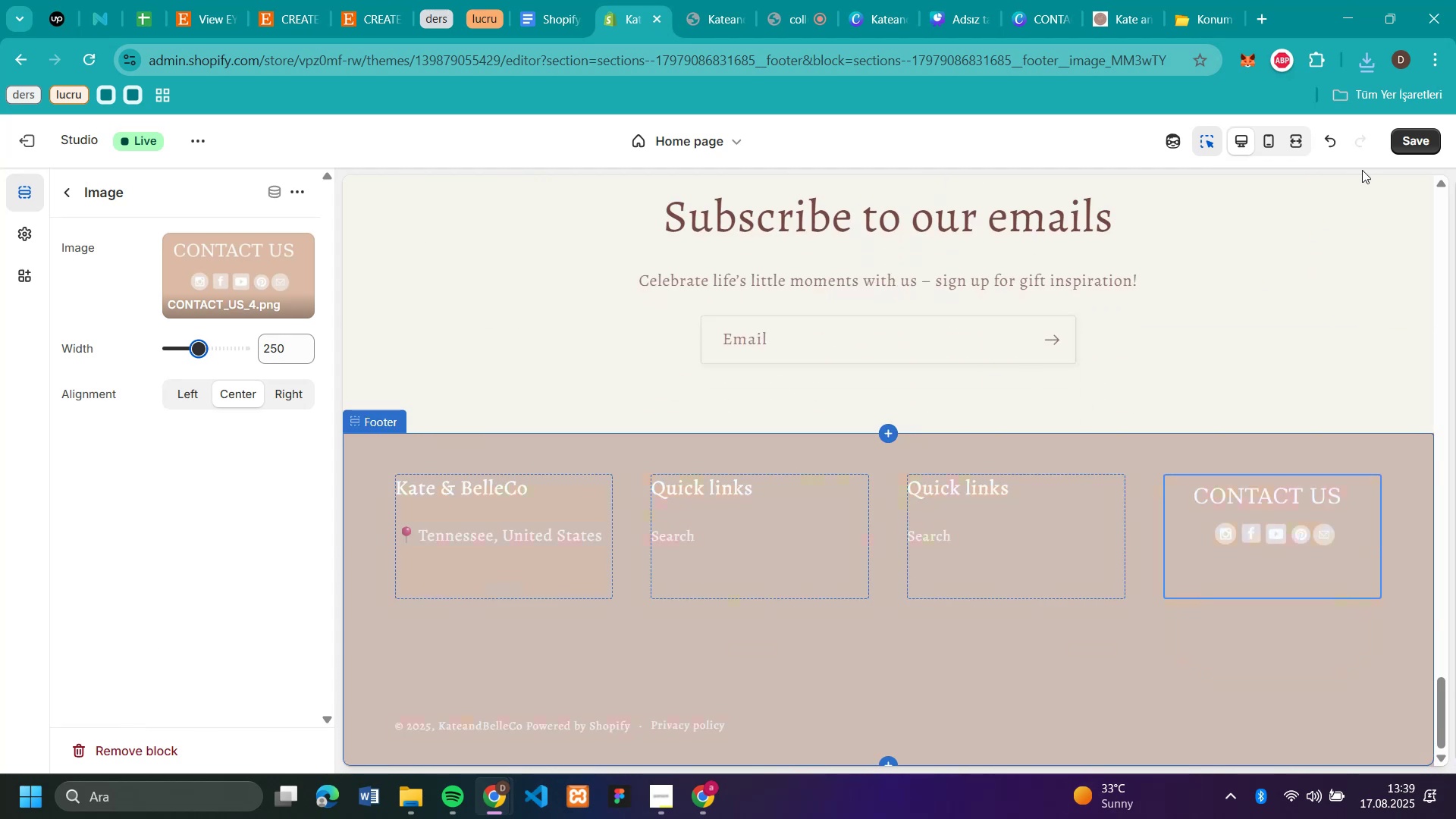 
left_click([1406, 133])
 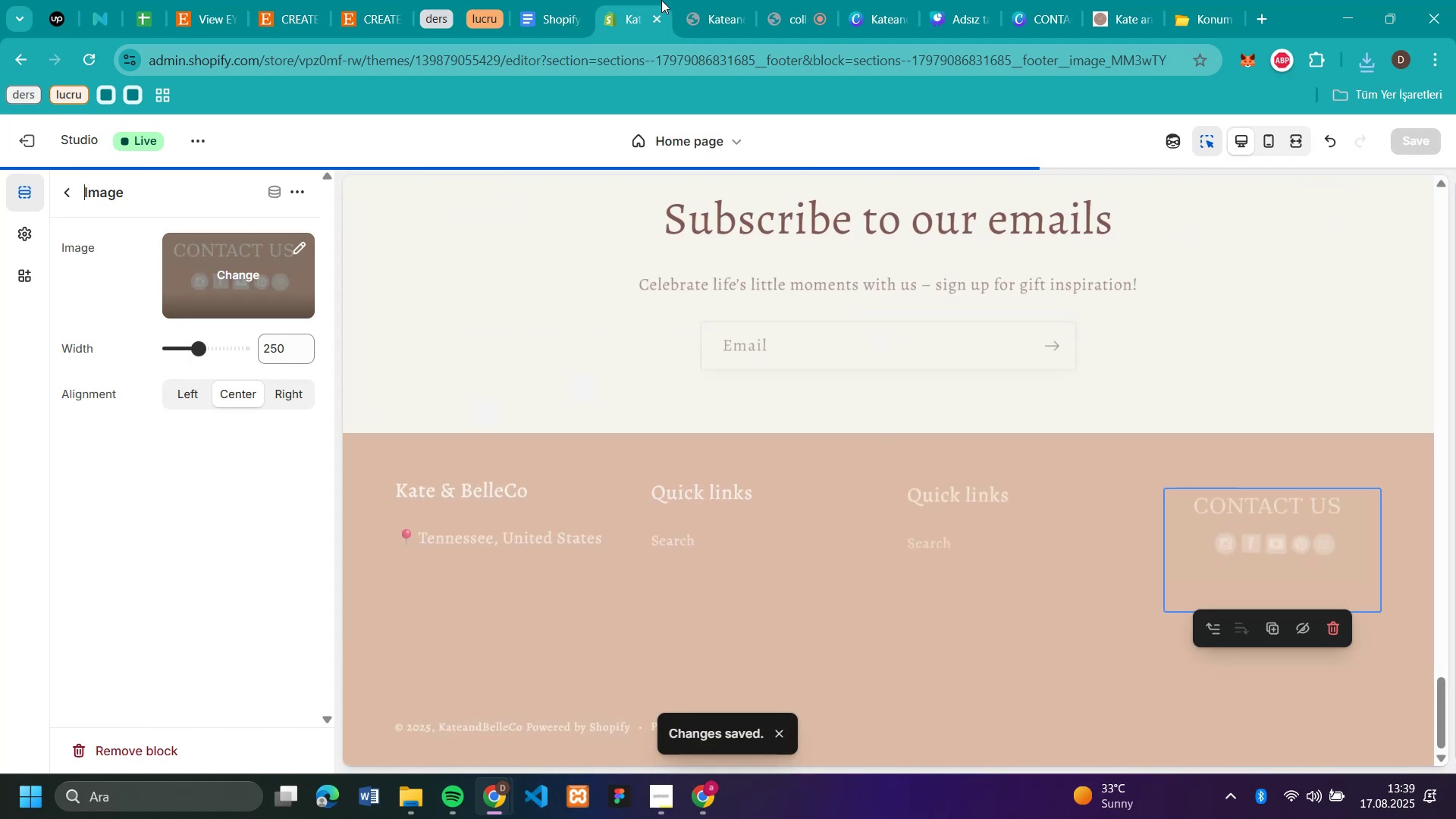 
left_click([708, 12])
 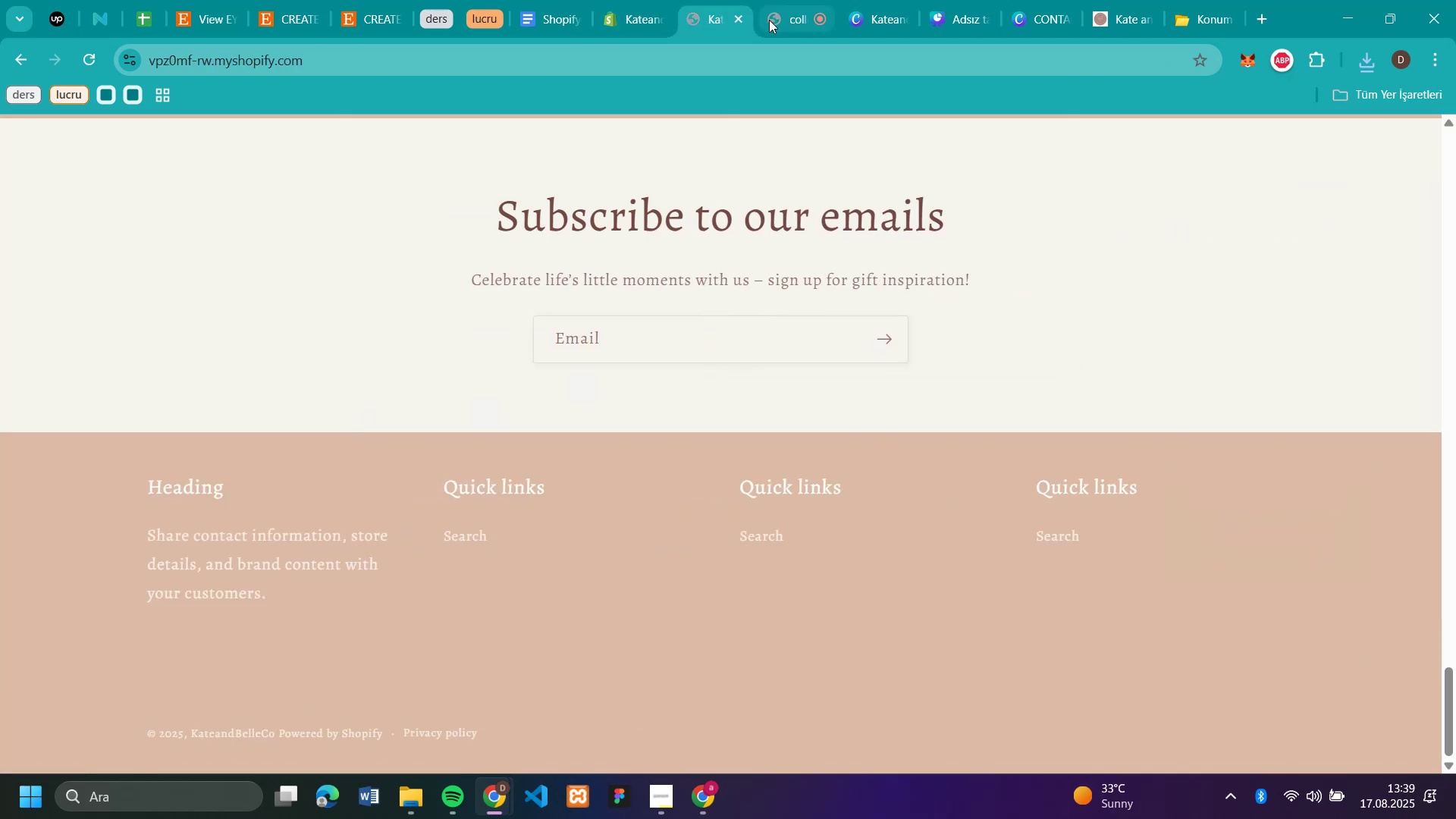 
left_click([770, 20])
 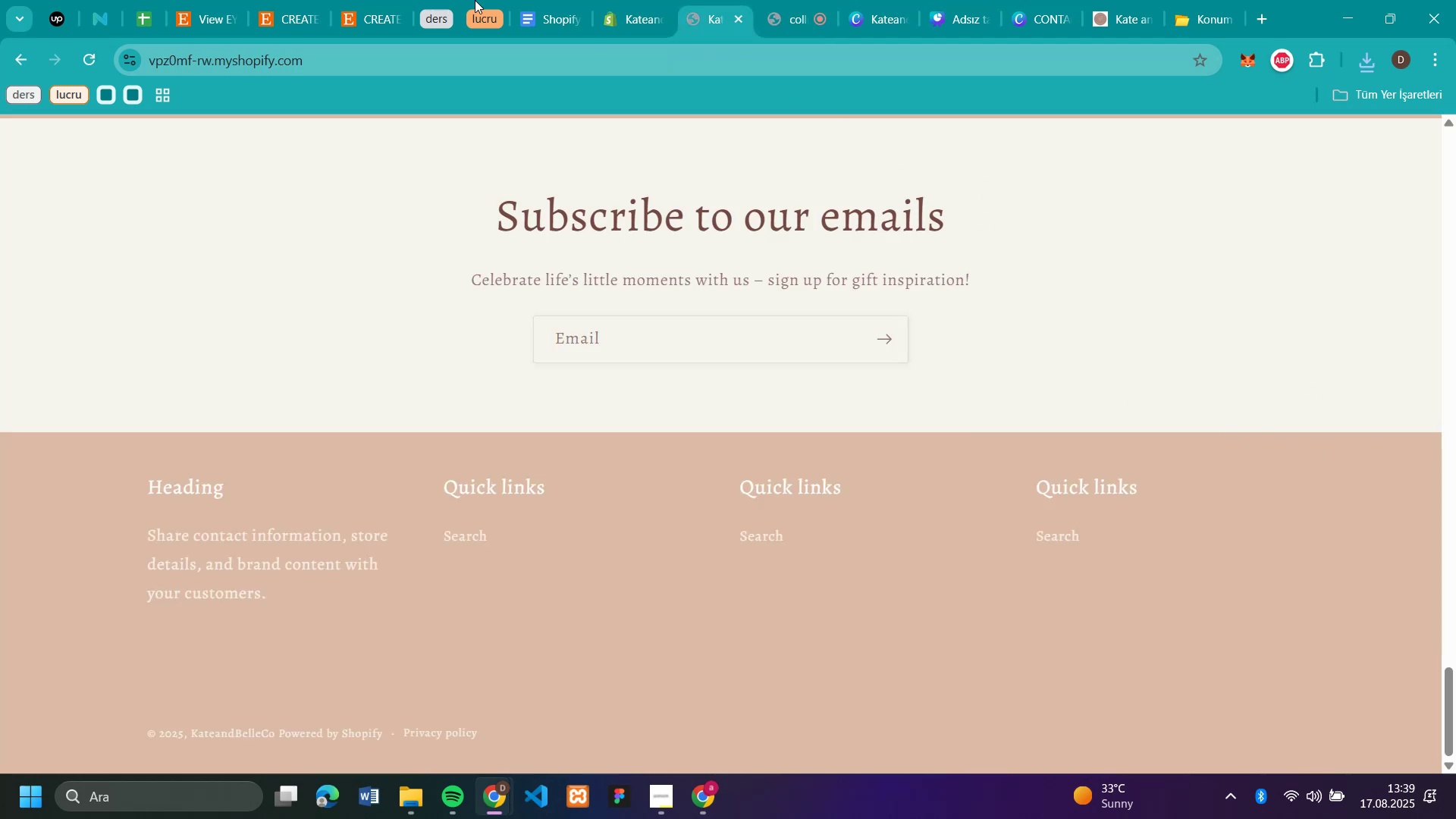 
left_click([635, 20])
 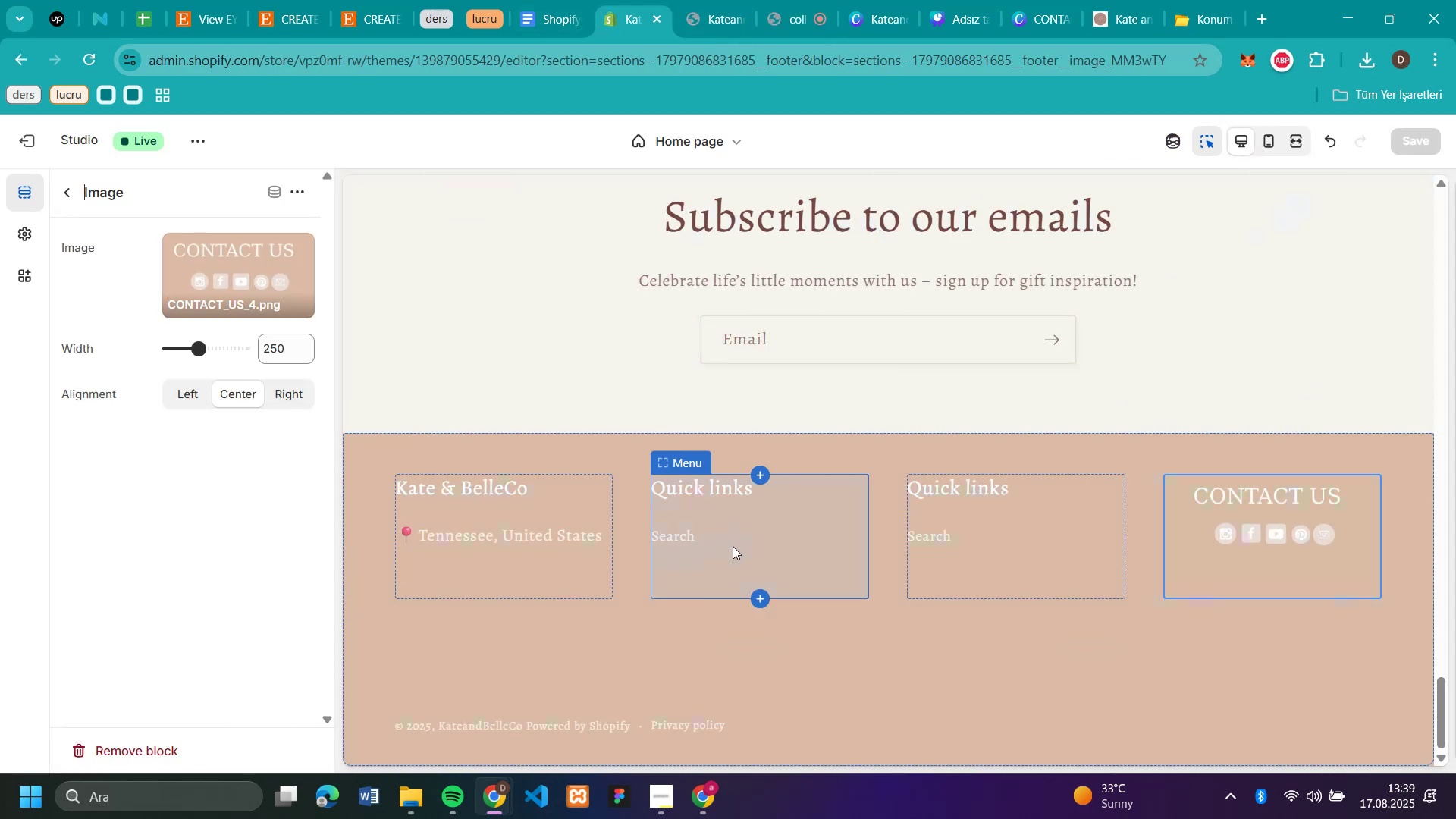 
wait(7.25)
 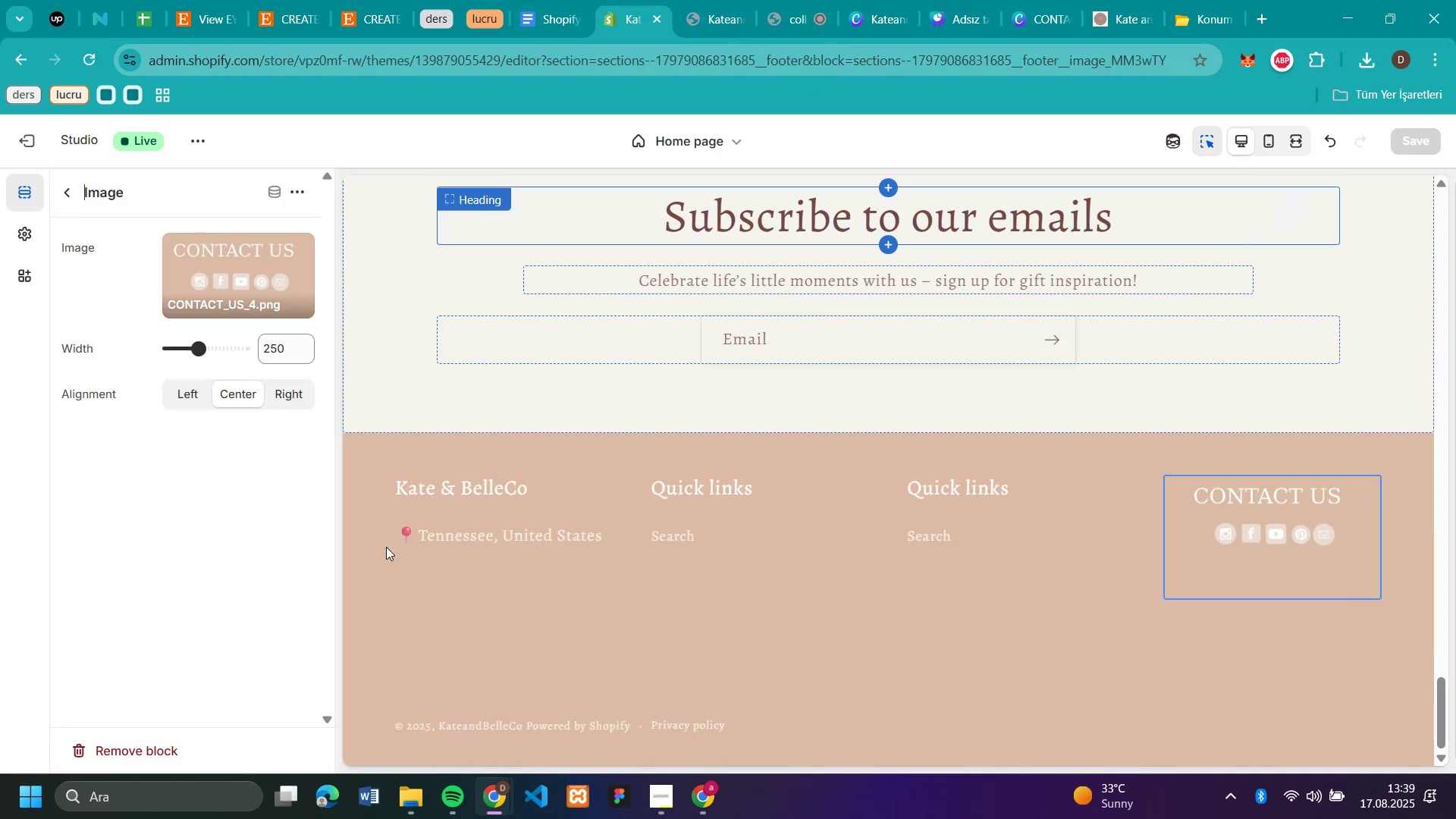 
scroll: coordinate [819, 386], scroll_direction: up, amount: 10.0
 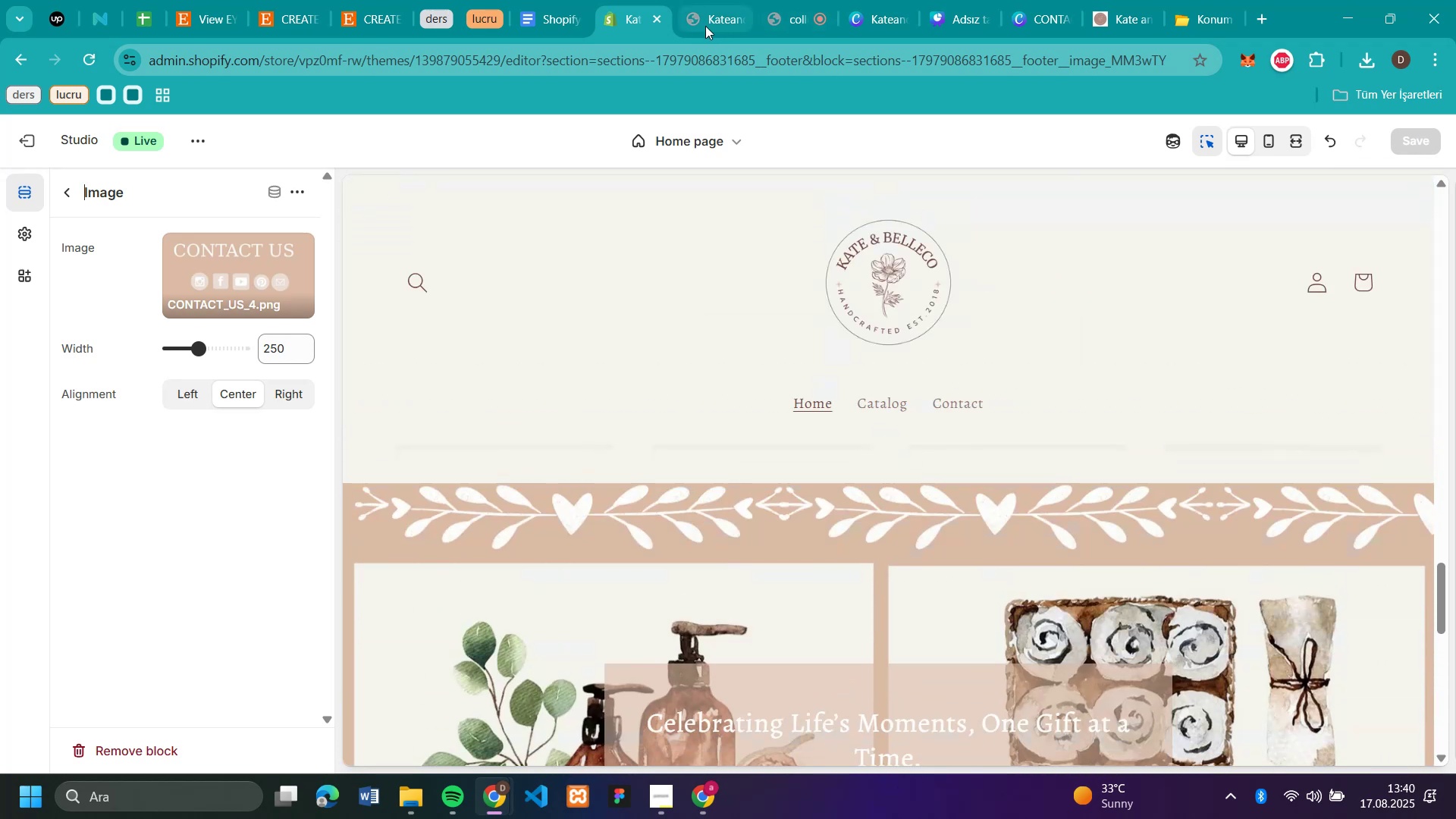 
left_click([705, 26])
 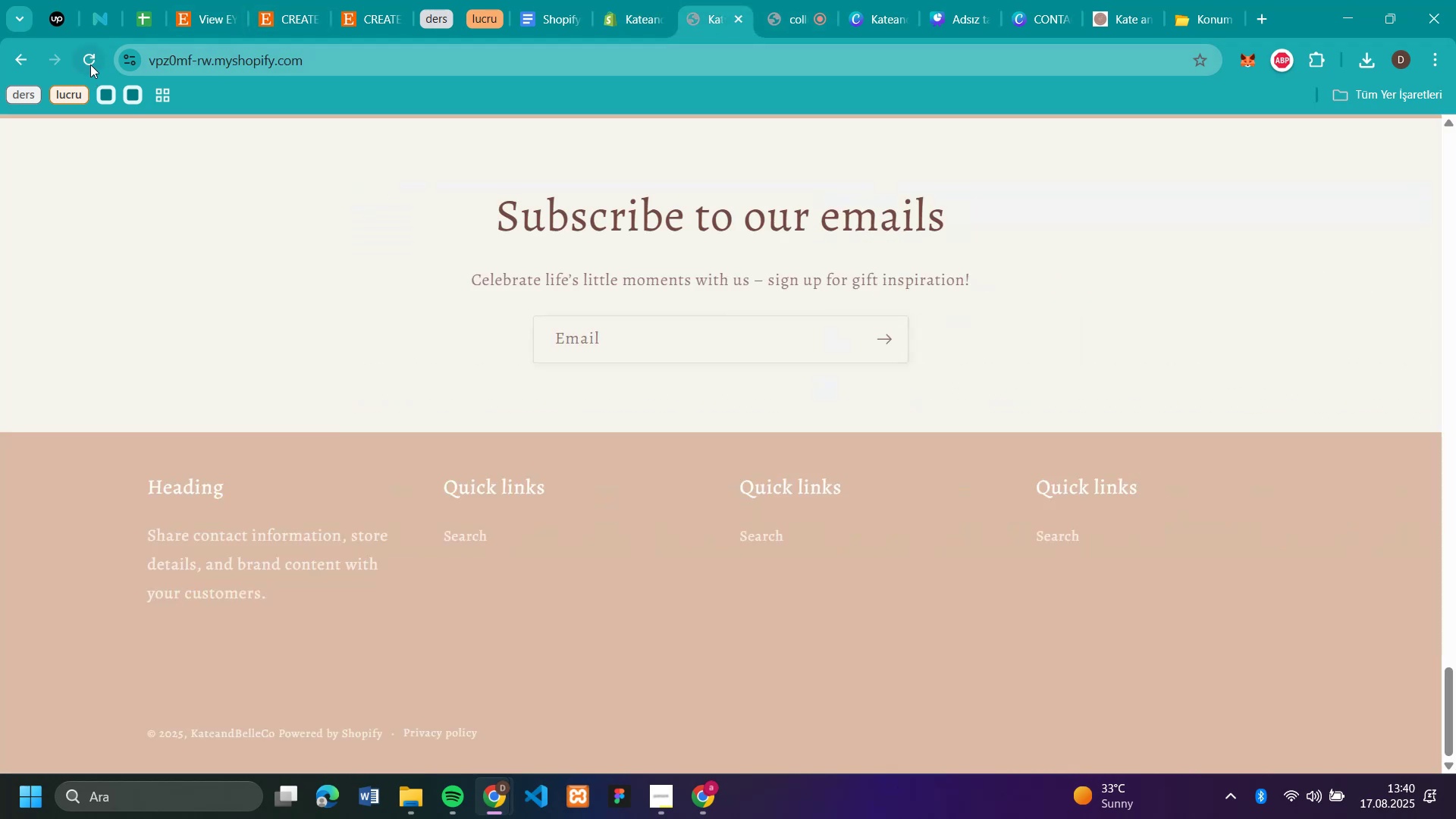 
left_click([92, 57])
 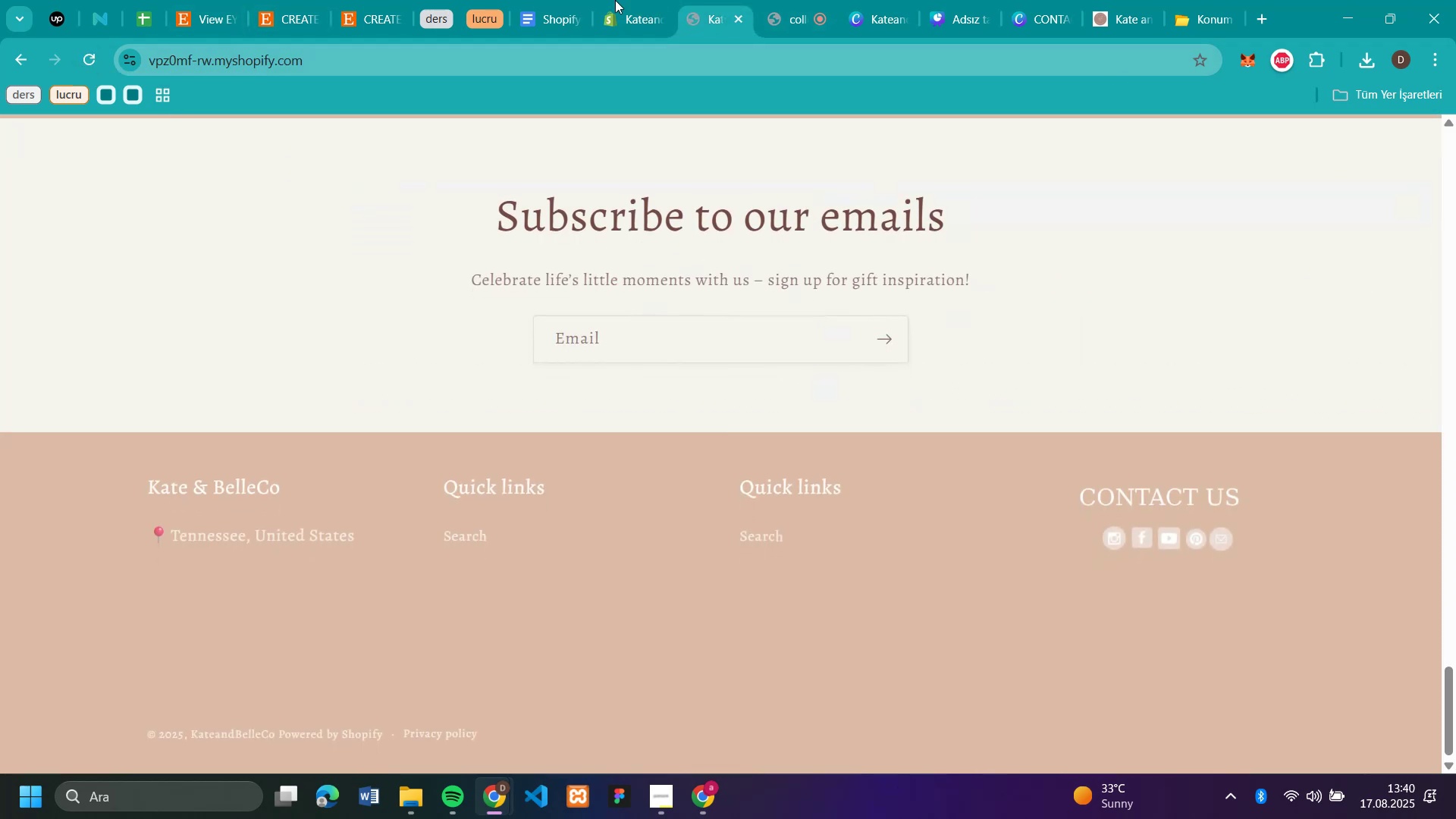 
wait(5.86)
 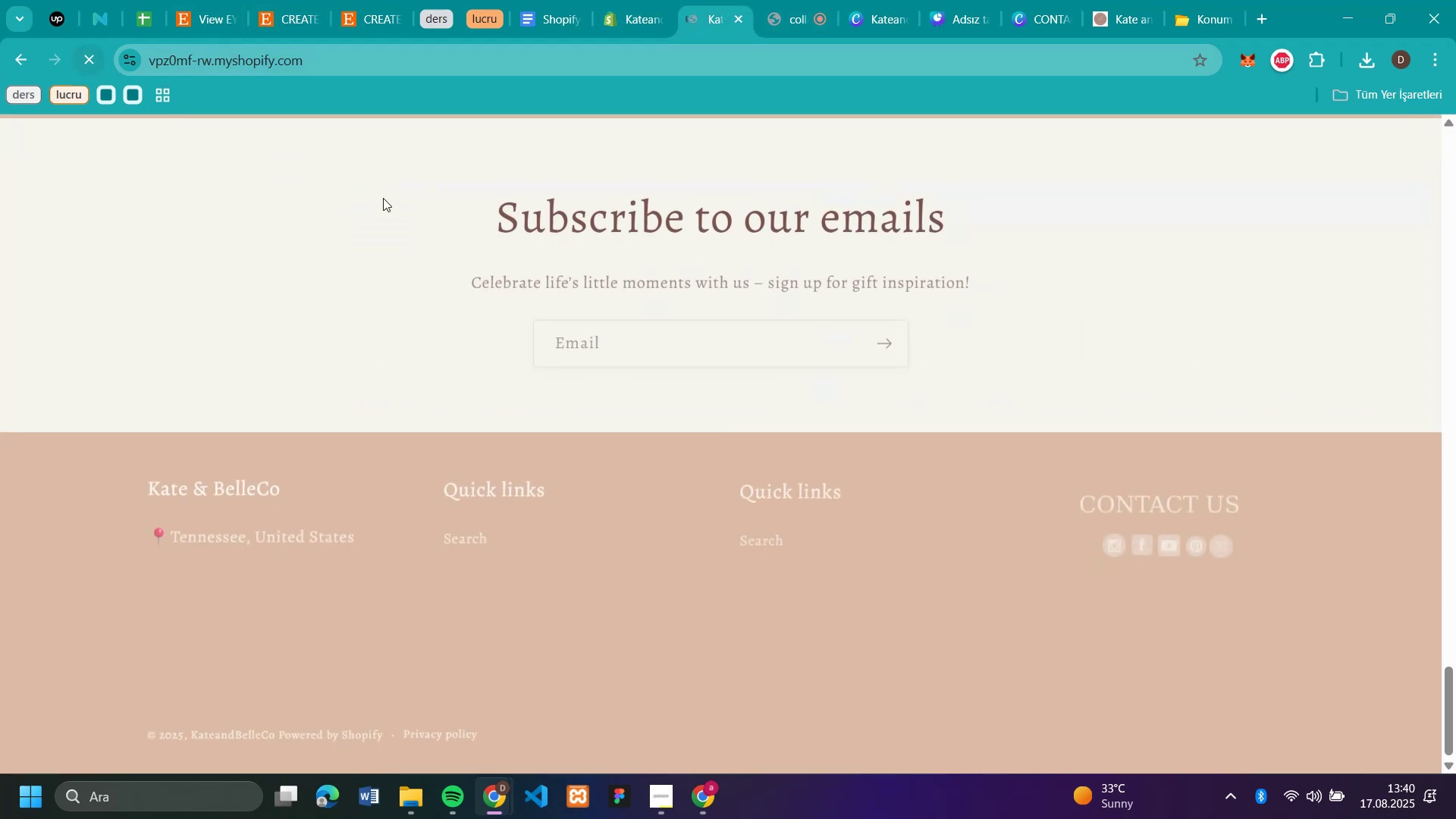 
left_click([644, 23])
 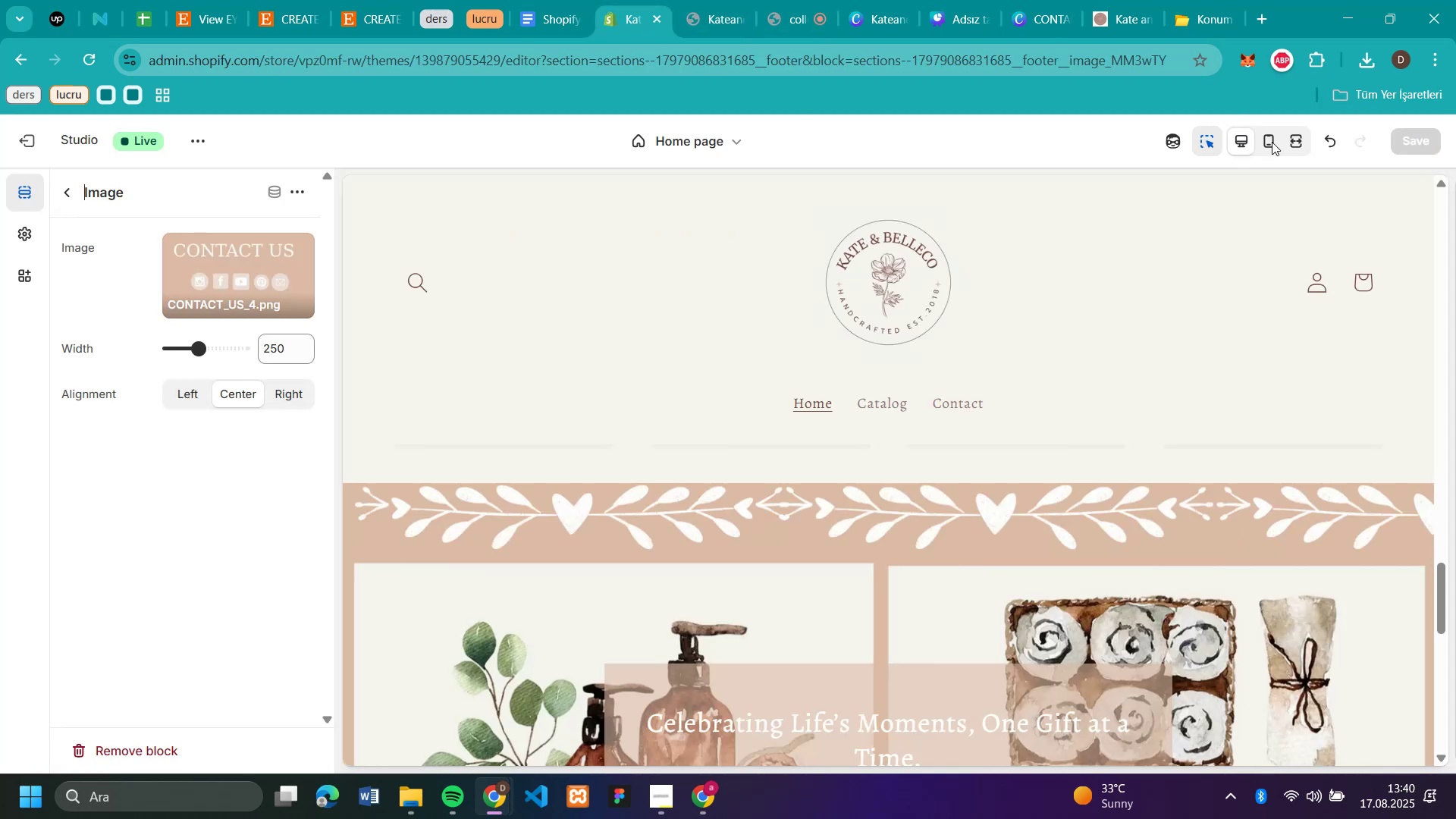 
left_click([1272, 142])
 